 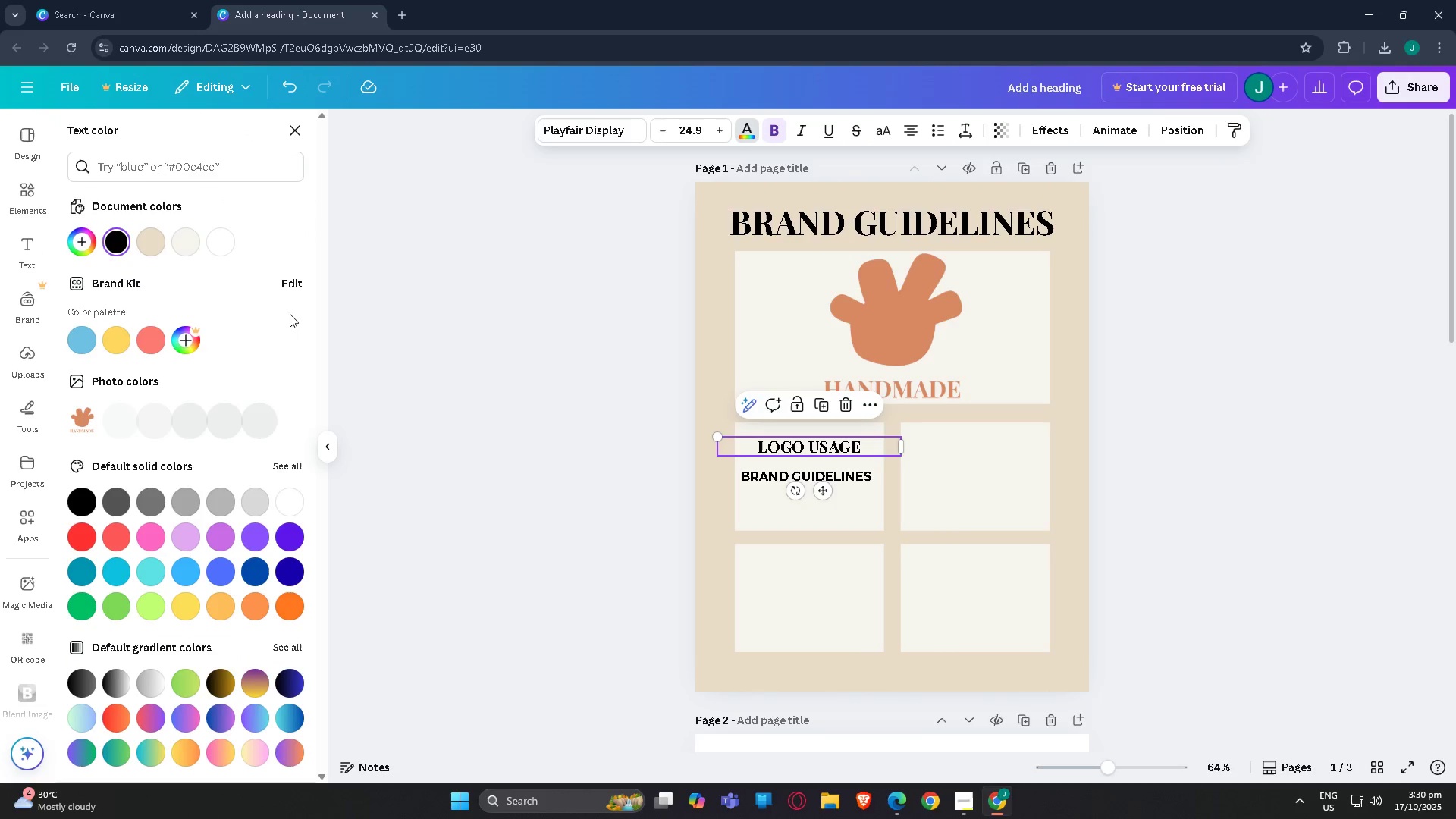 
left_click([111, 242])
 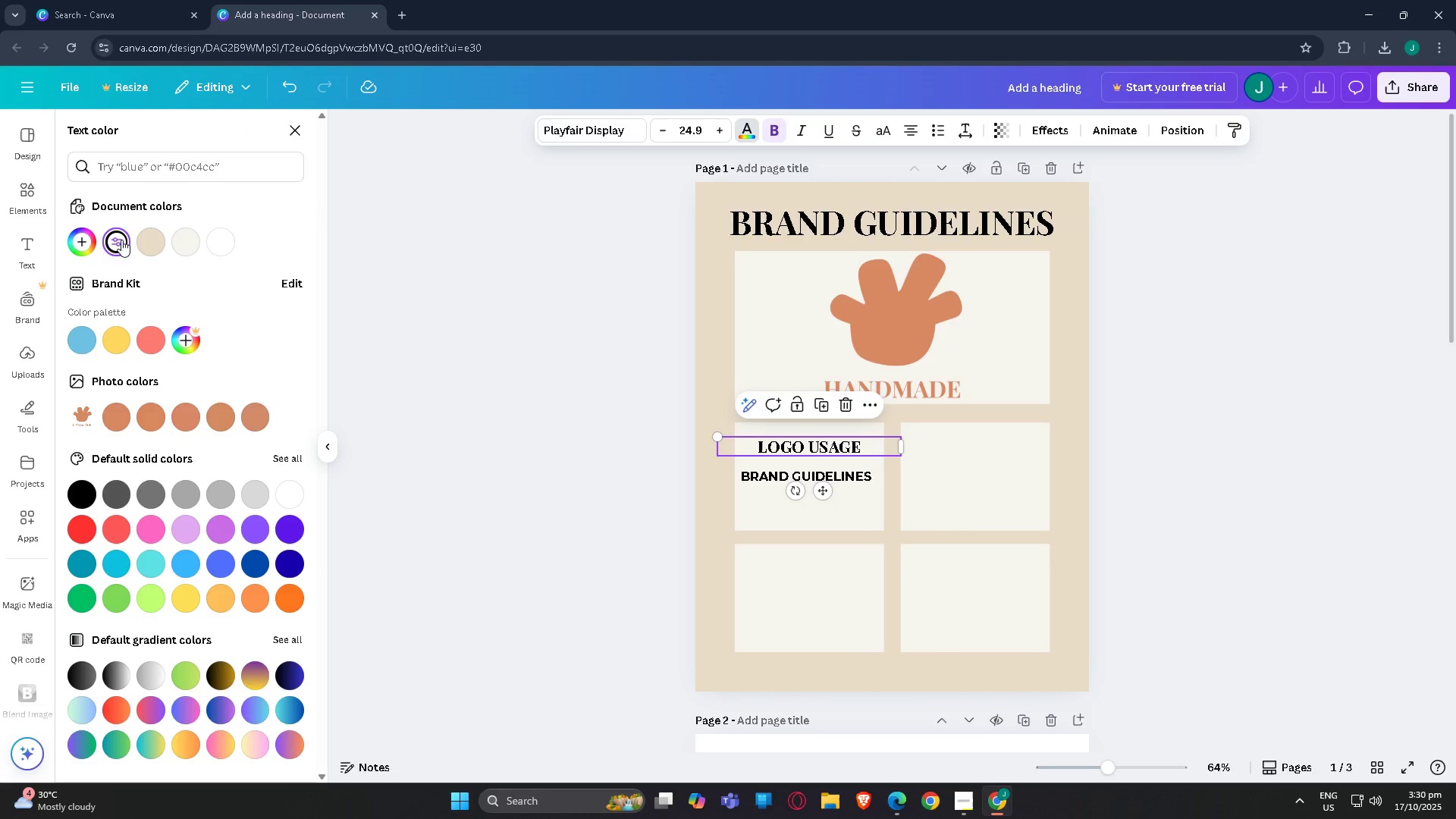 
left_click([120, 238])
 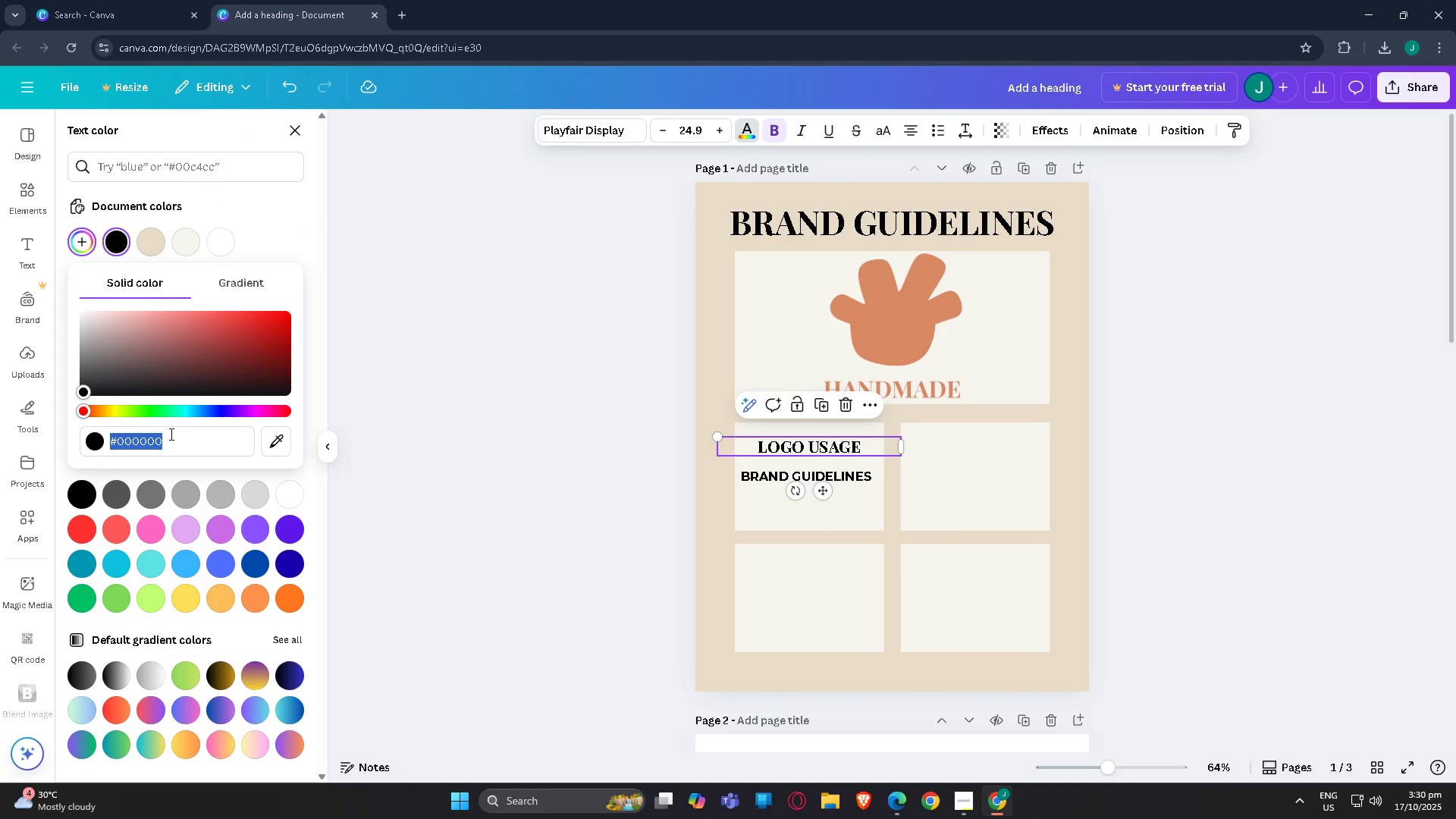 
type(9a68)
 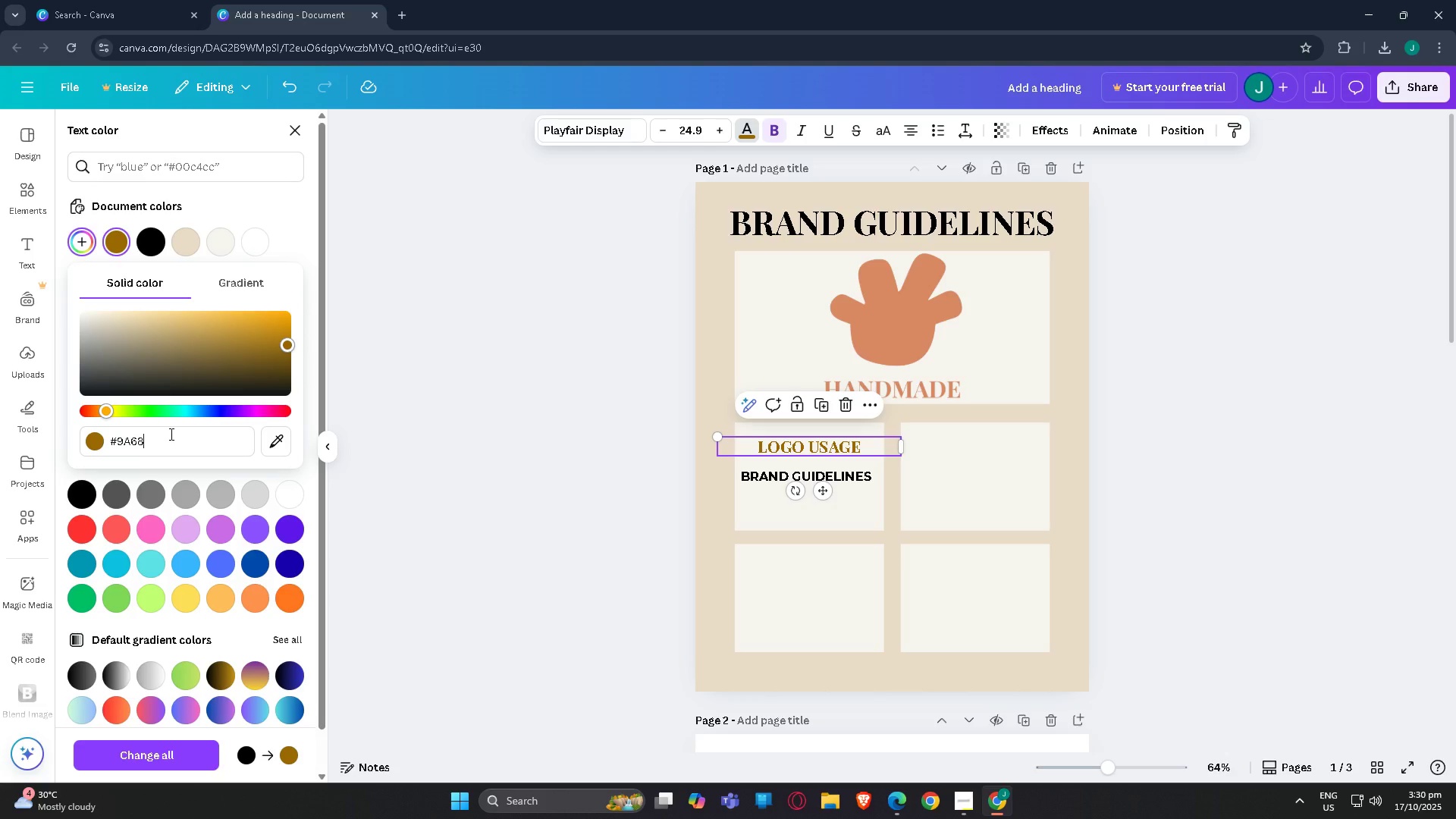 
type(58)
 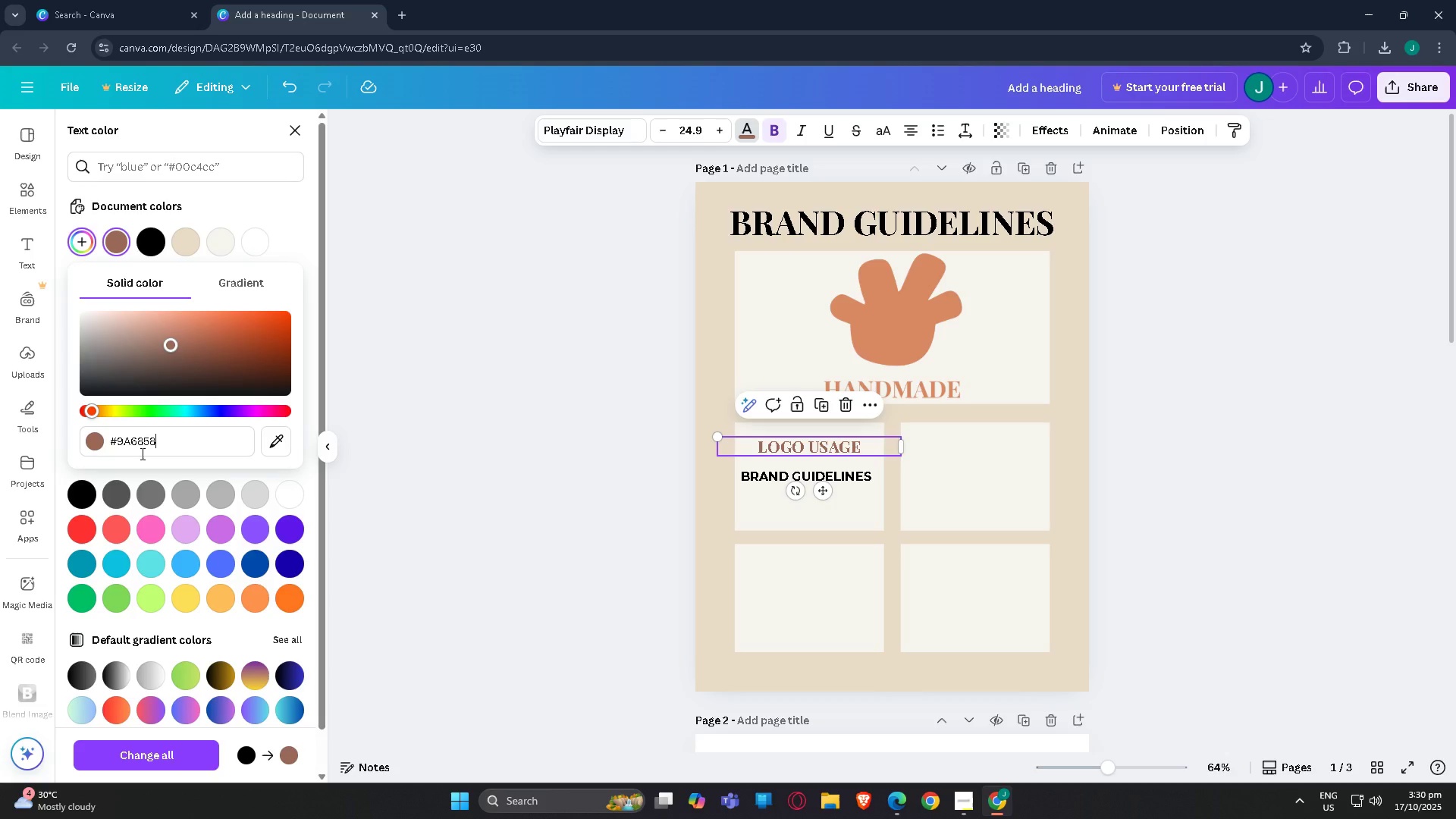 
wait(9.32)
 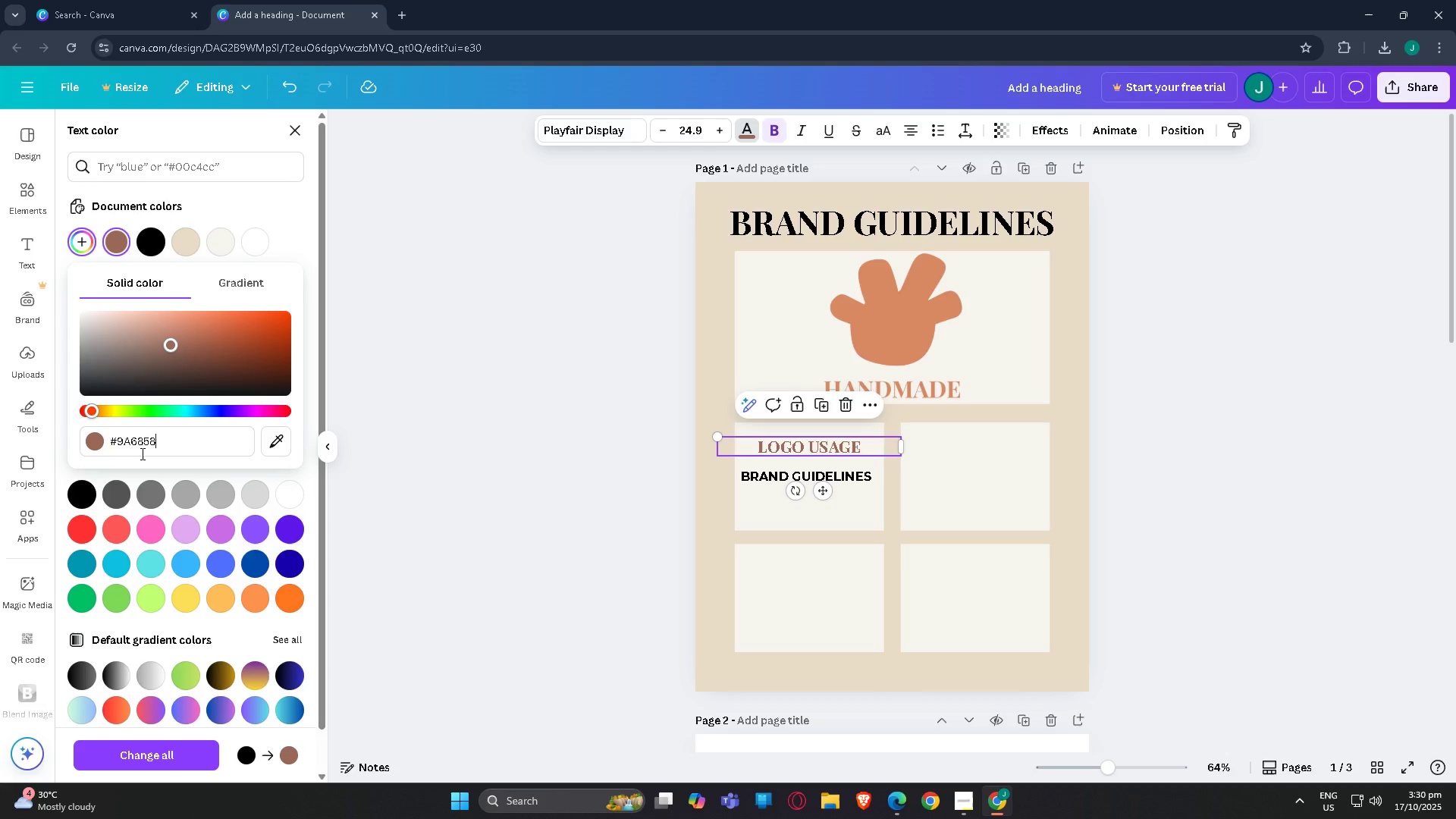 
left_click_drag(start_coordinate=[172, 344], to_coordinate=[134, 369])
 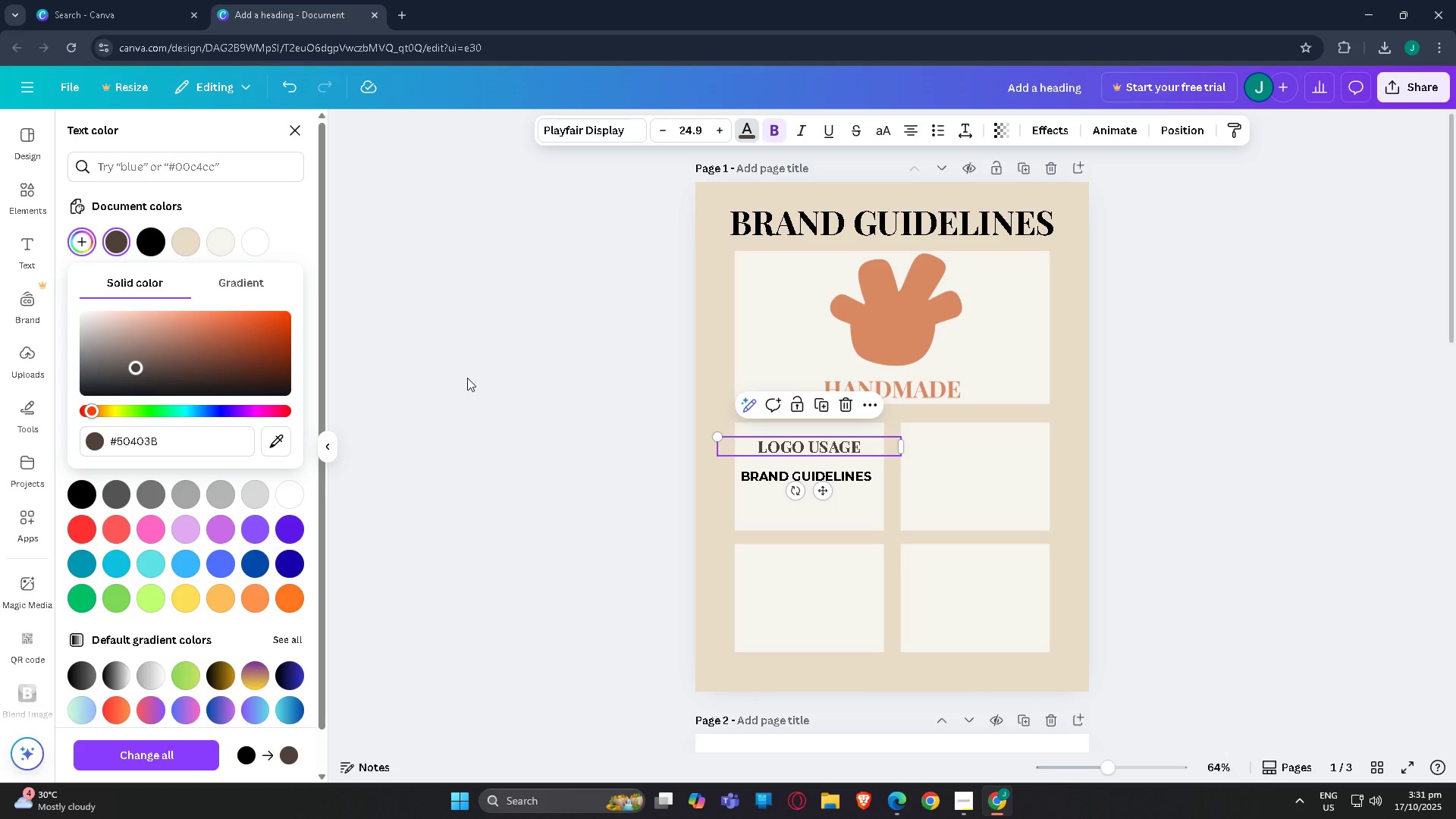 
left_click([467, 378])
 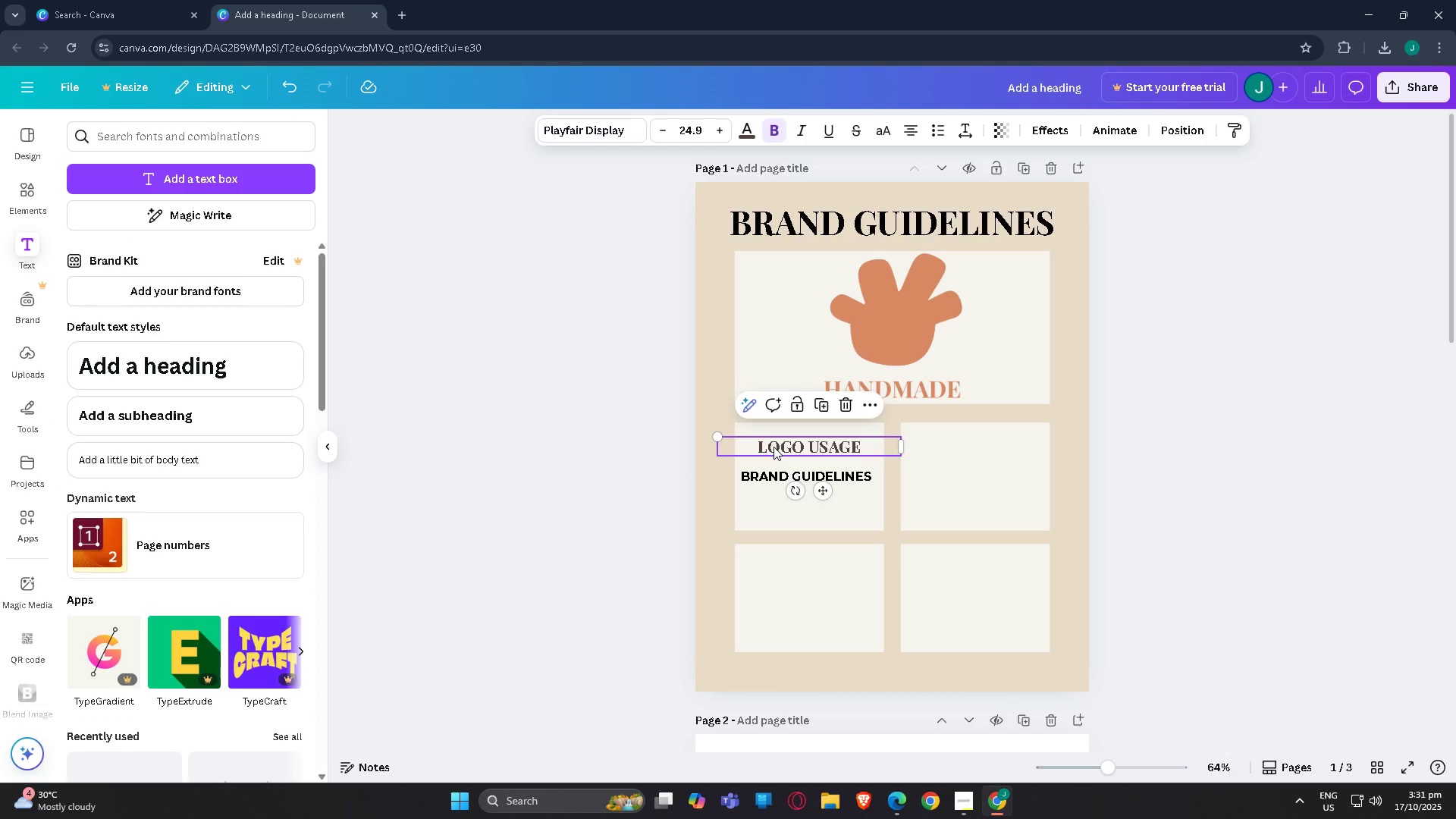 
double_click([778, 481])
 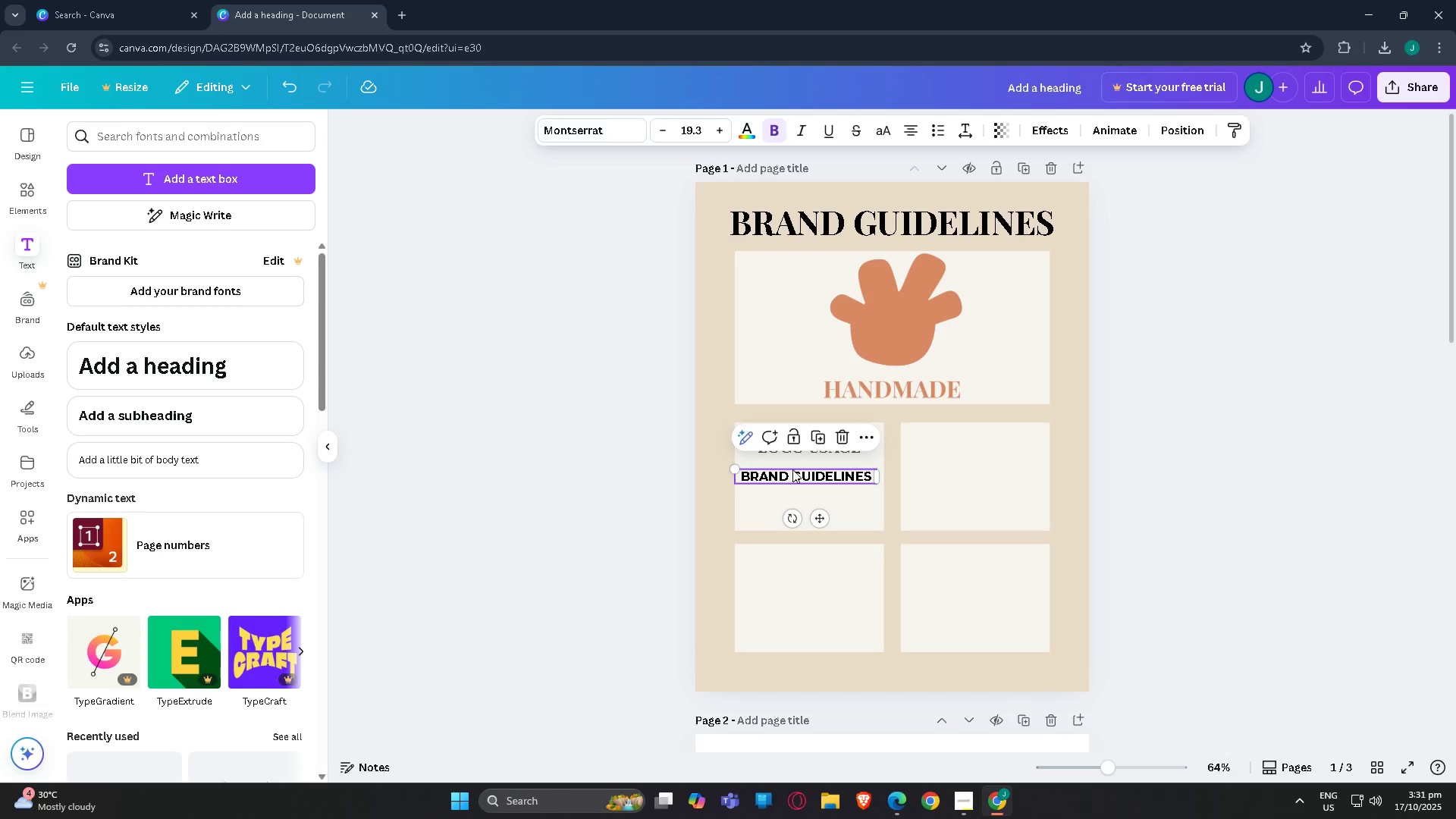 
wait(7.79)
 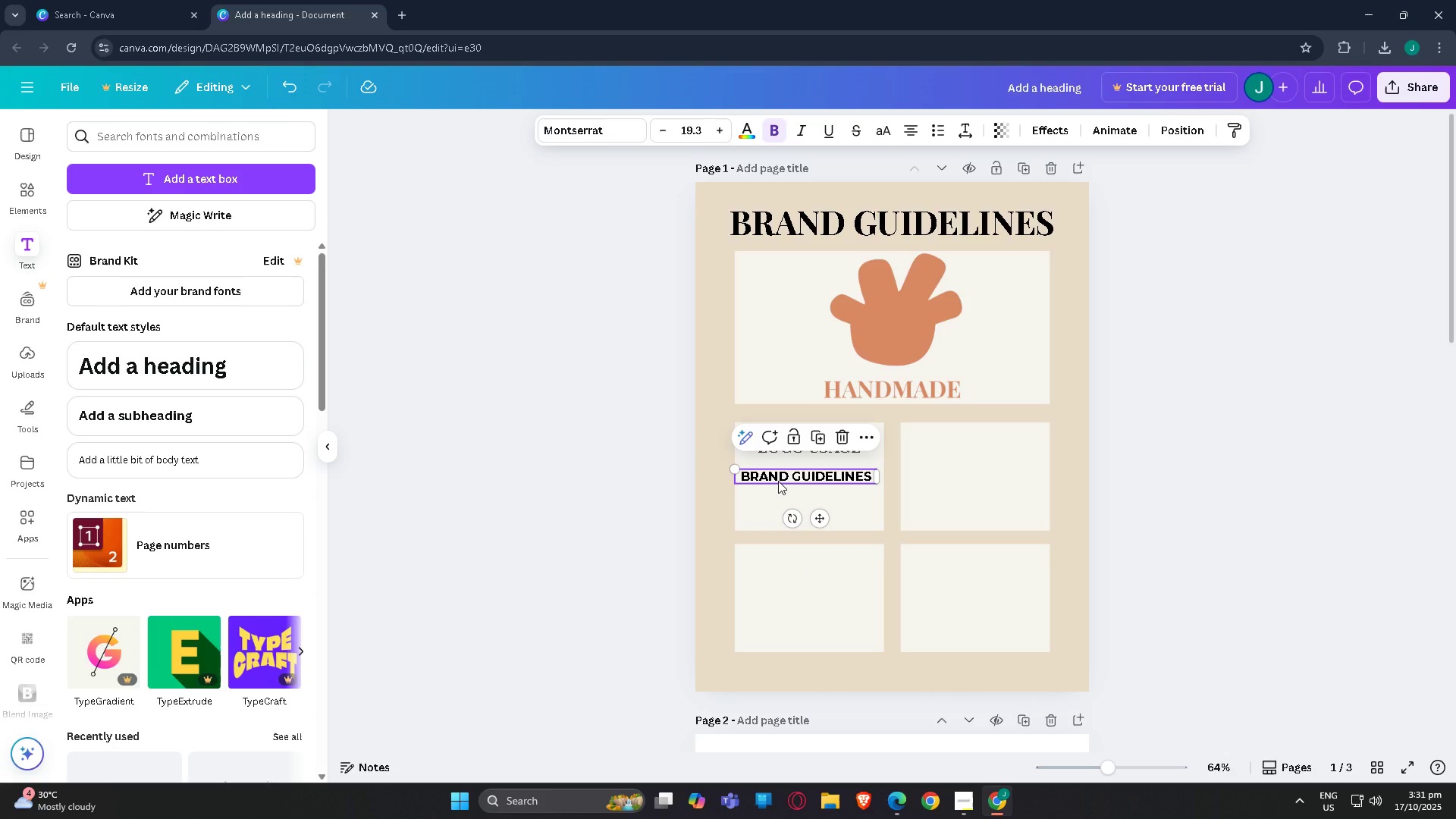 
left_click([770, 127])
 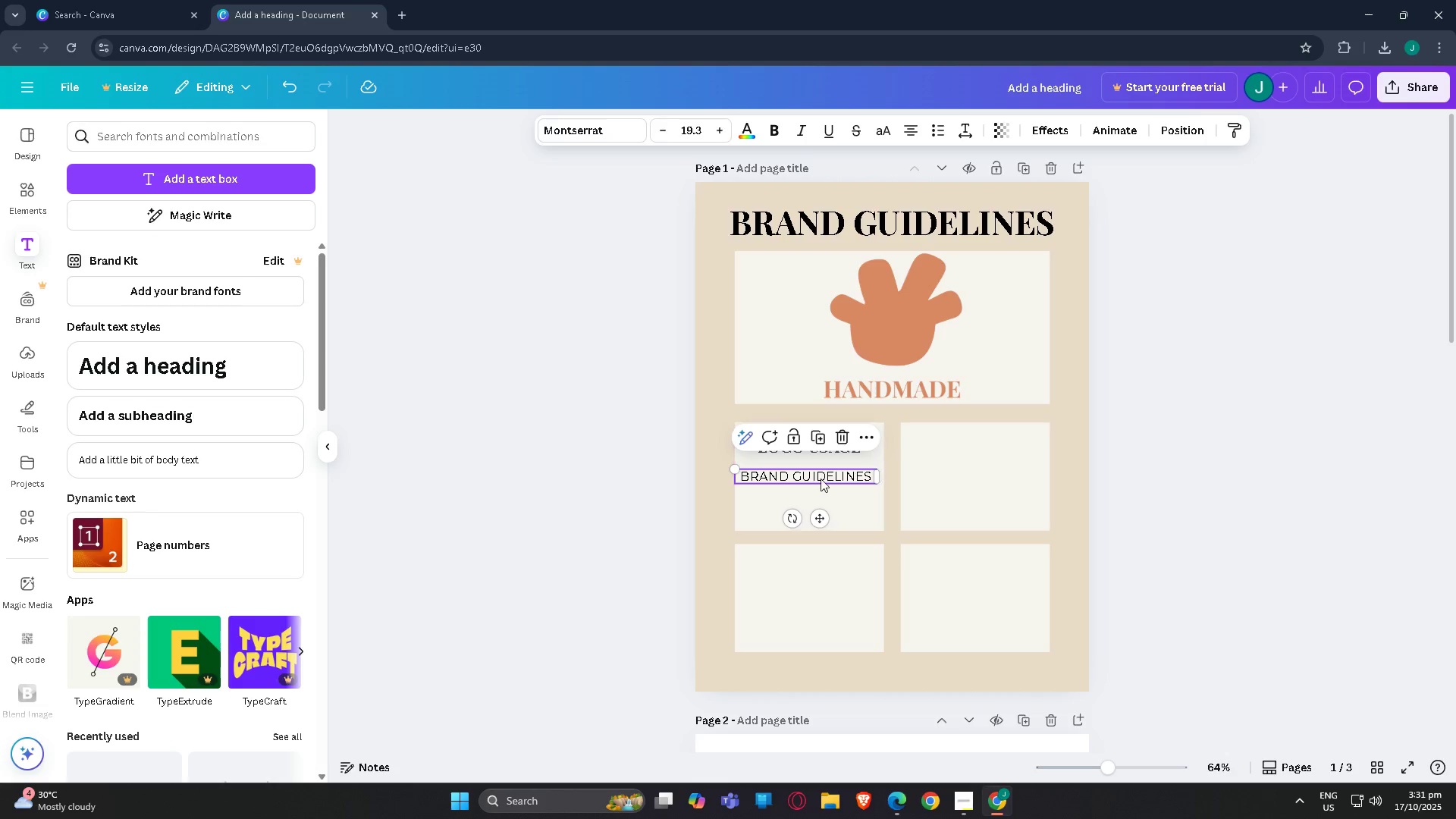 
key(Shift+D)
 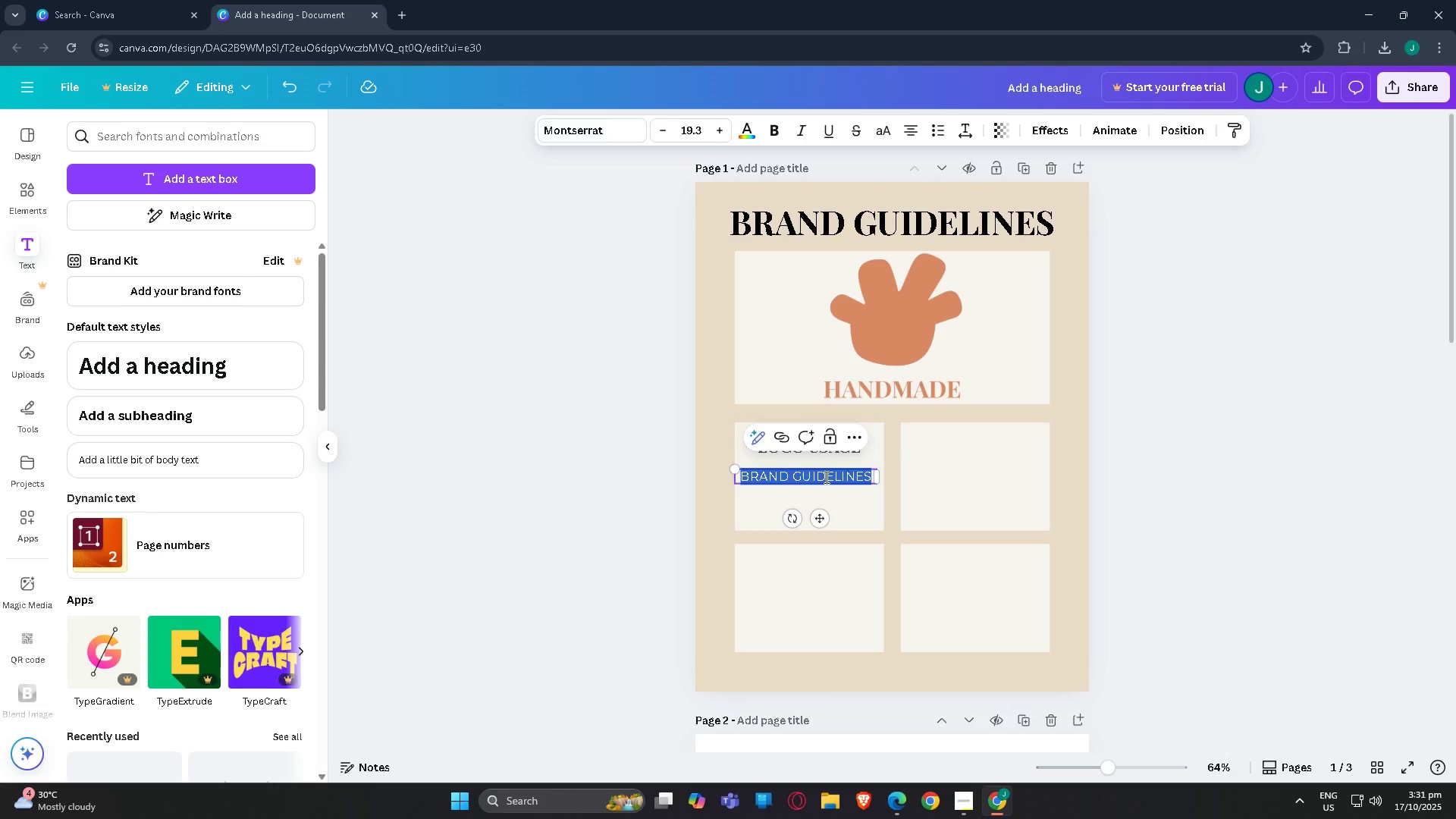 
double_click([825, 477])
 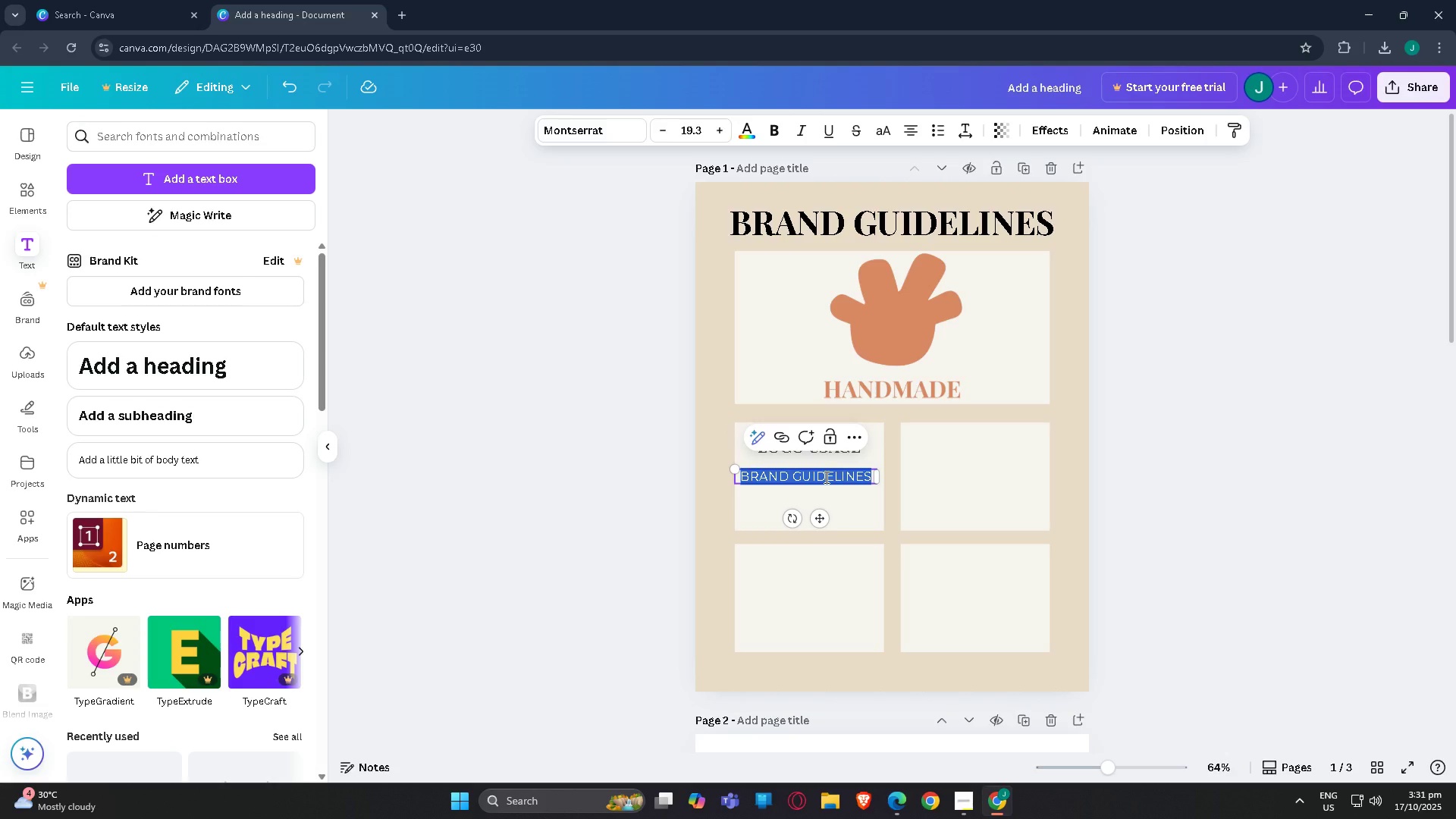 
type(D])
key(Backspace)
key(Backspace)
type(dO NOT ALTER THE LOGO IN)
 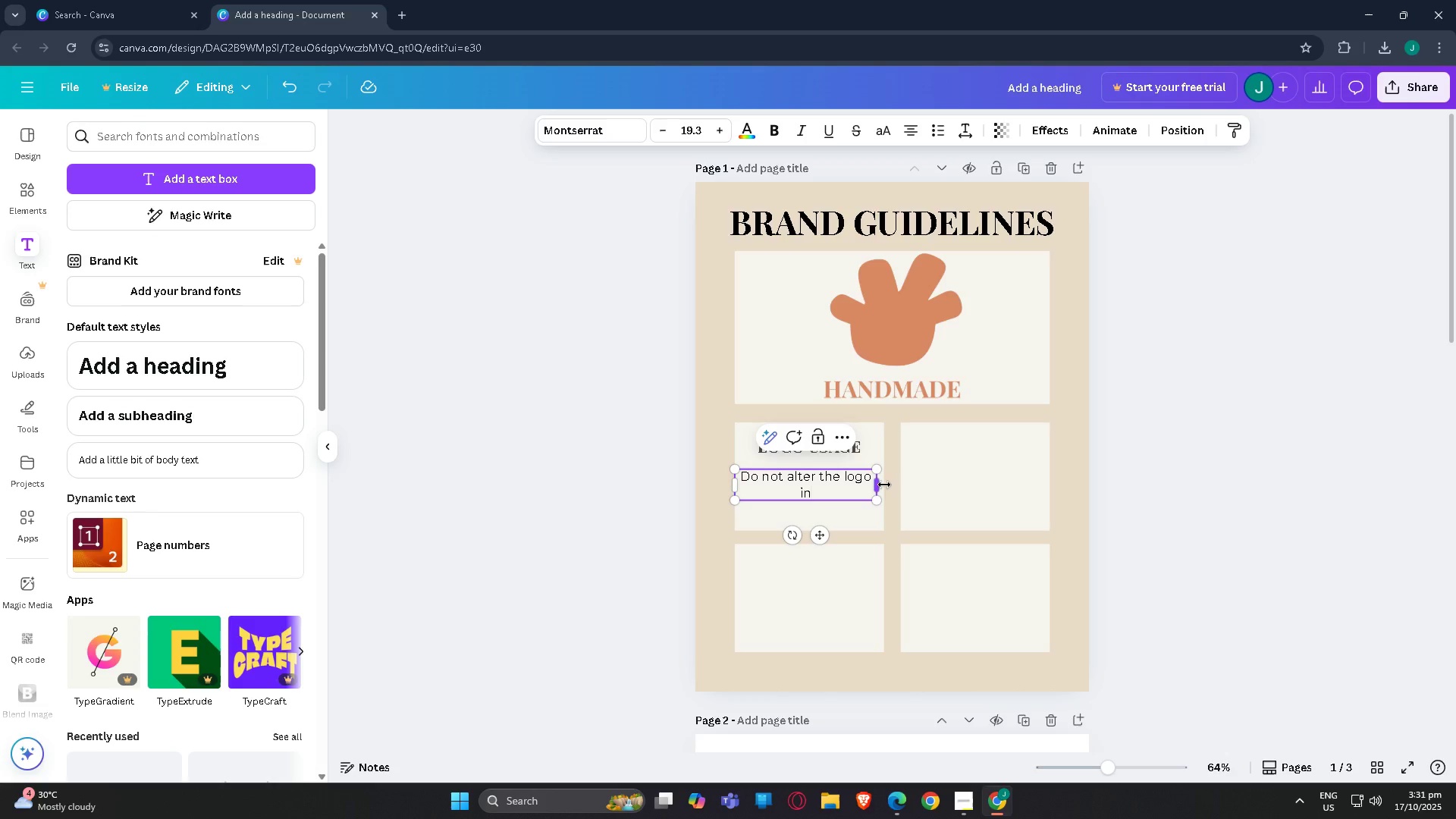 
key(Enter)
 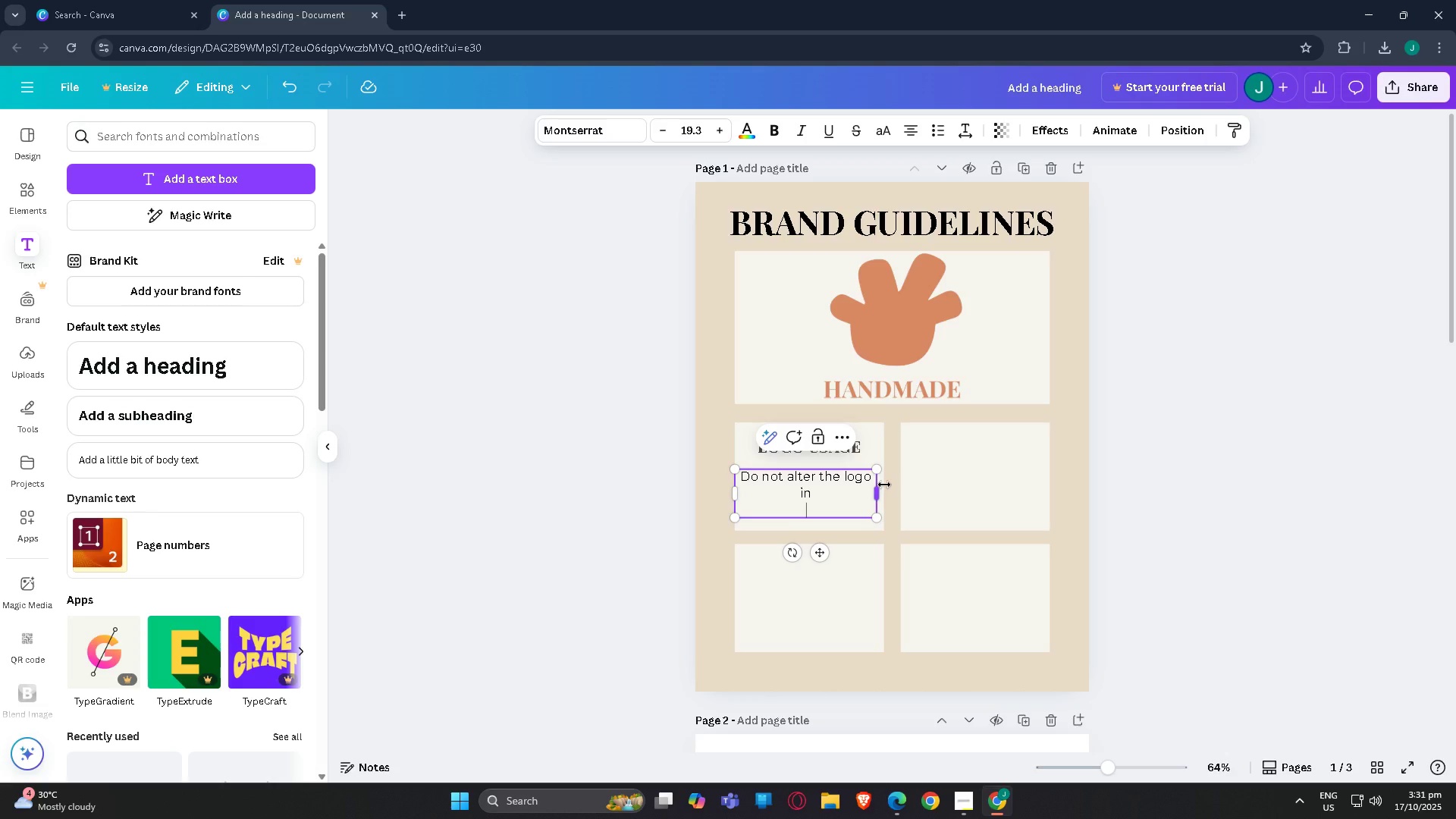 
key(Backspace)
type(  a)
key(Backspace)
key(Backspace)
type(ant)
key(Backspace)
type(y way. Maintain clear space around the logo for clarity and impact)
 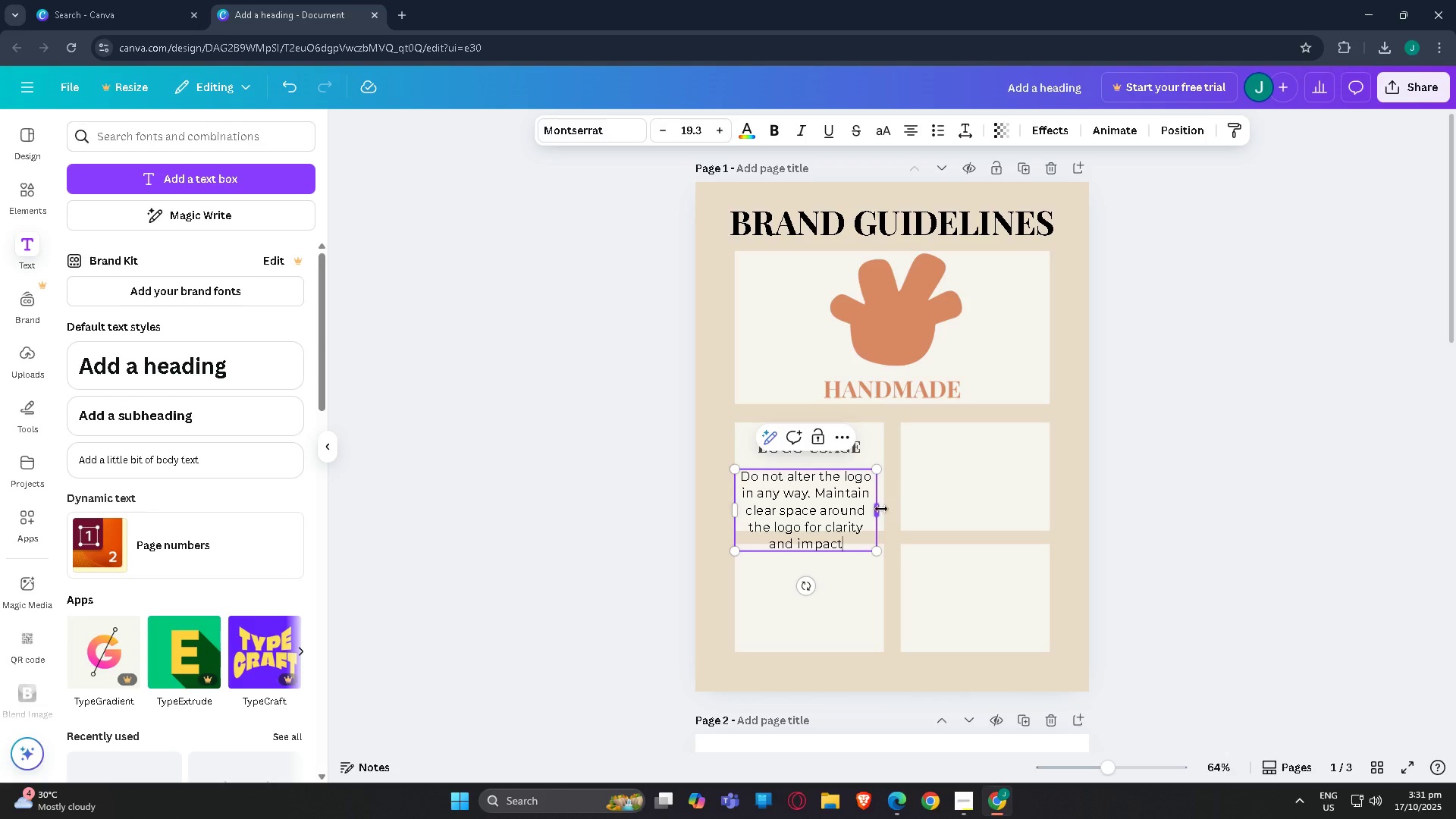 
left_click_drag(start_coordinate=[882, 469], to_coordinate=[855, 484])
 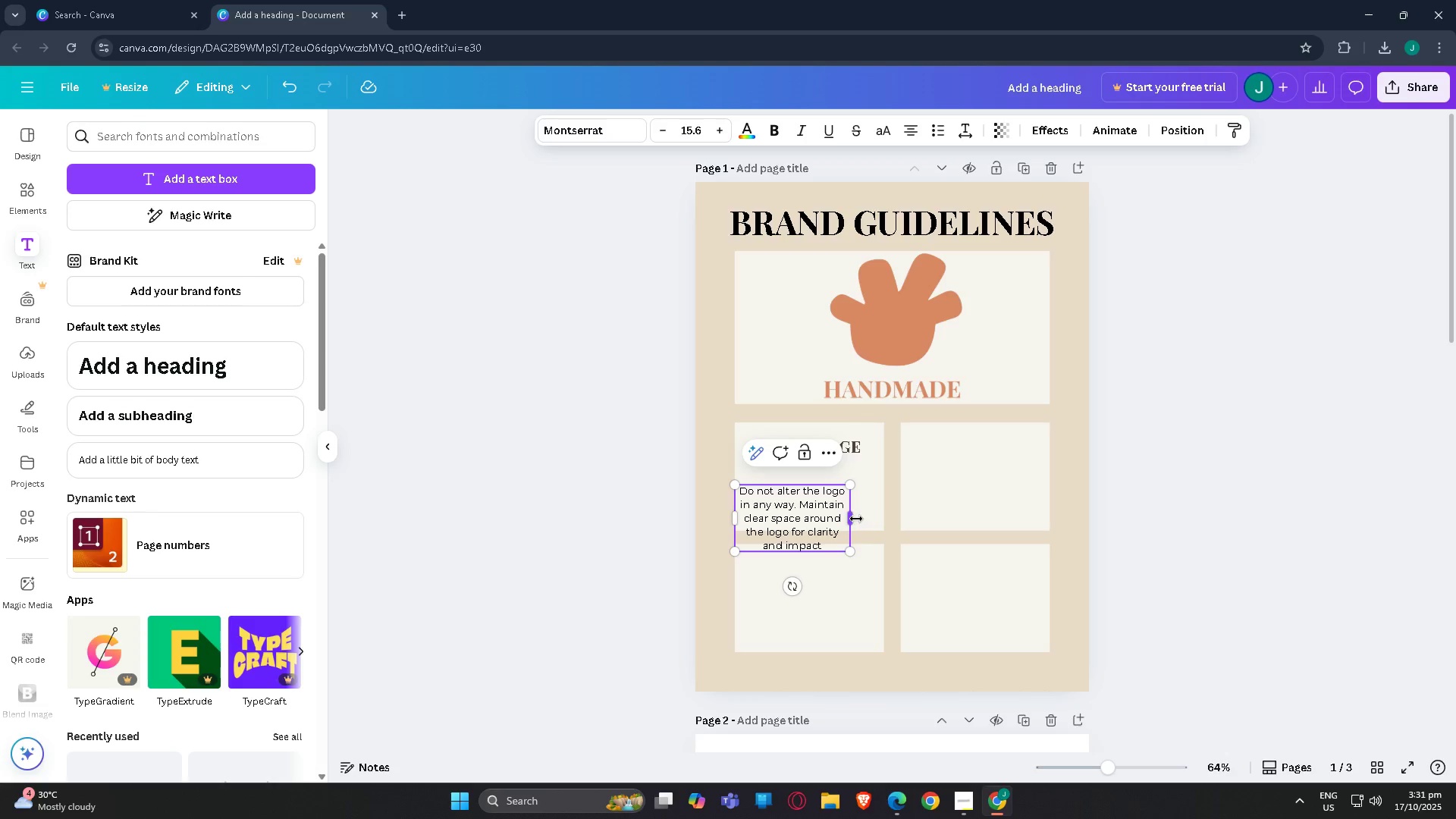 
left_click_drag(start_coordinate=[855, 519], to_coordinate=[859, 513])
 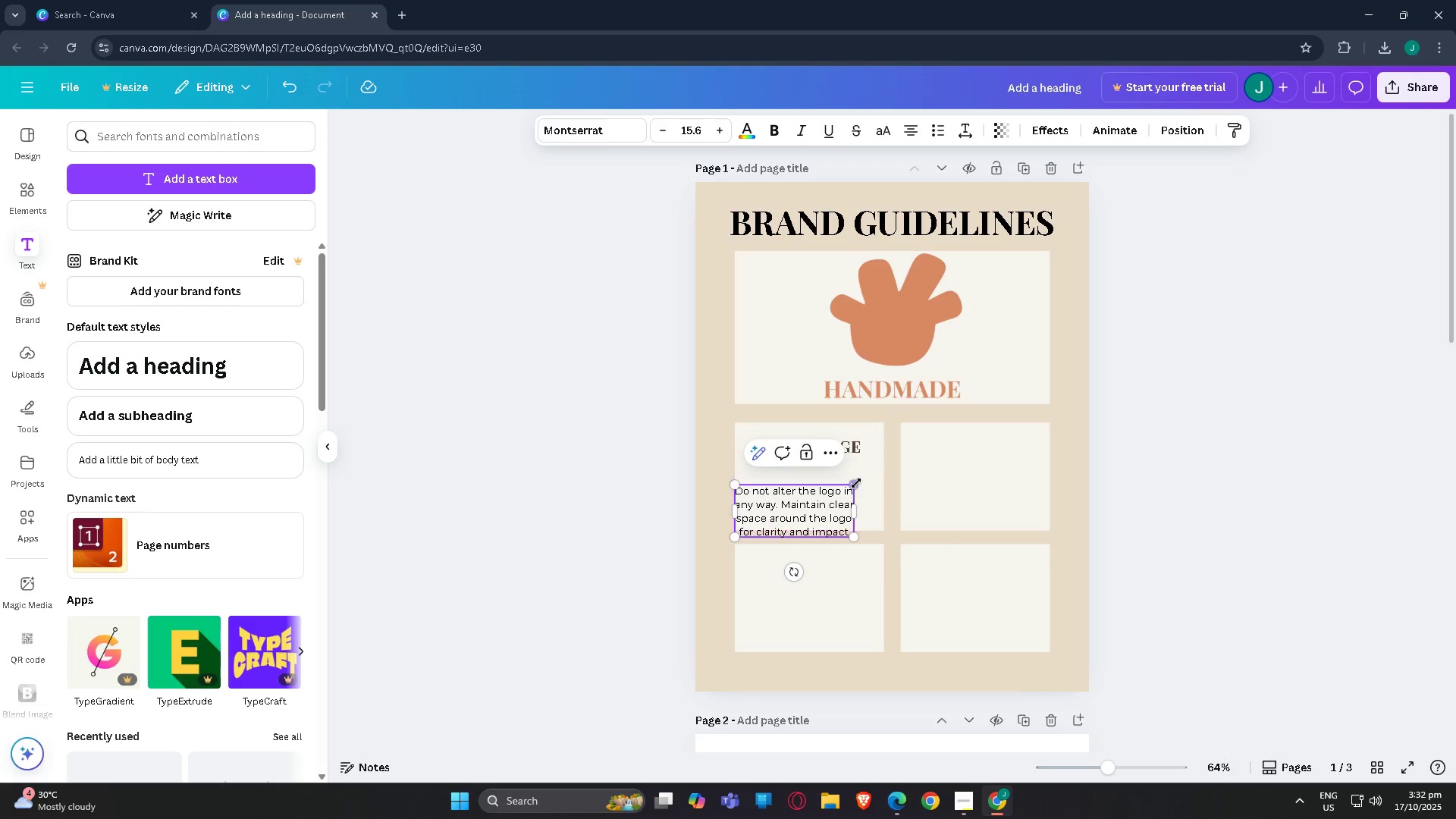 
left_click_drag(start_coordinate=[856, 483], to_coordinate=[870, 469])
 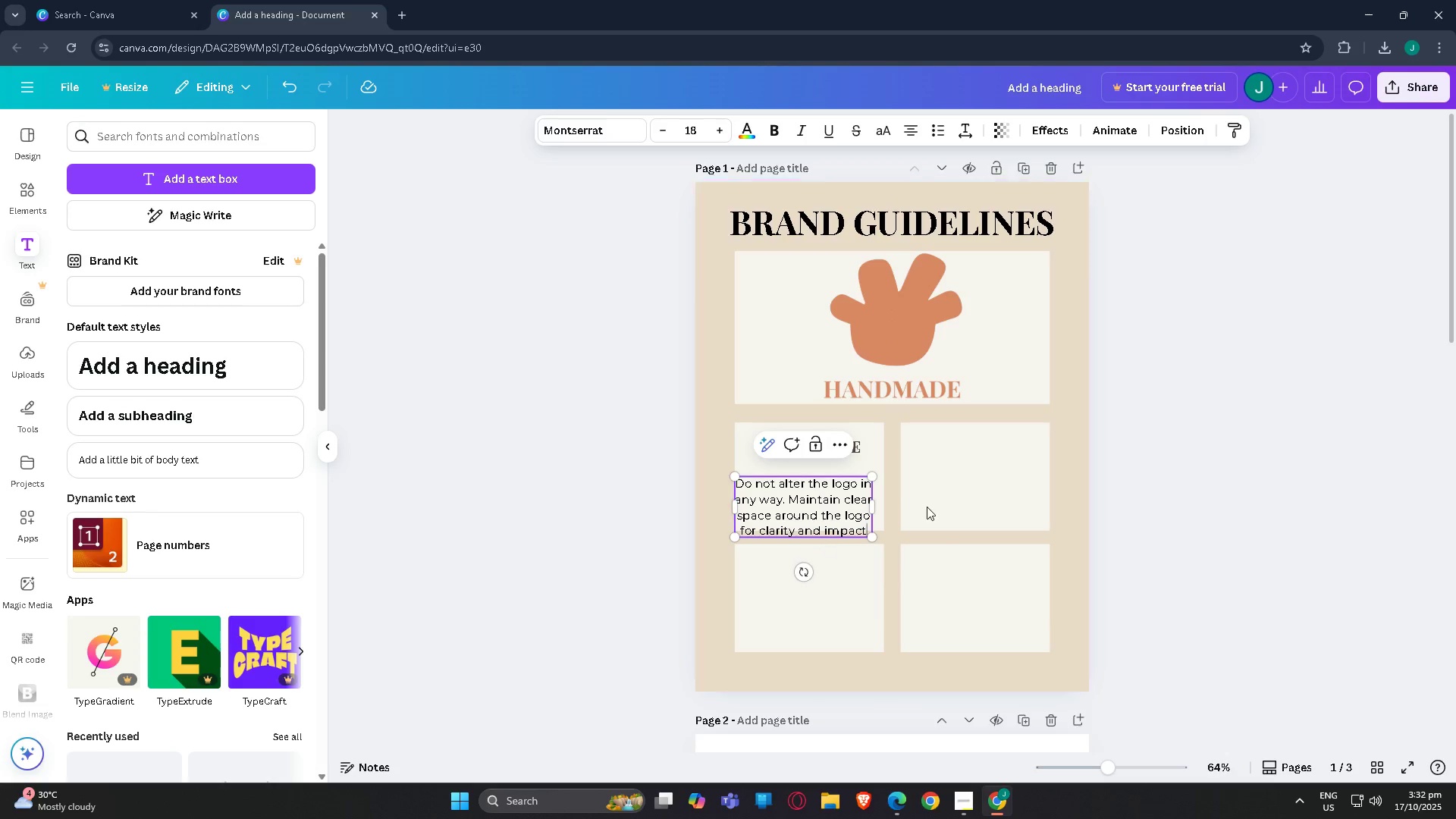 
left_click([1222, 477])
 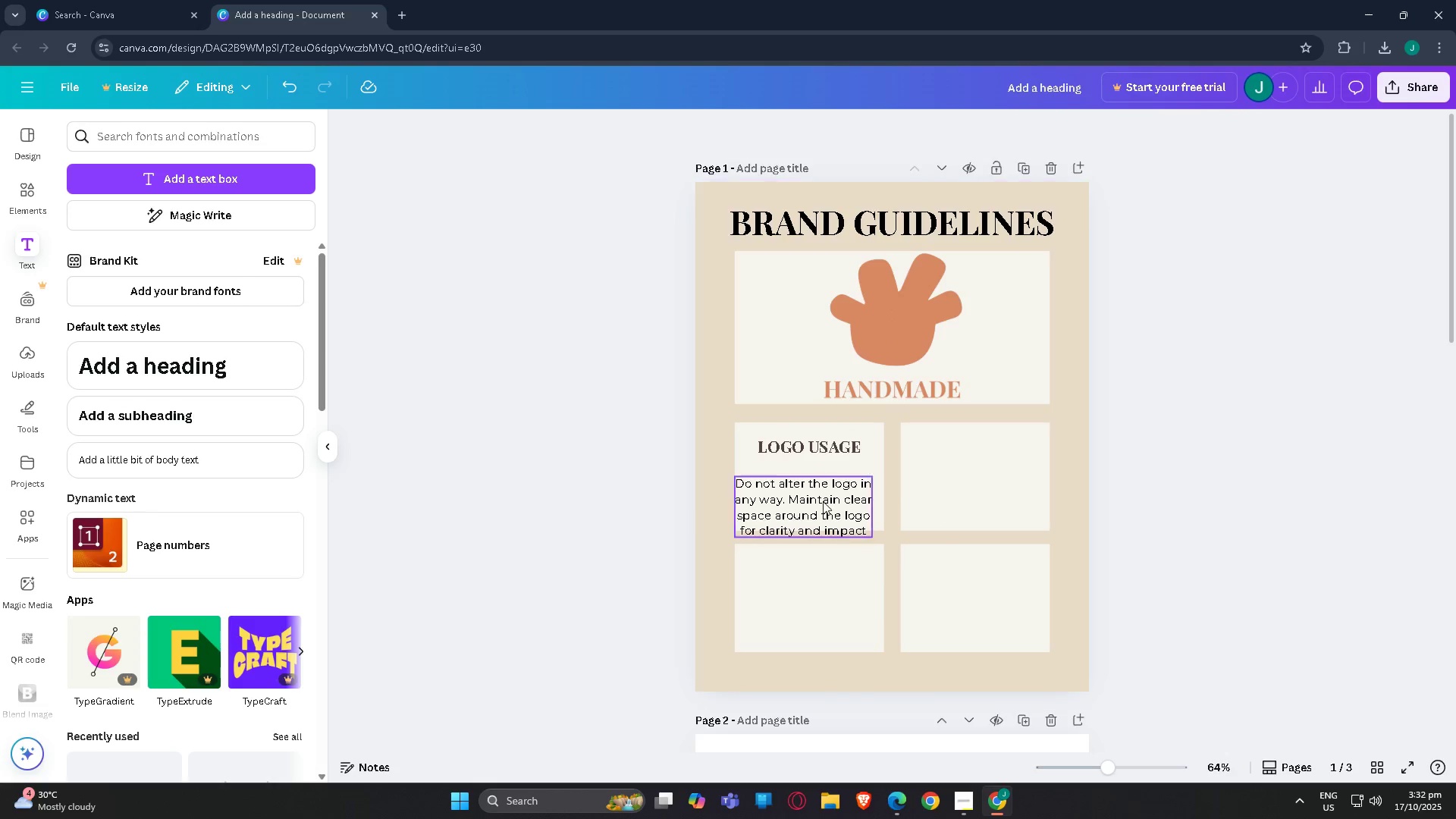 
left_click_drag(start_coordinate=[822, 501], to_coordinate=[827, 485])
 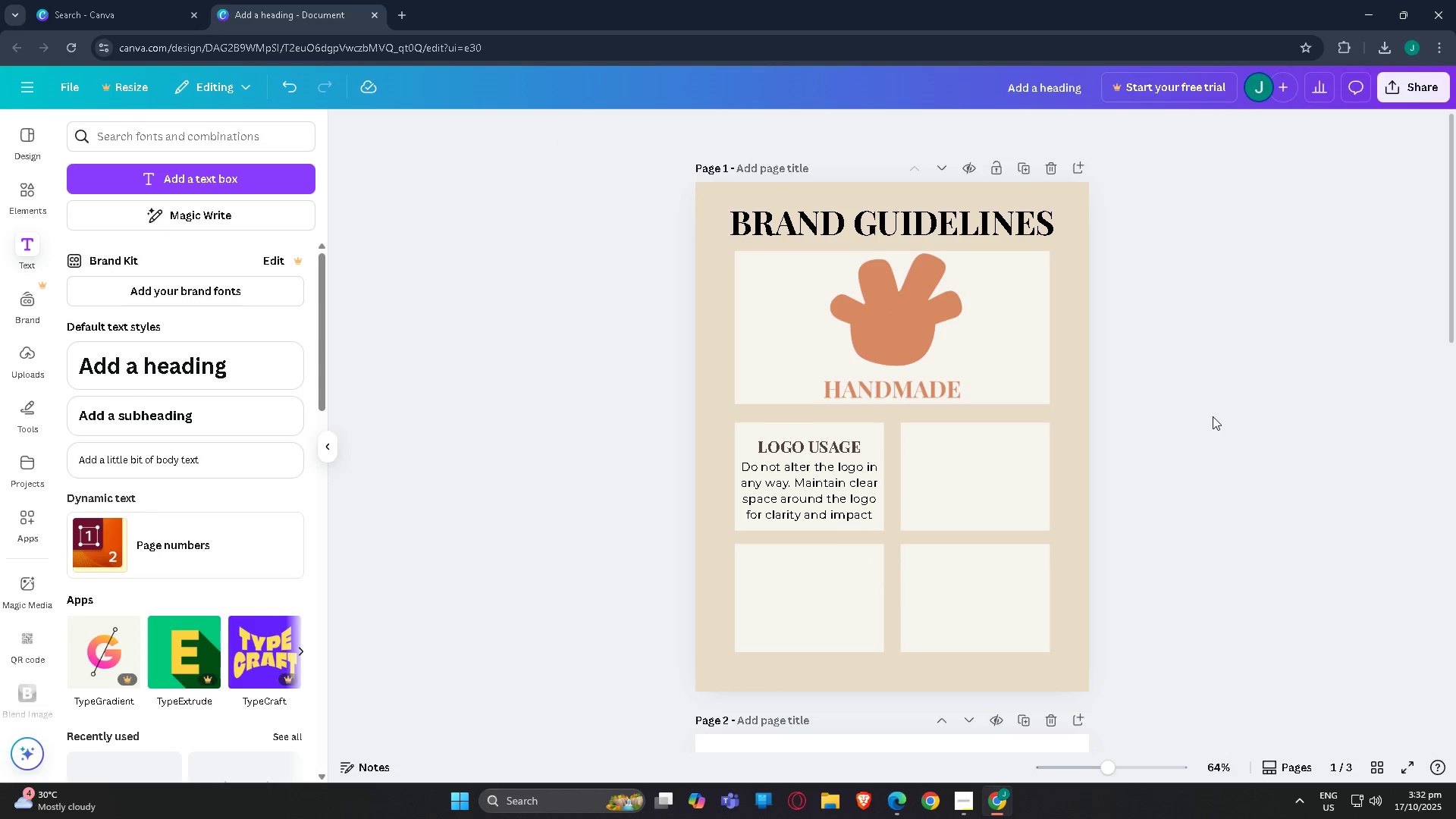 
scroll: coordinate [1183, 428], scroll_direction: up, amount: 3.0
 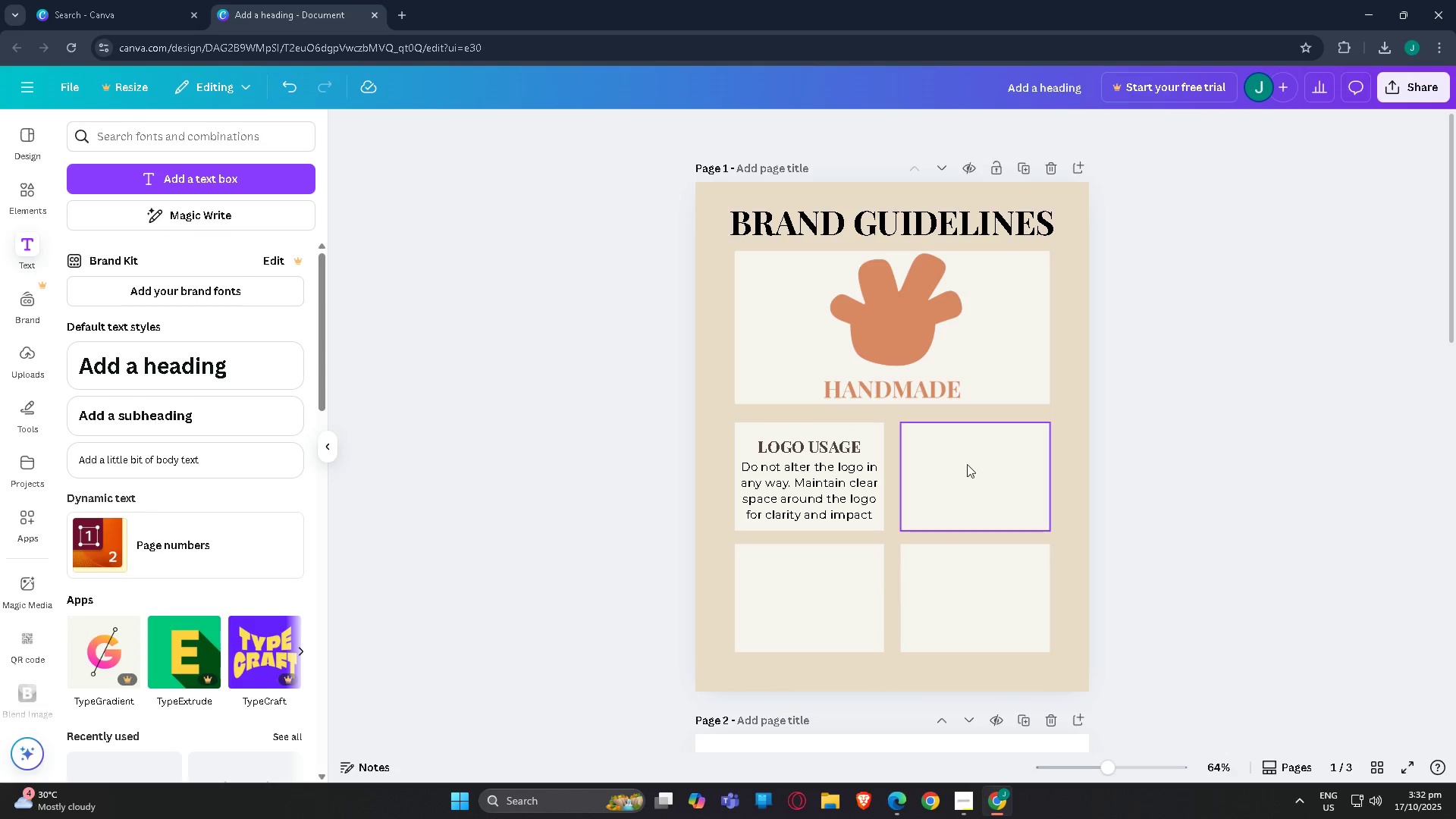 
scroll: coordinate [1084, 491], scroll_direction: down, amount: 1.0
 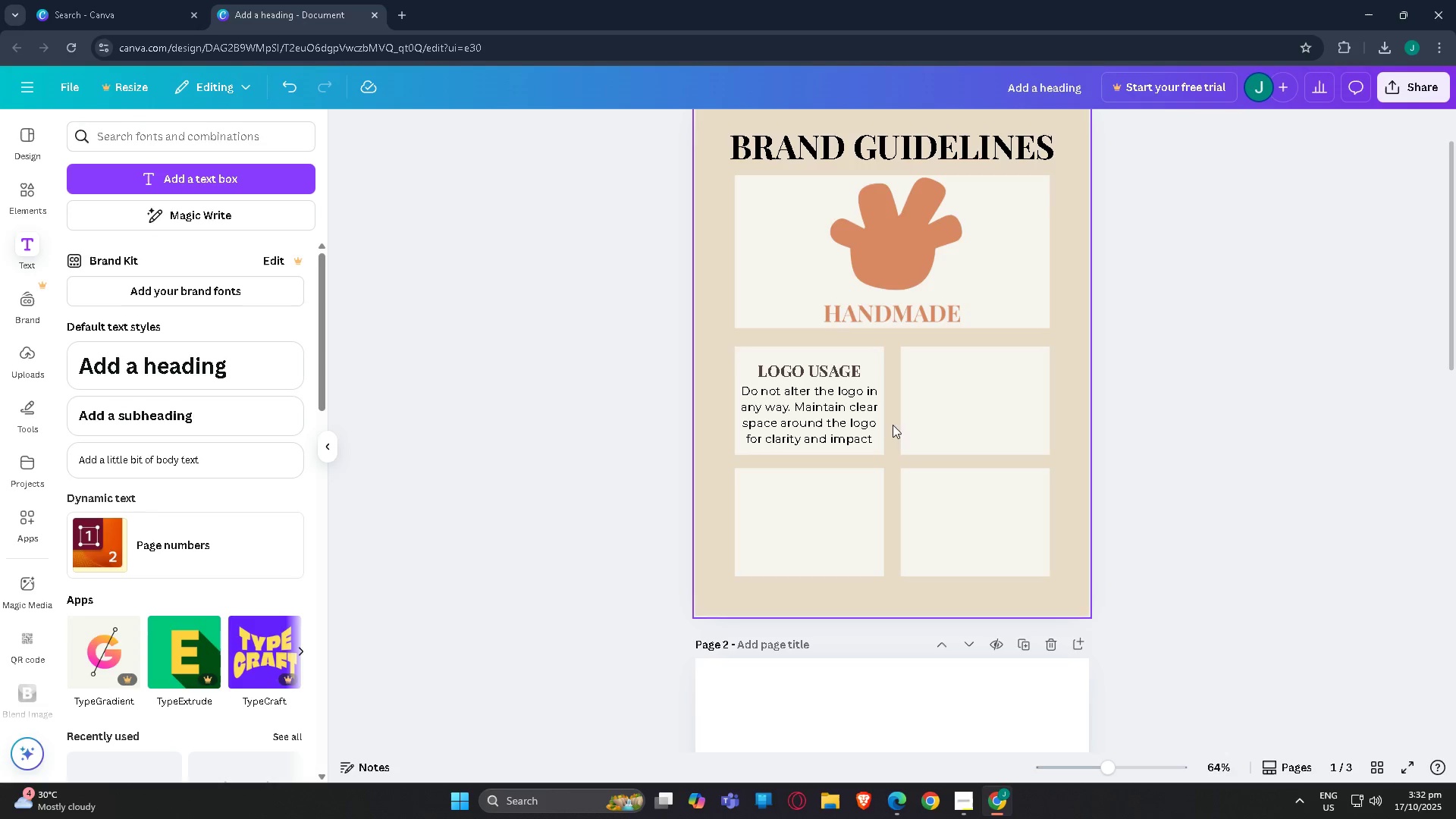 
left_click([886, 269])
 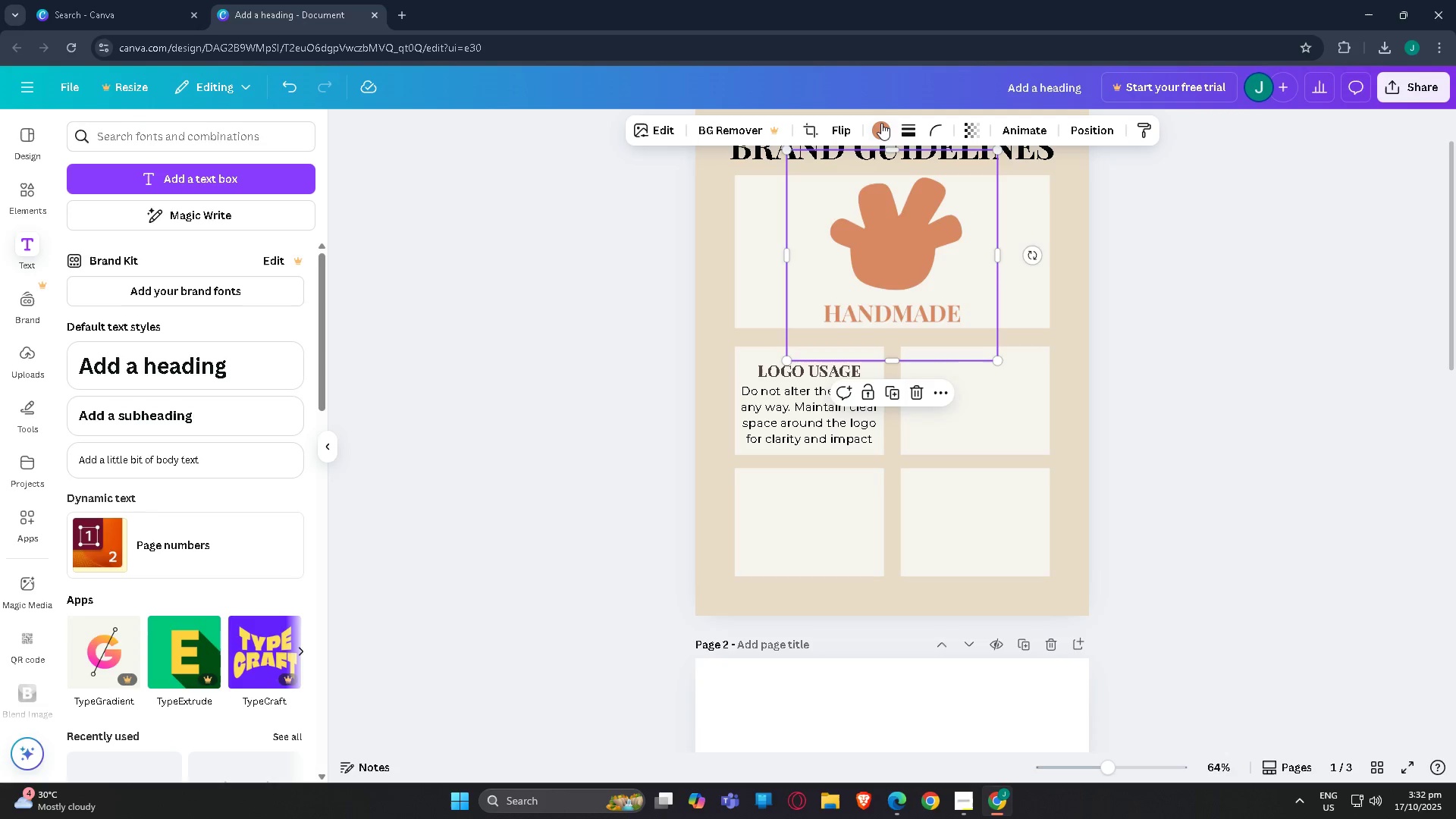 
left_click([883, 123])
 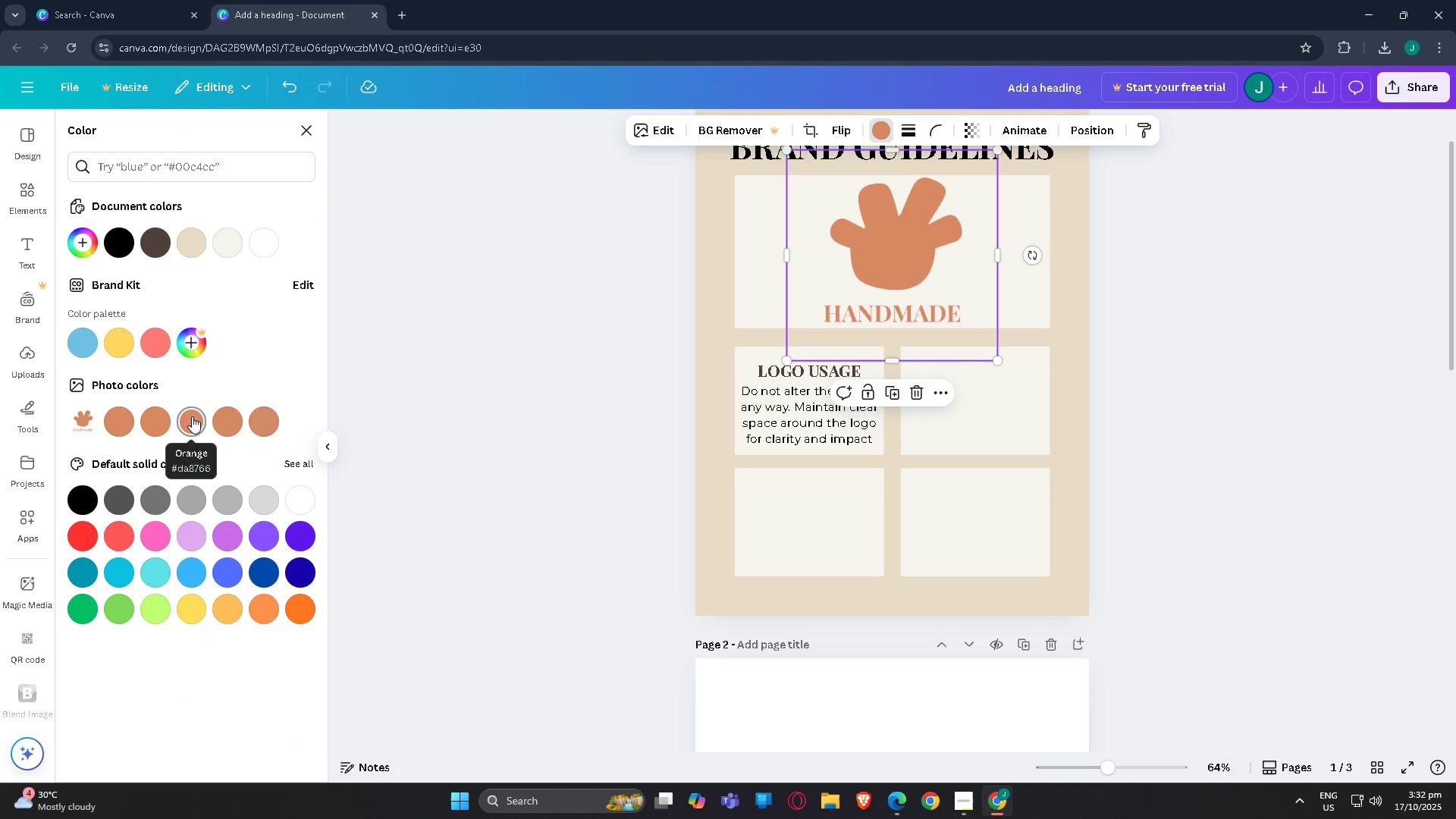 
wait(5.79)
 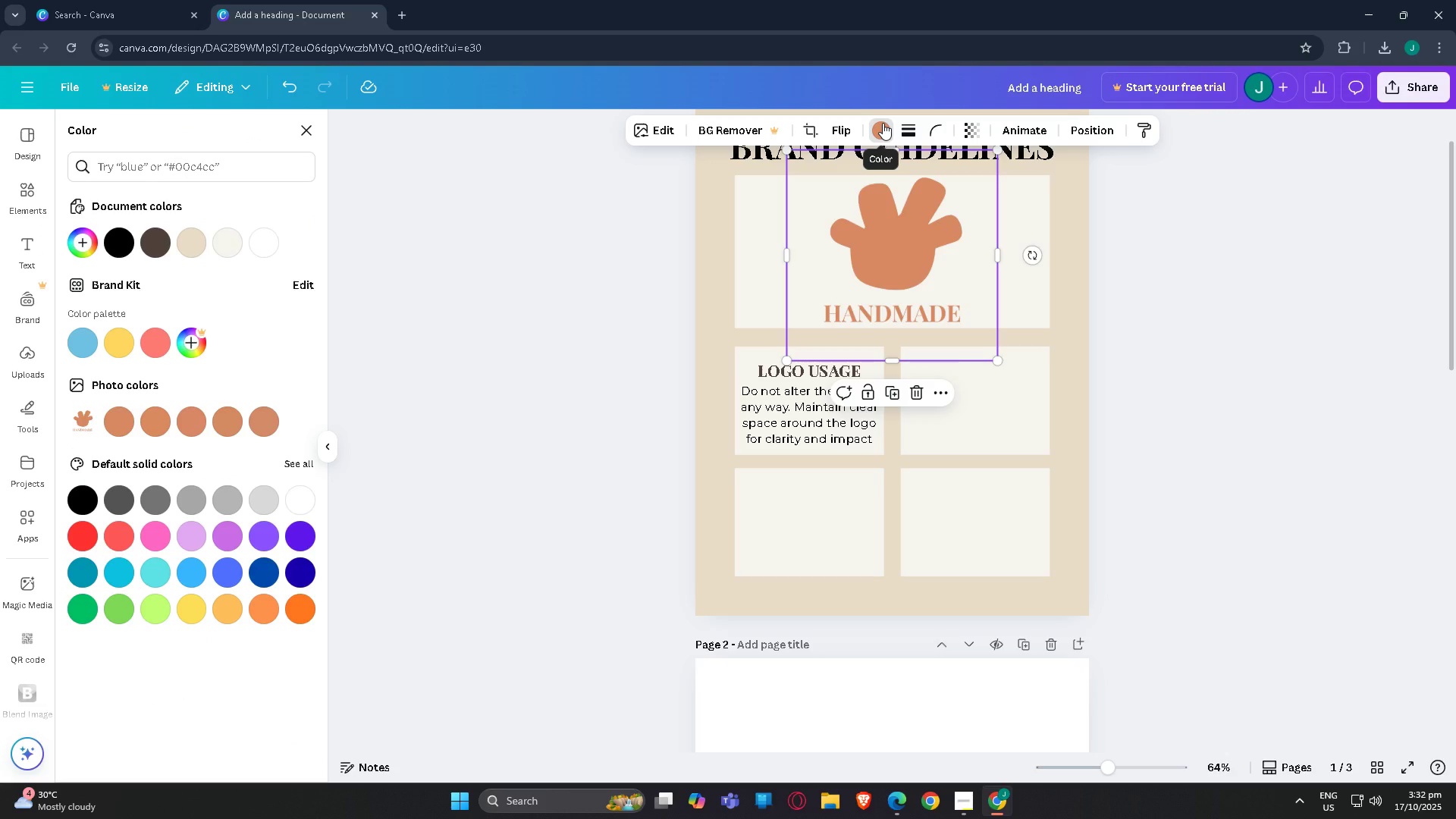 
left_click([516, 409])
 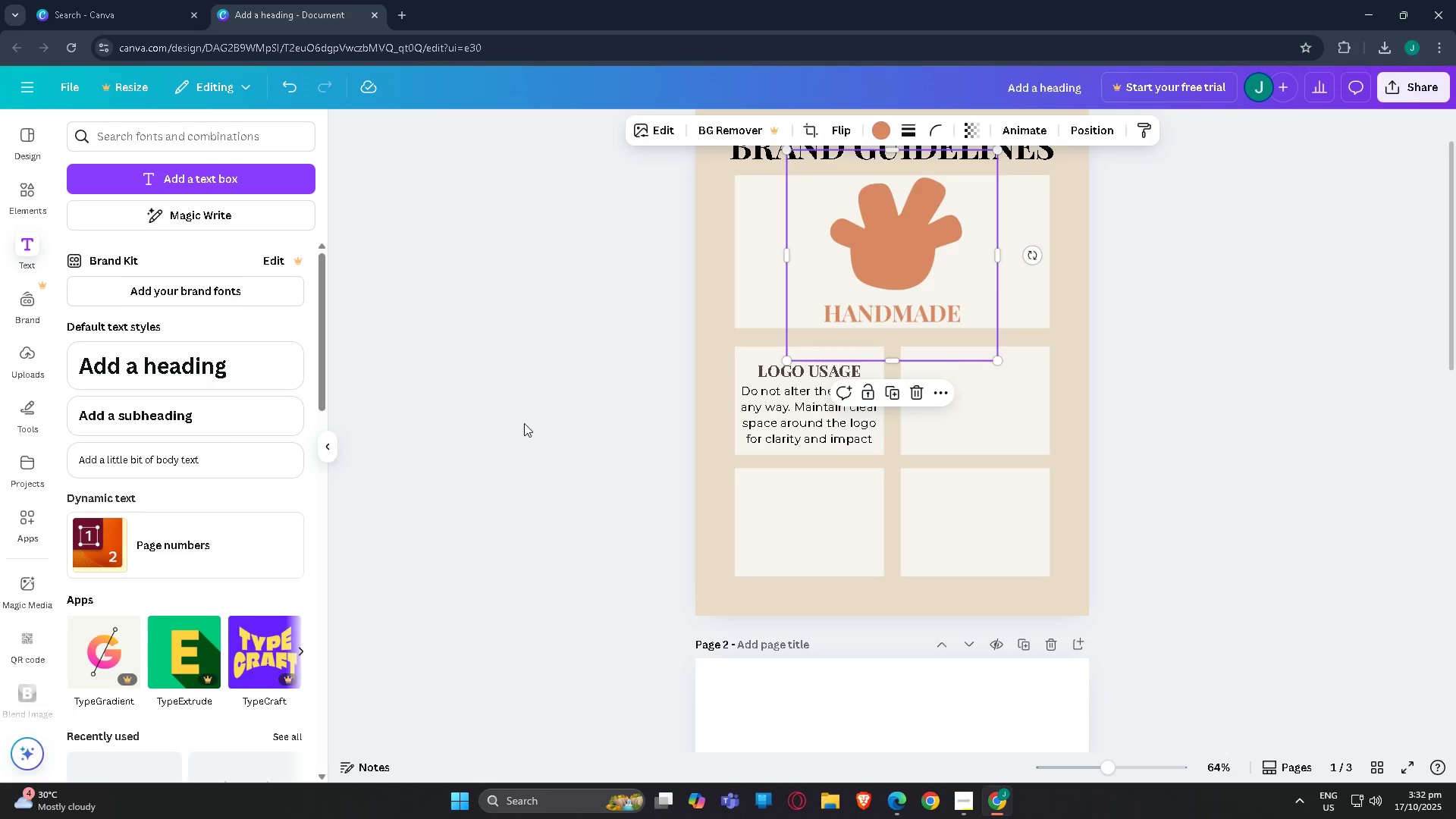 
left_click([524, 423])
 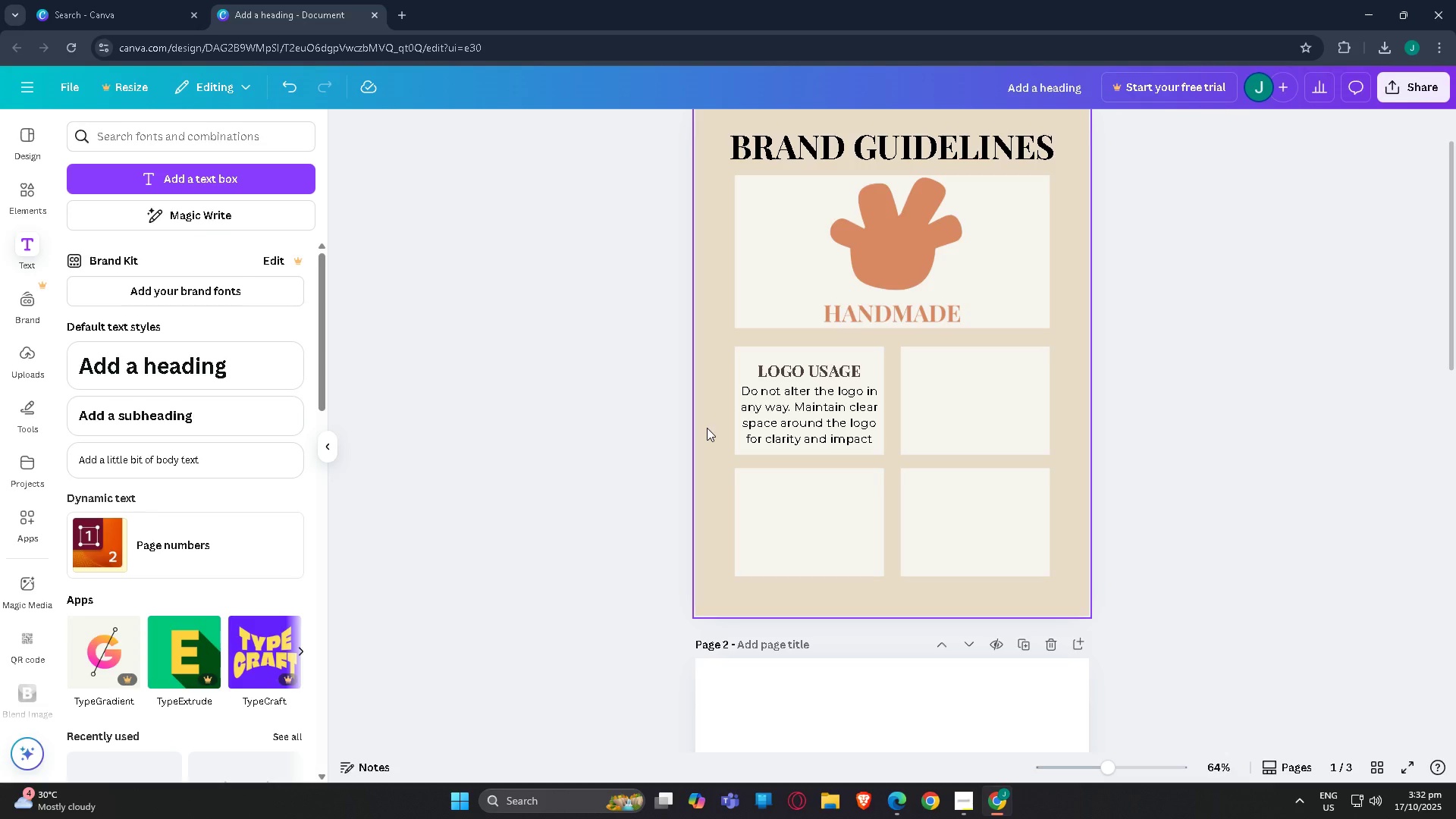 
scroll: coordinate [643, 529], scroll_direction: up, amount: 2.0
 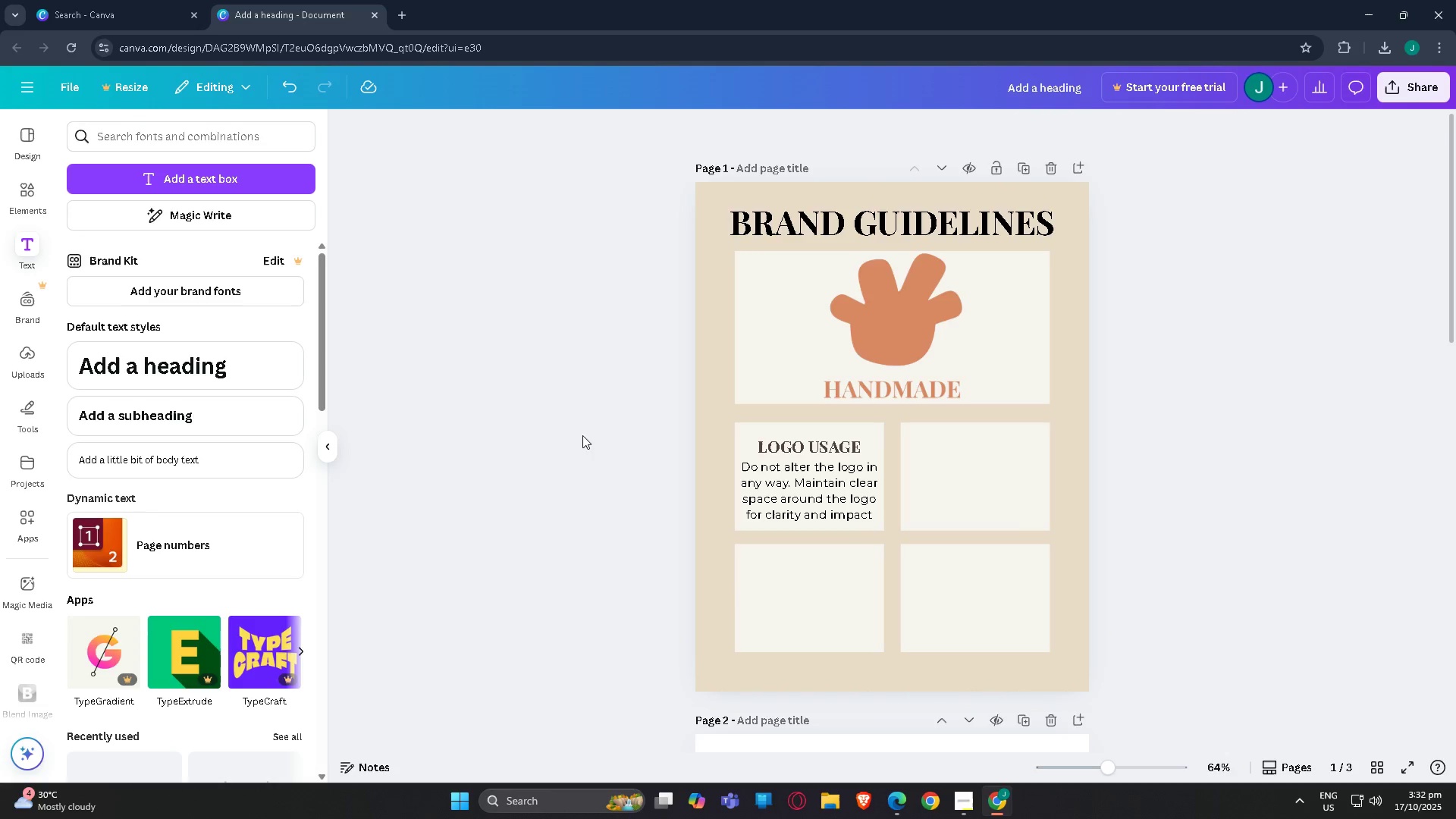 
scroll: coordinate [583, 447], scroll_direction: none, amount: 0.0
 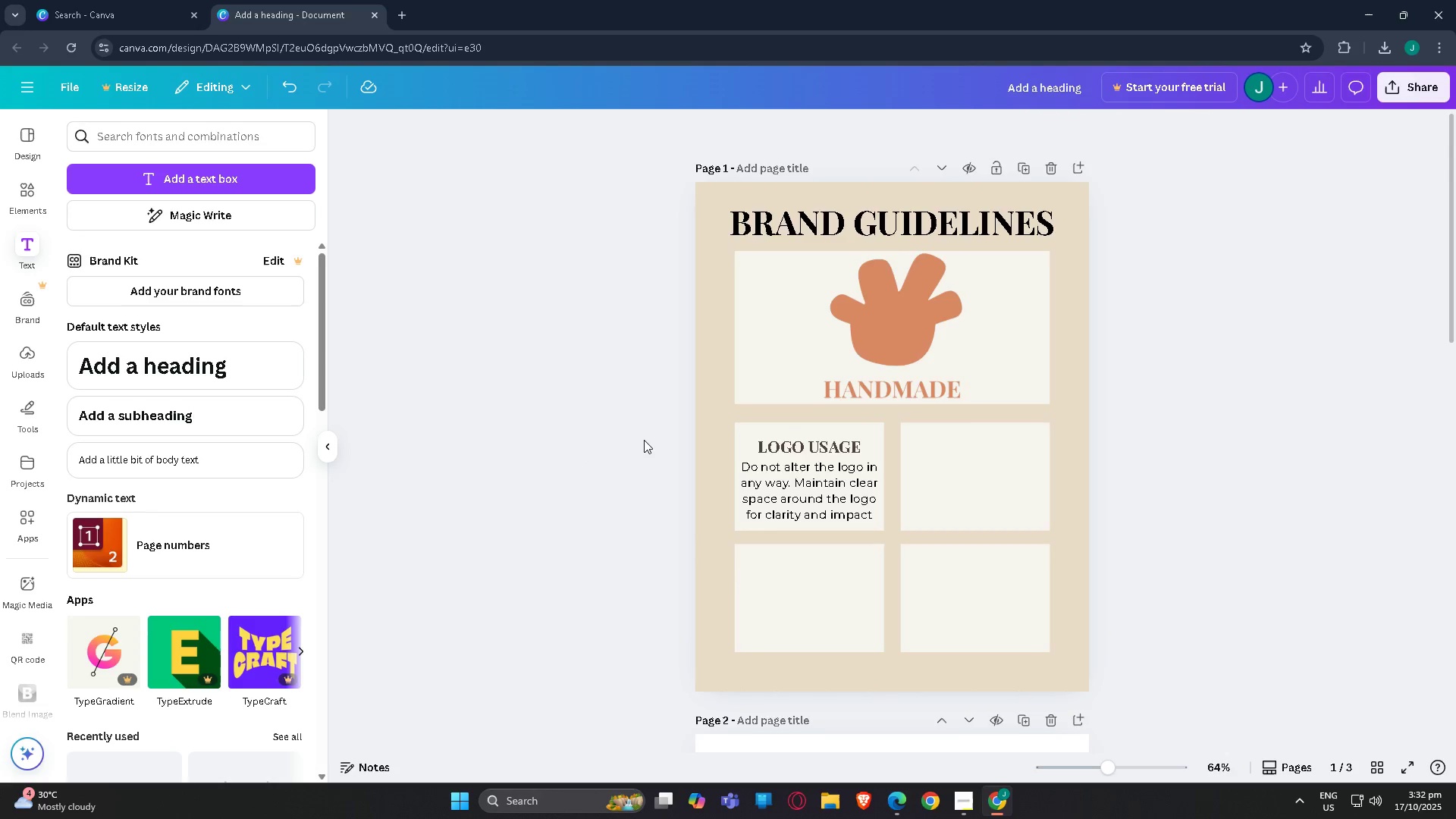 
scroll: coordinate [644, 442], scroll_direction: down, amount: 1.0
 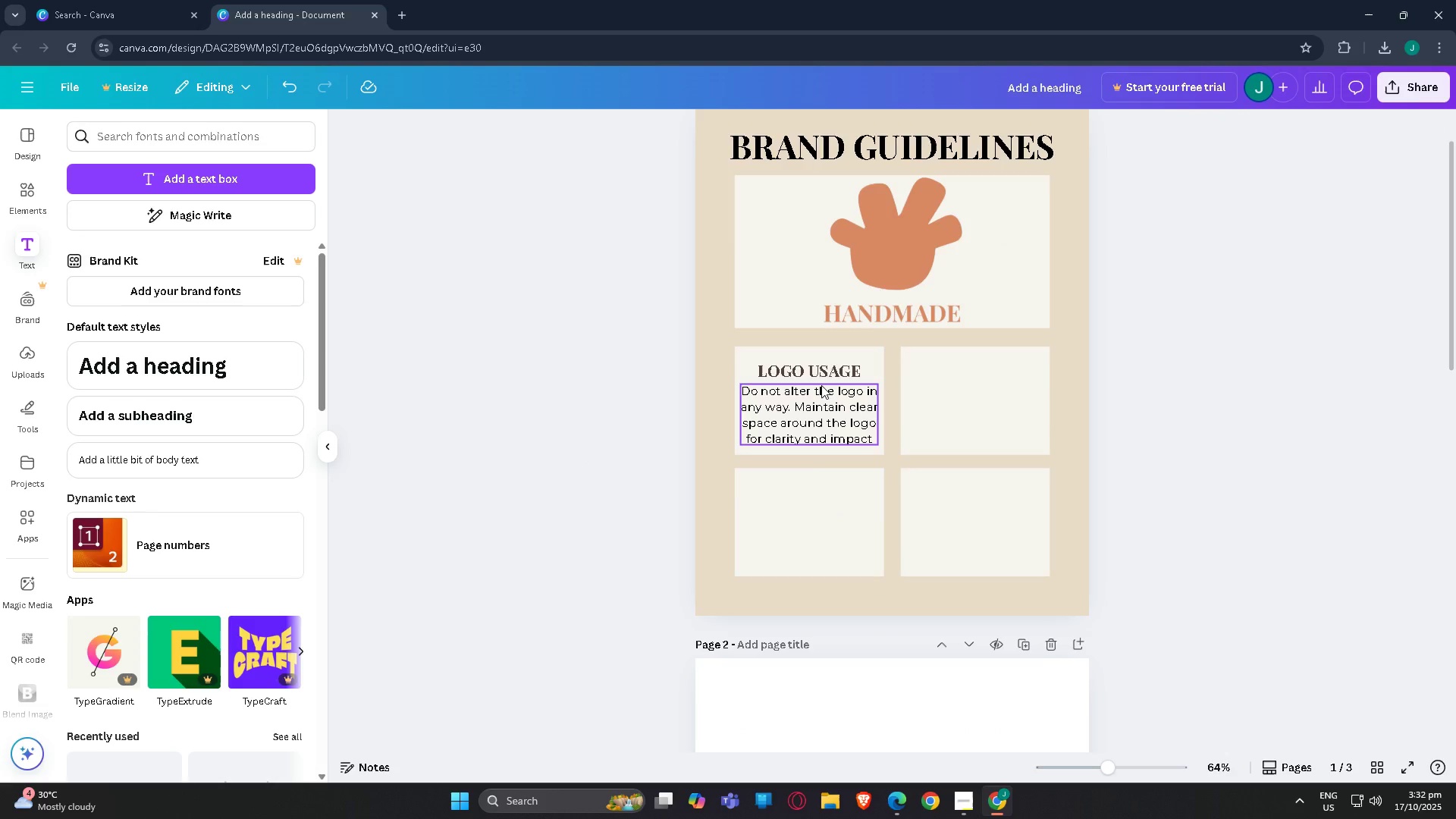 
left_click([821, 385])
 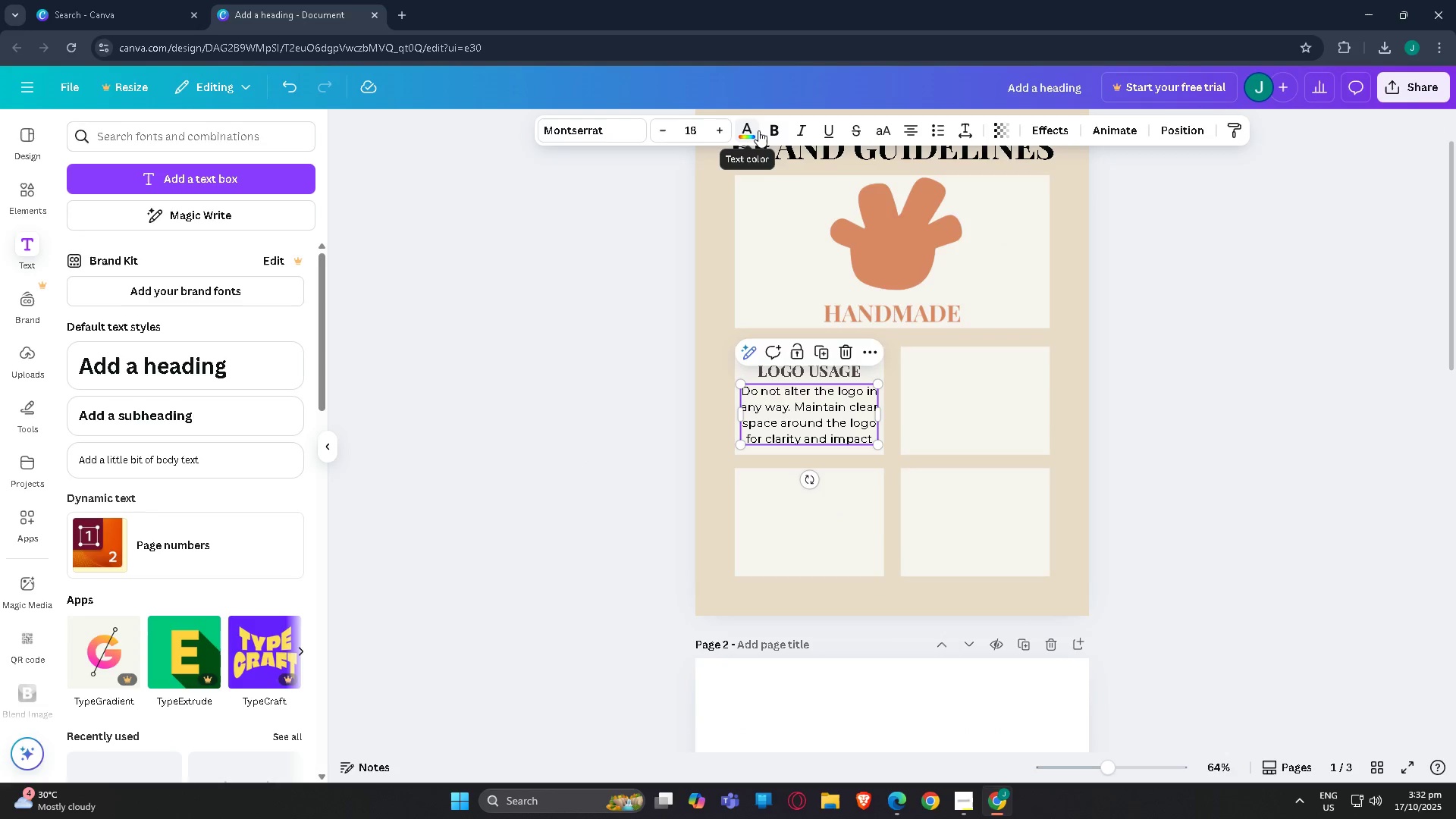 
left_click([750, 128])
 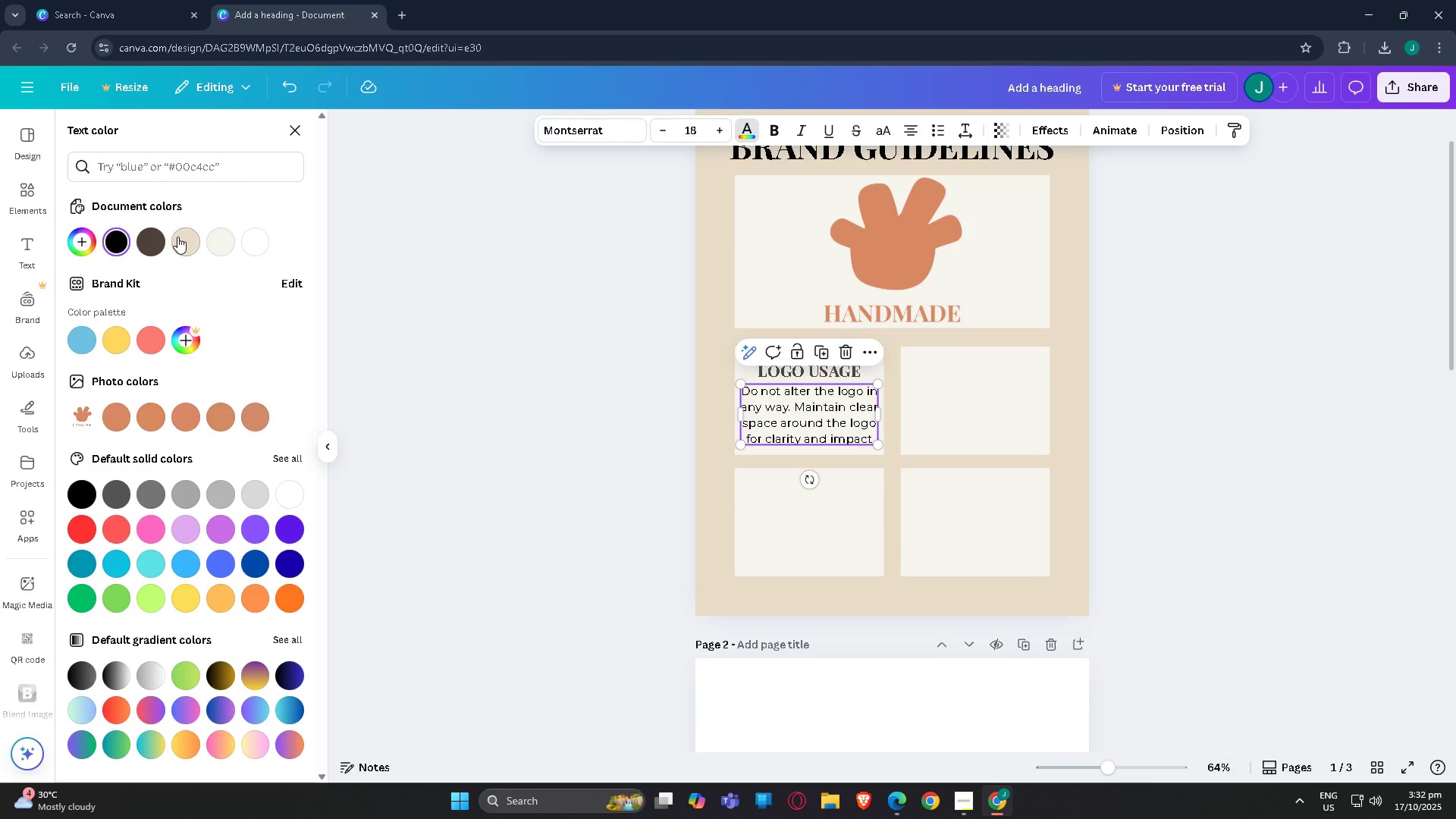 
left_click([161, 237])
 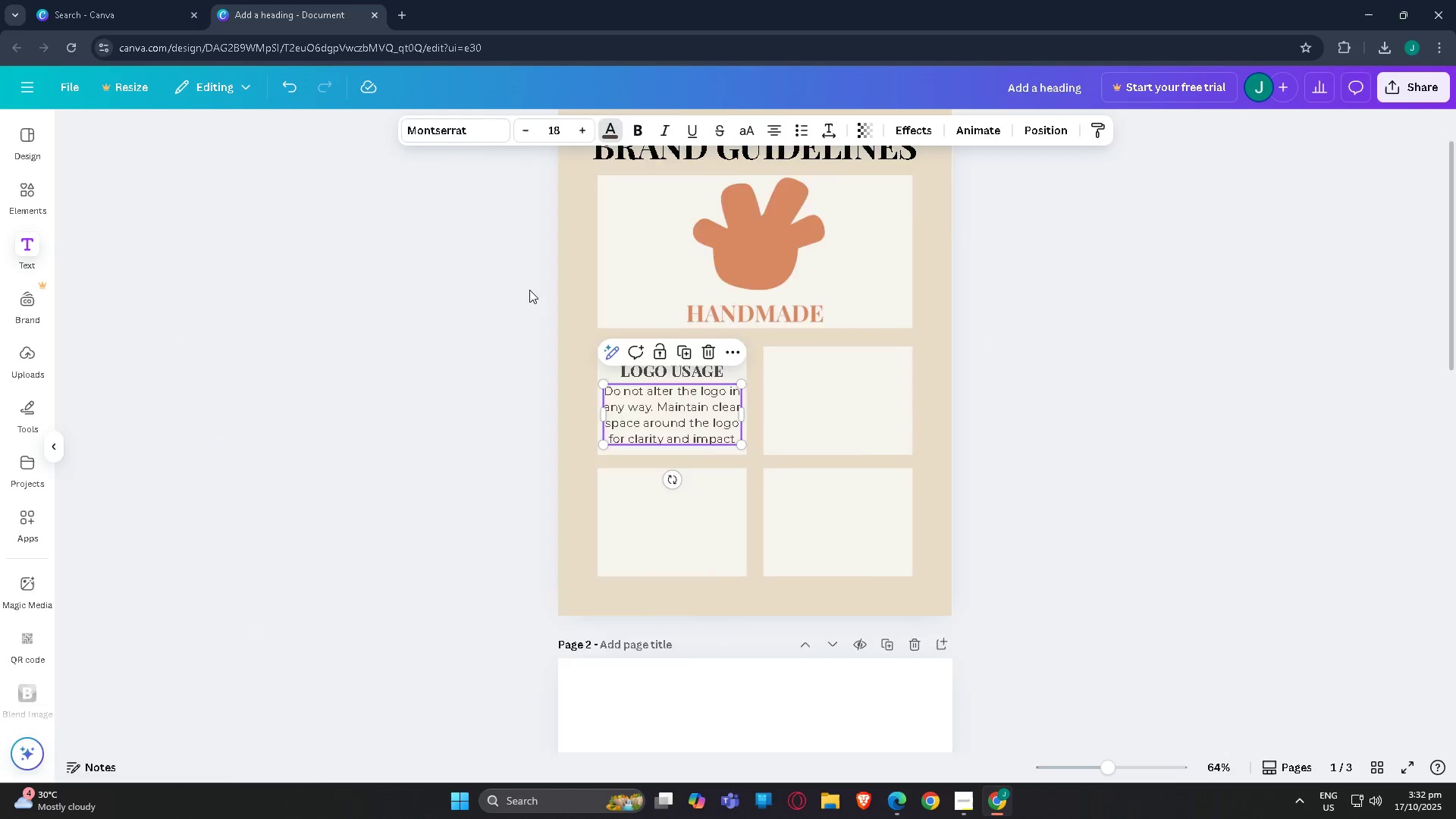 
double_click([529, 290])
 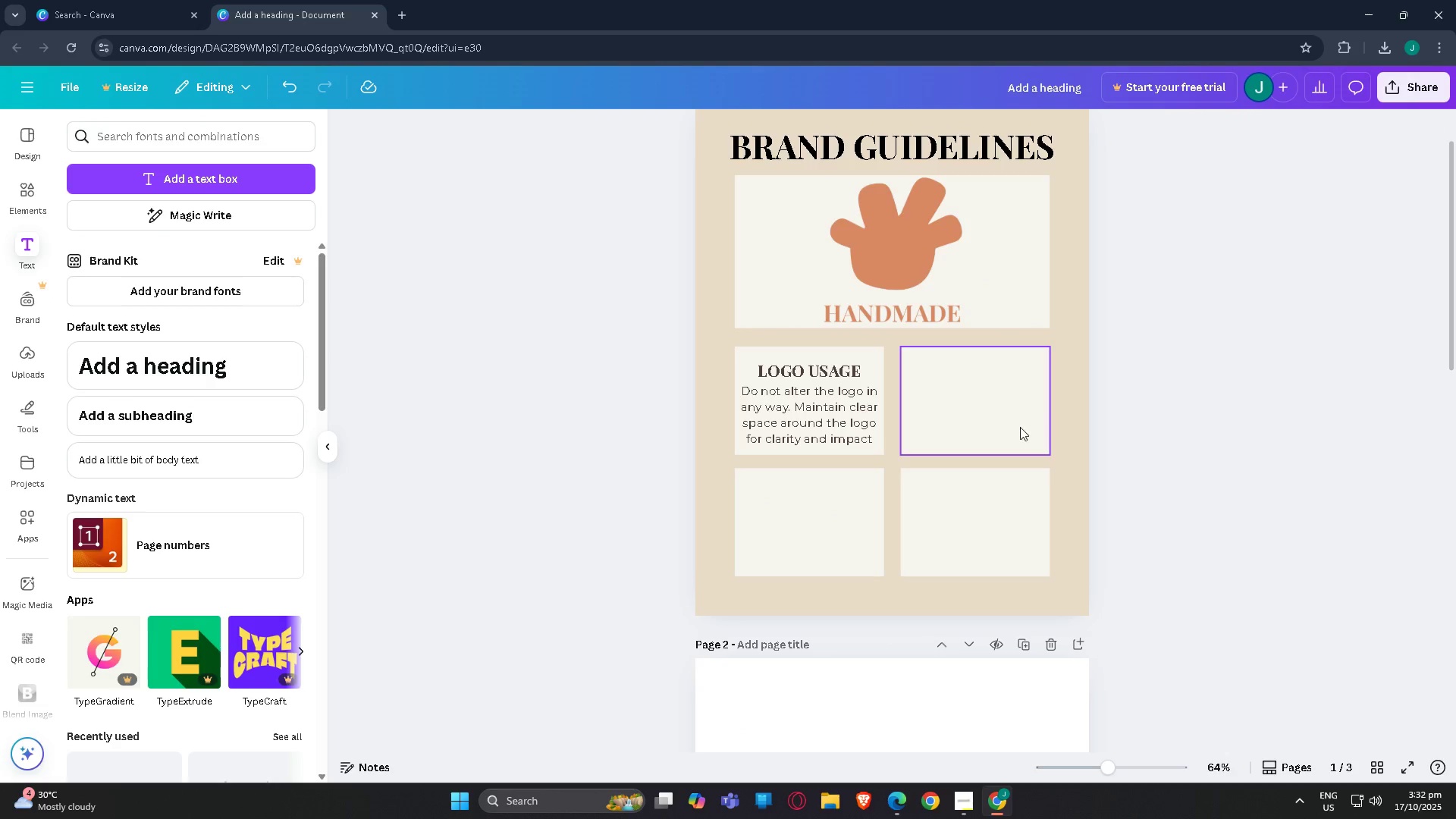 
scroll: coordinate [978, 431], scroll_direction: up, amount: 1.0
 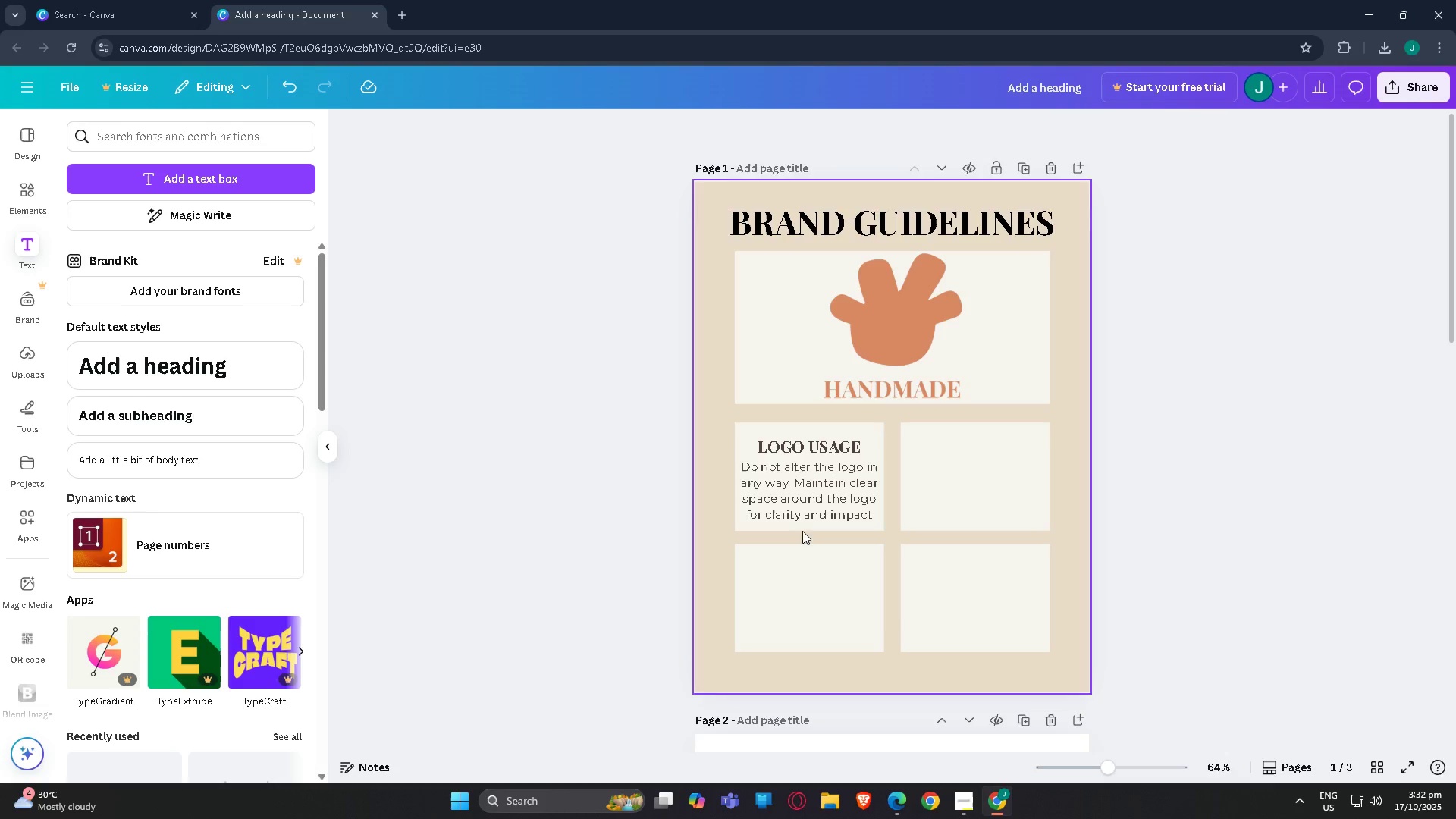 
left_click([811, 439])
 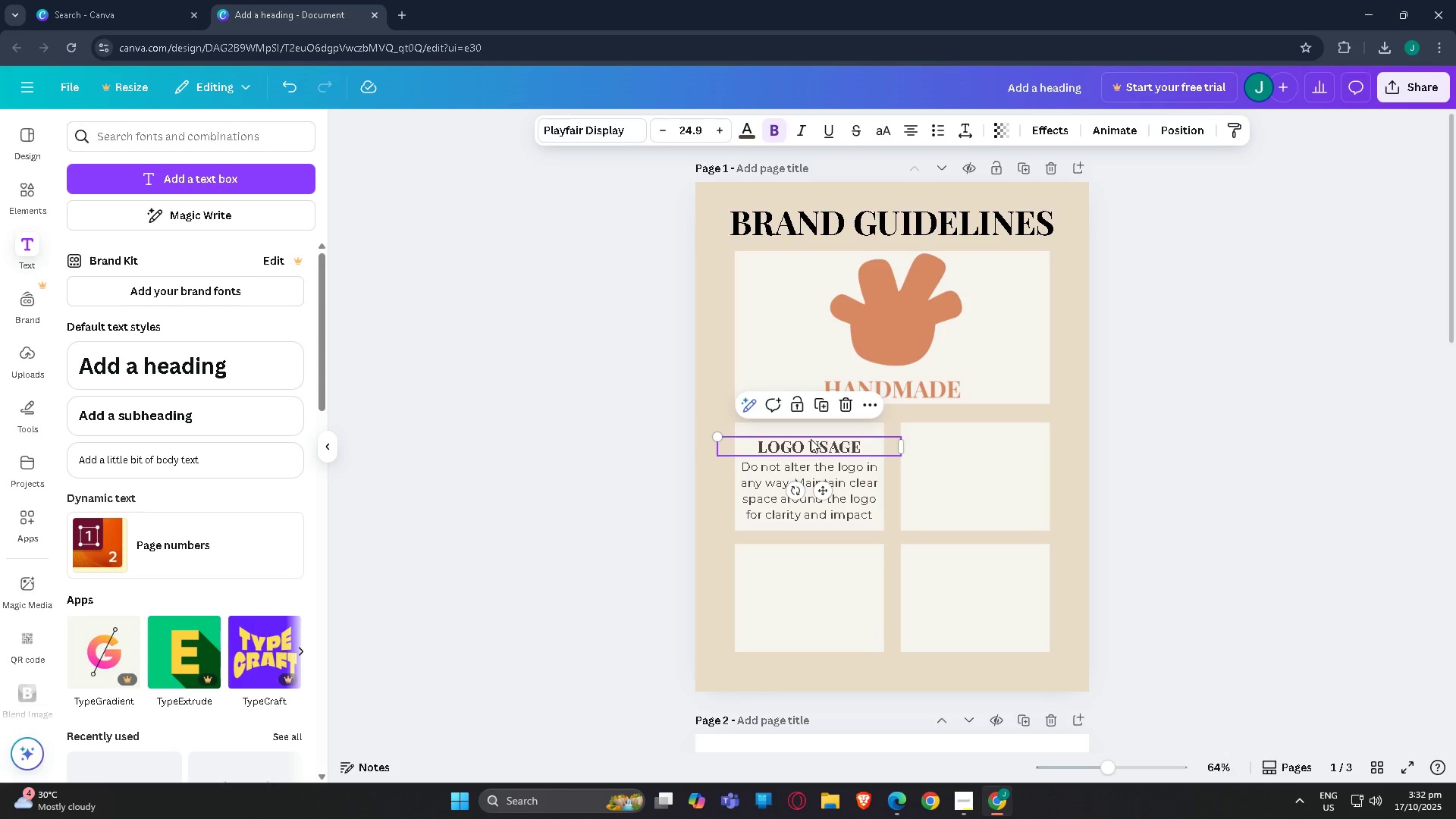 
key(Control+C)
 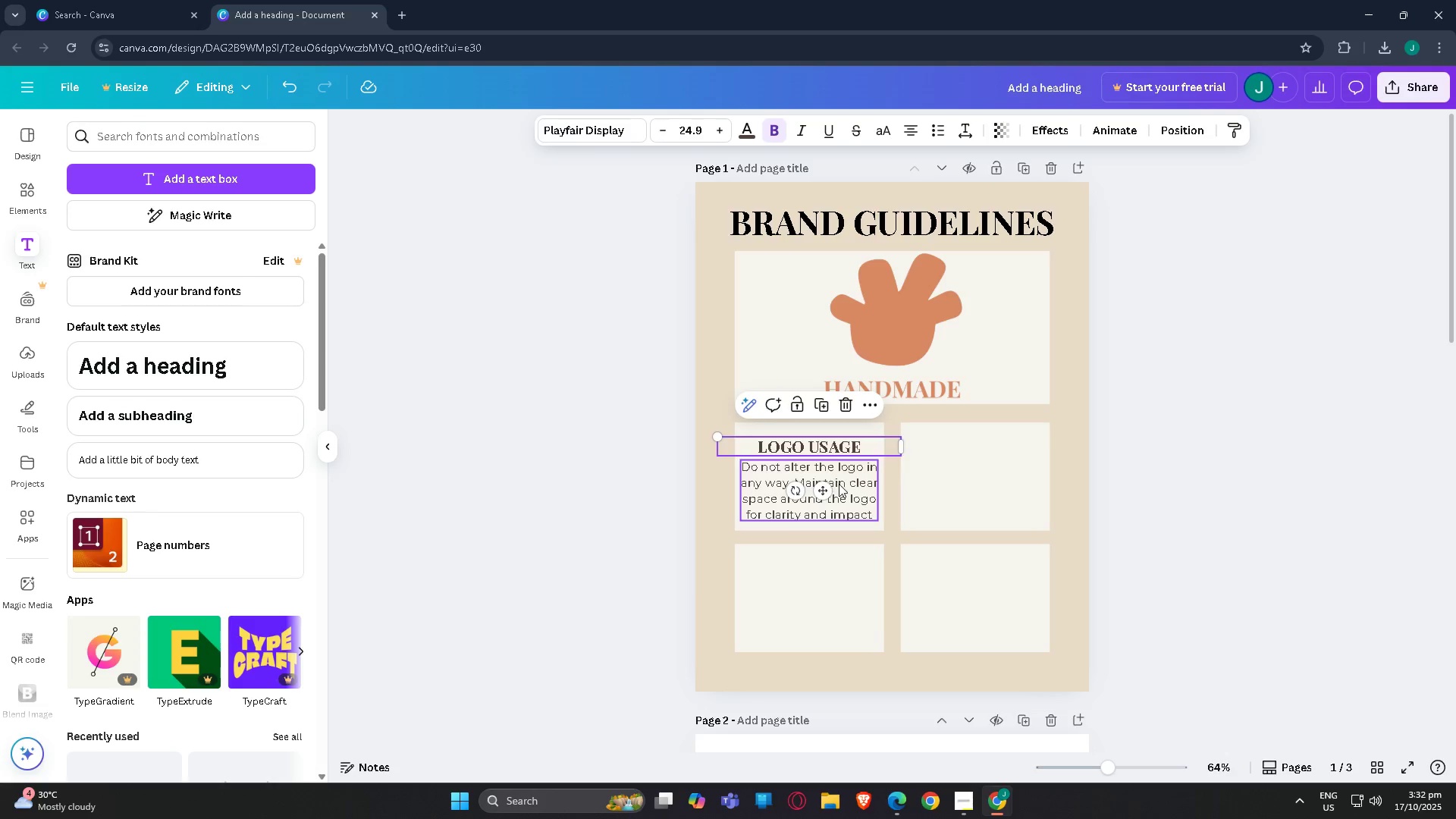 
key(Control+V)
 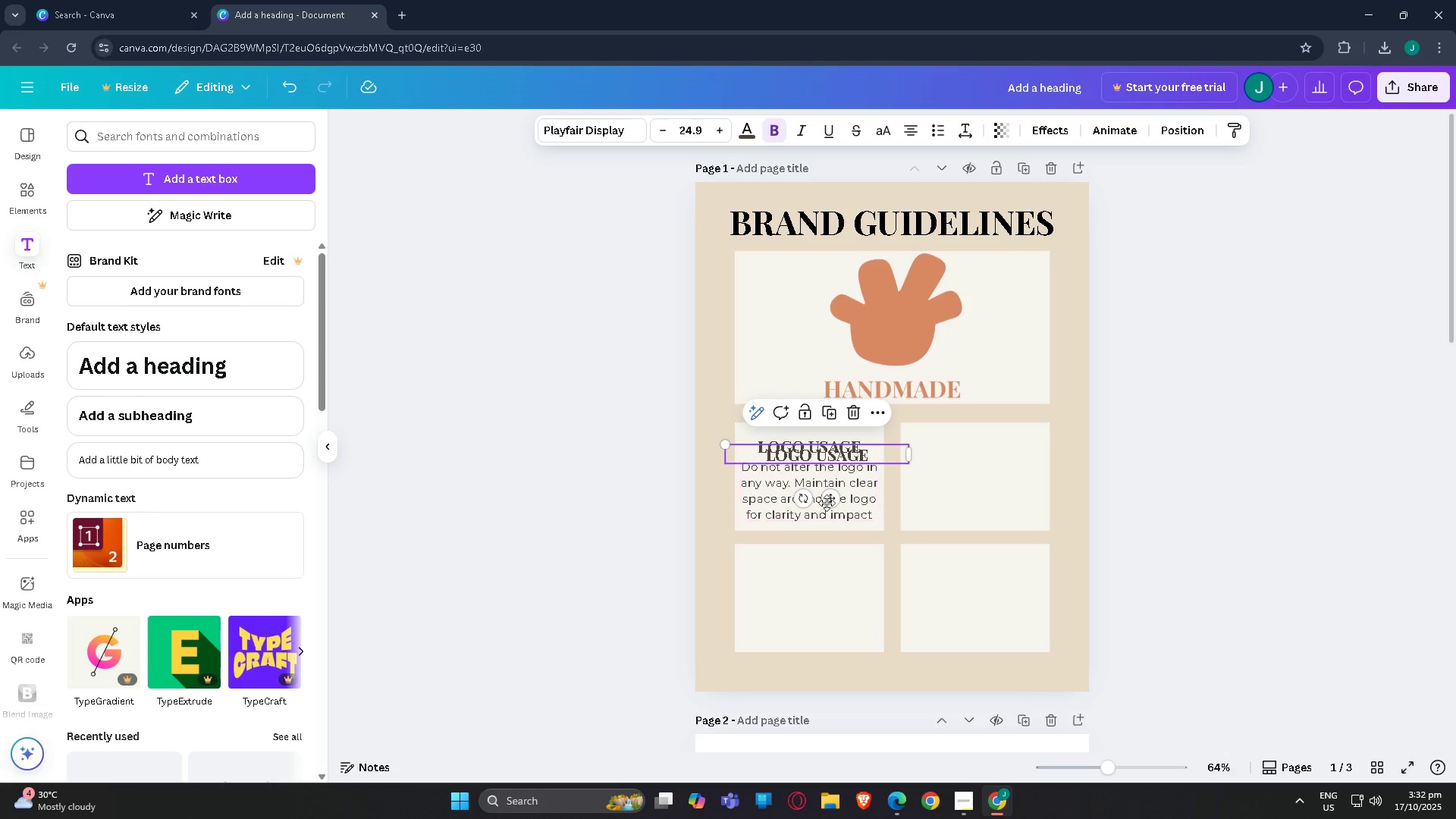 
left_click_drag(start_coordinate=[826, 502], to_coordinate=[814, 610])
 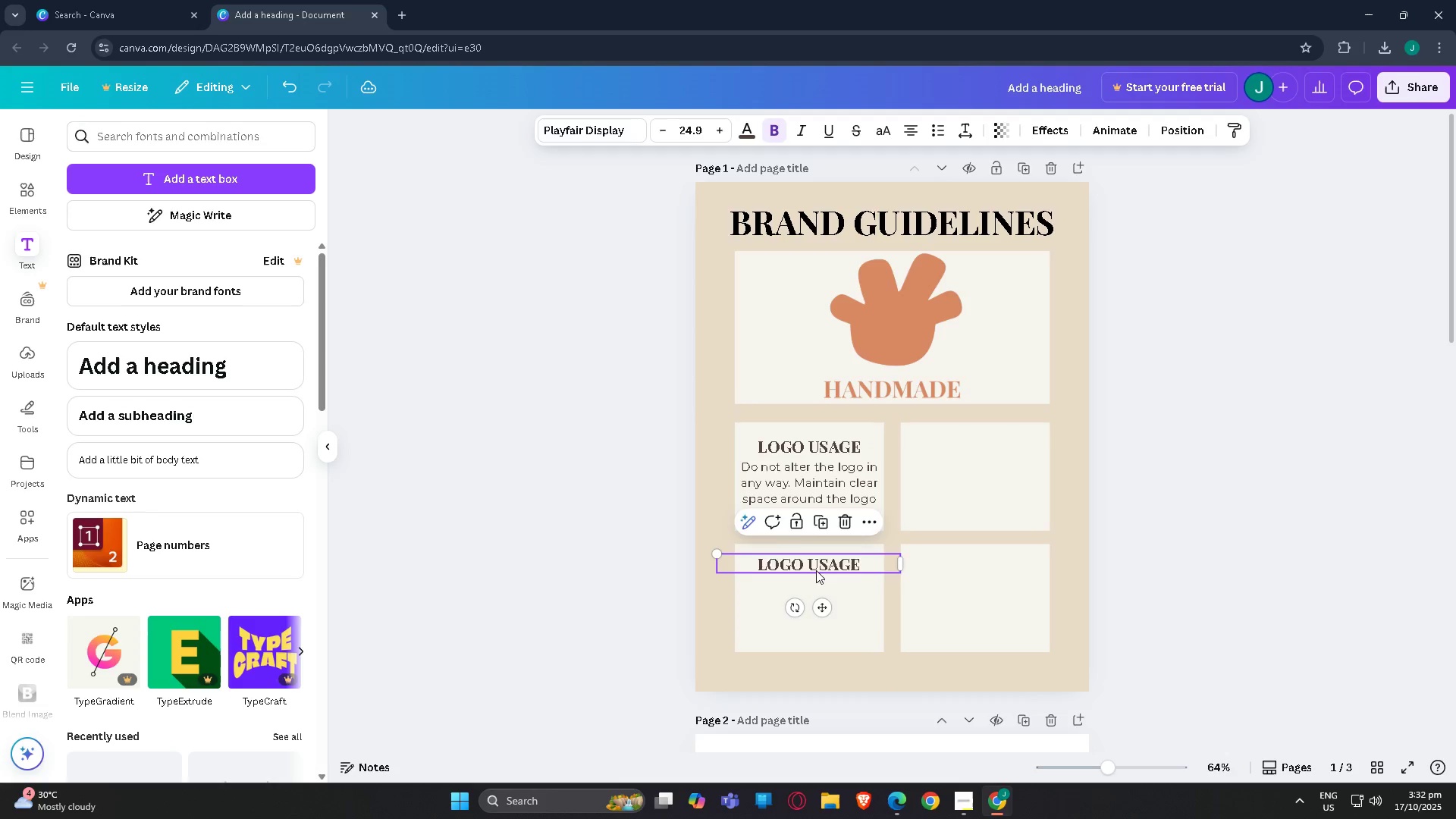 
double_click([816, 570])
 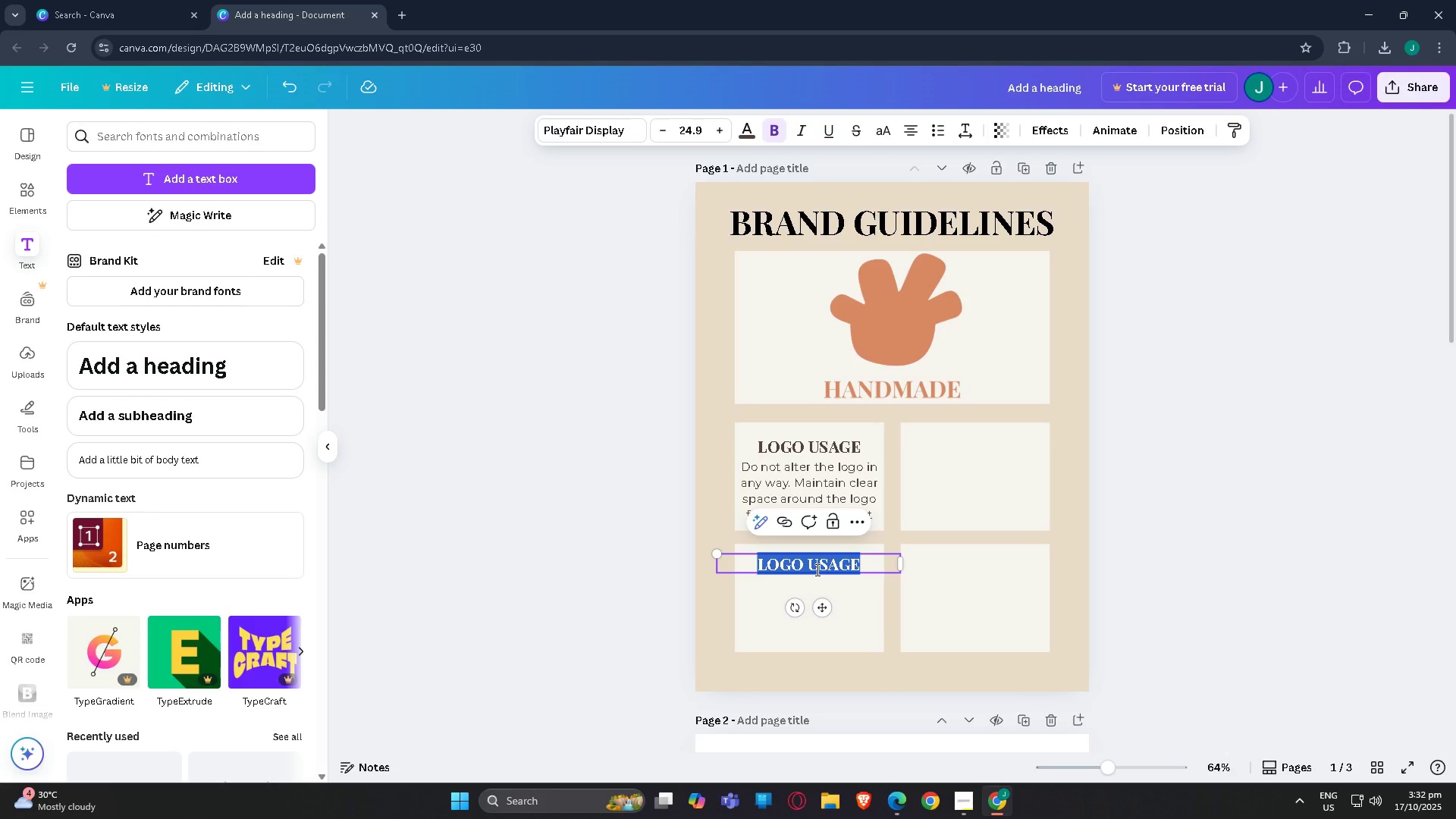 
triple_click([816, 570])
 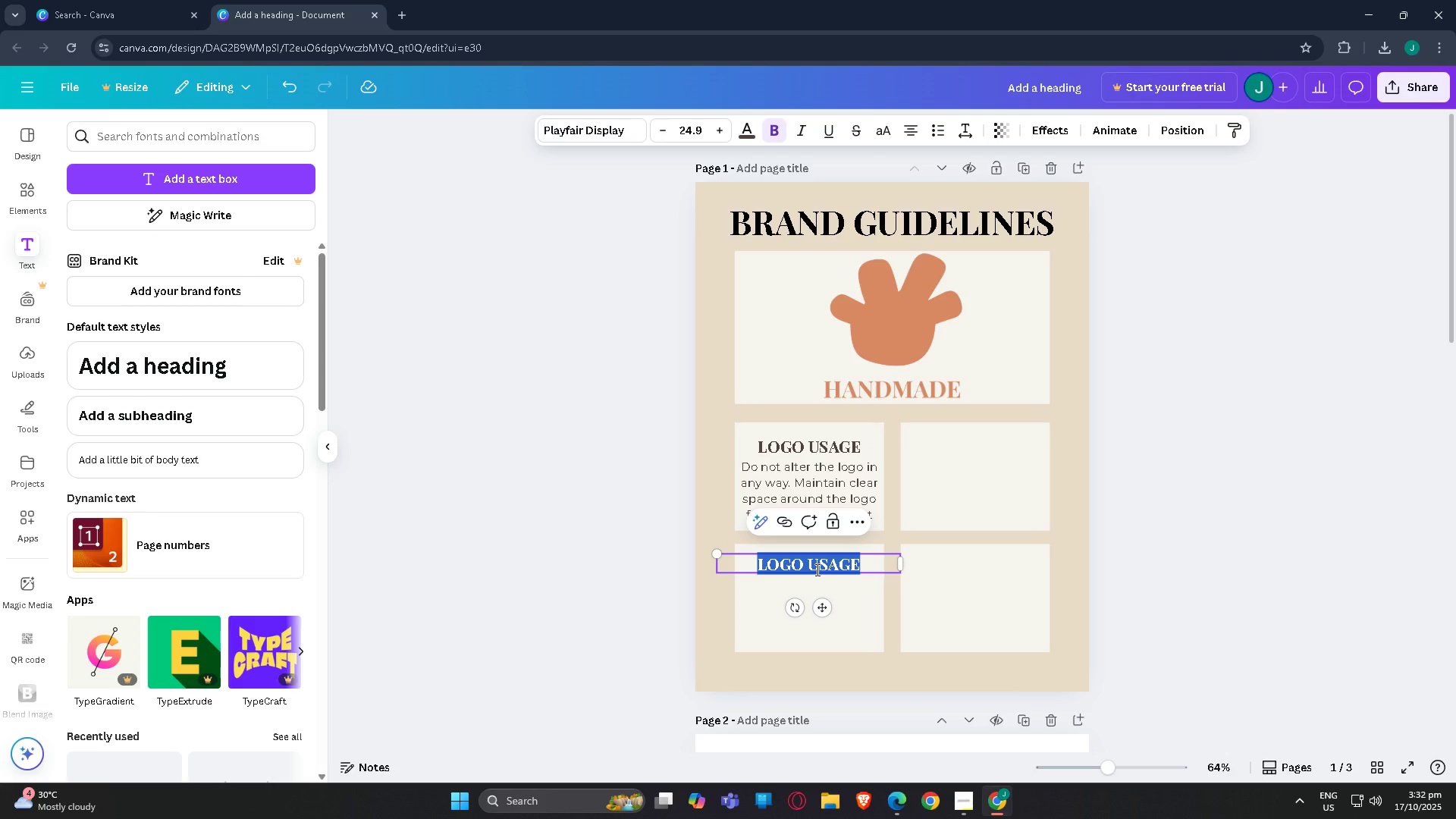 
type(ty)
key(Backspace)
key(Backspace)
type(TYPOGRAH)
key(Backspace)
type(PHT)
key(Backspace)
type(Y)
 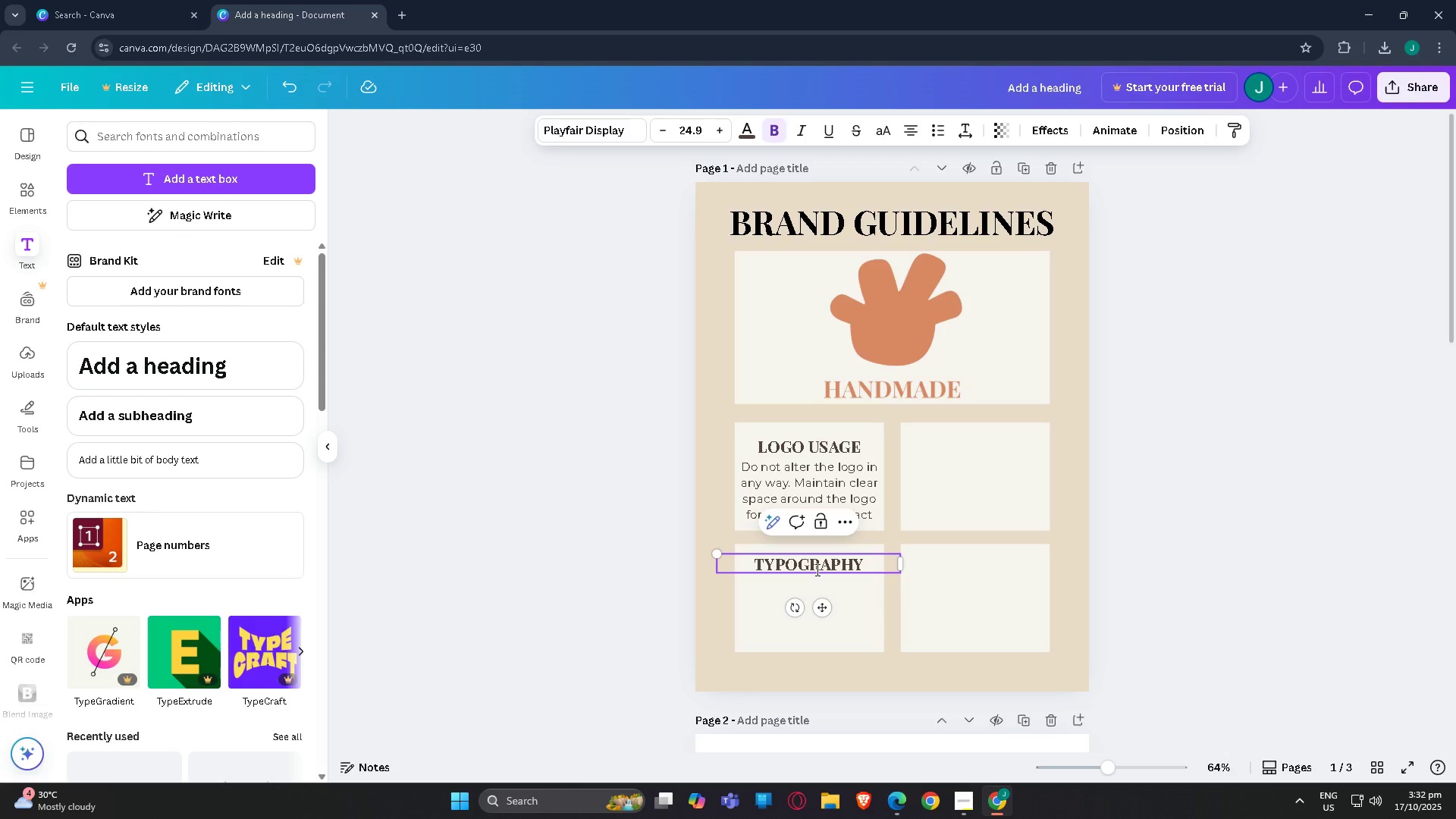 
left_click([1089, 508])
 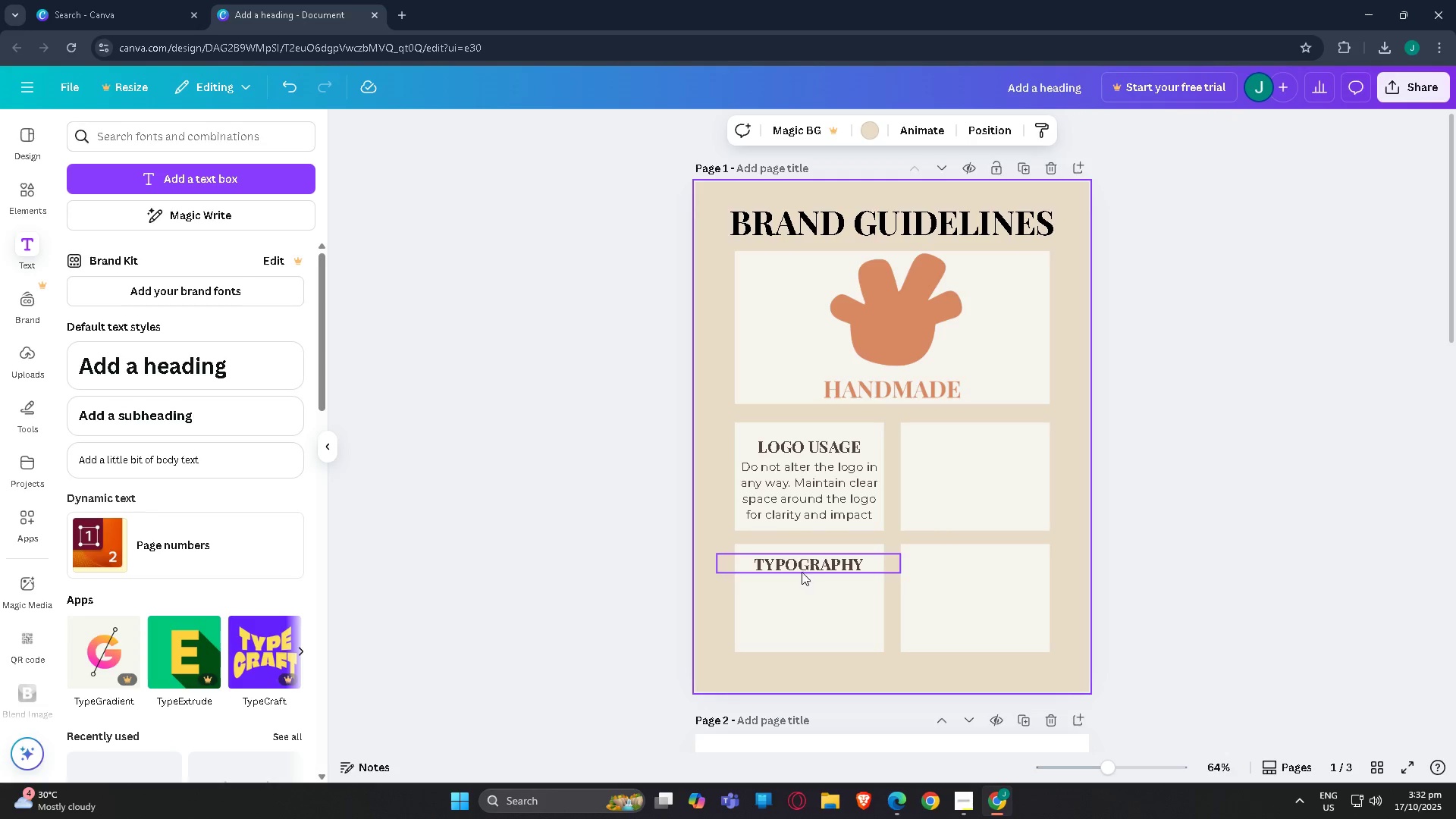 
left_click([802, 570])
 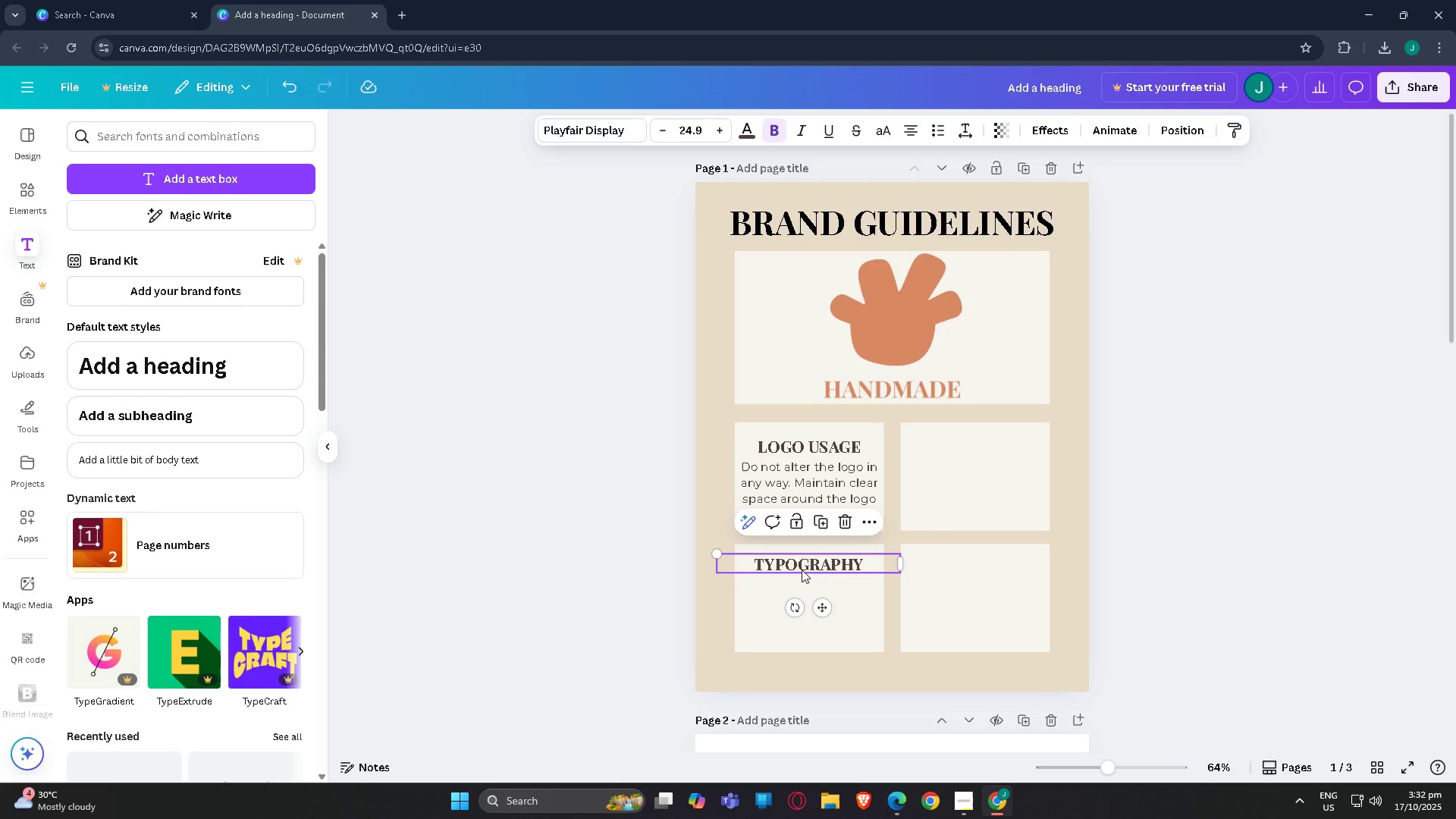 
key(Control+C)
 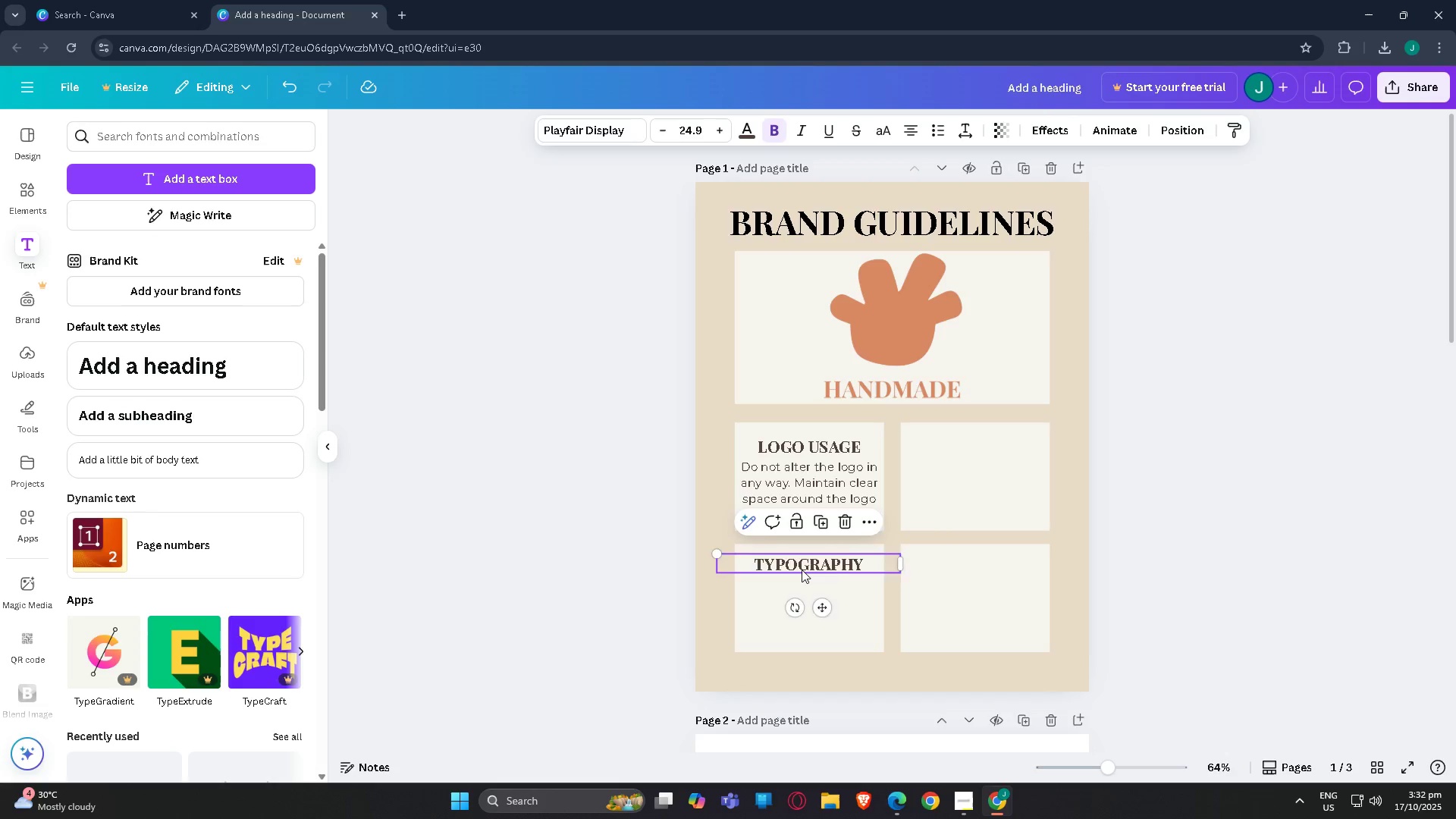 
key(Control+V)
 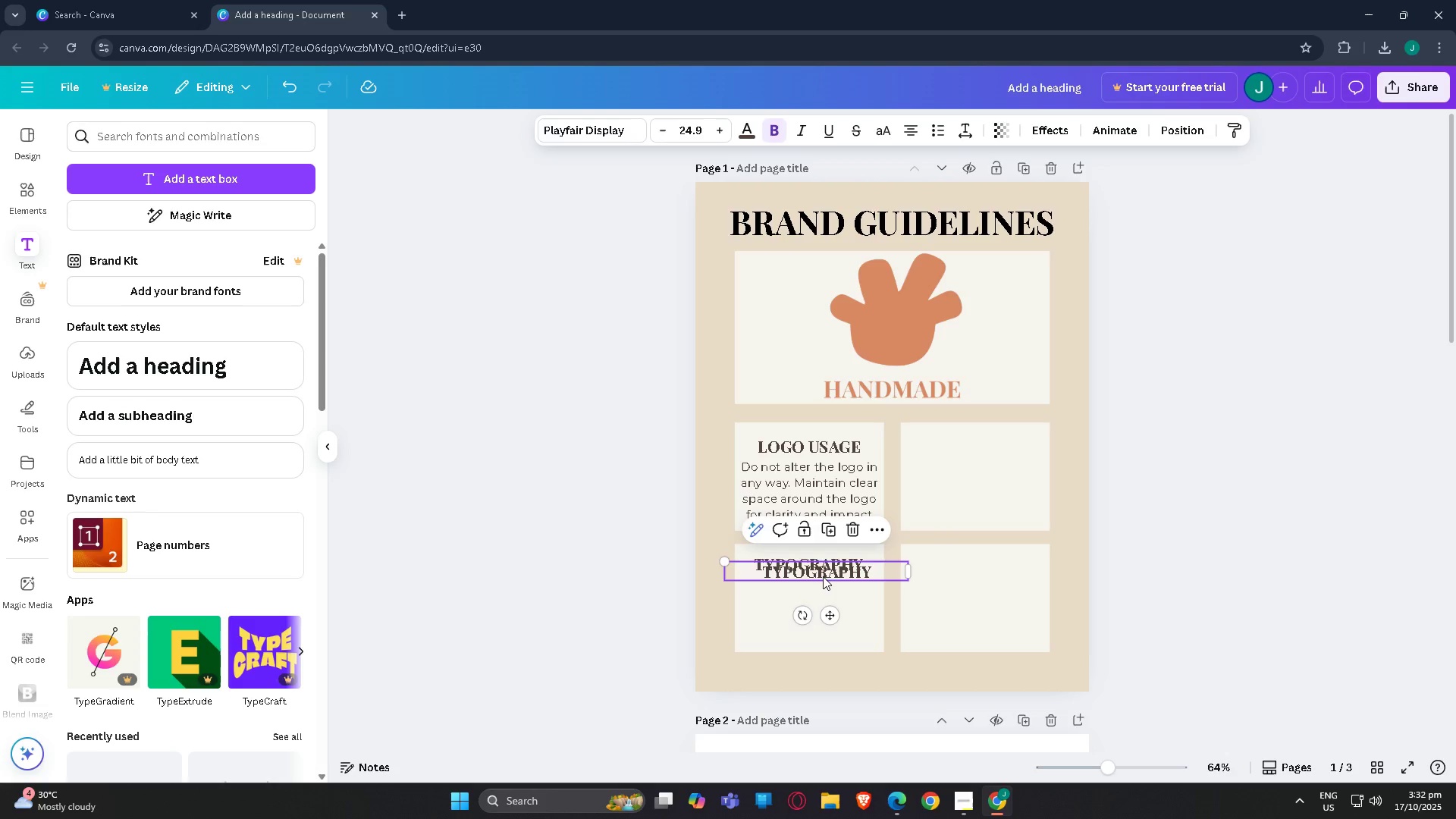 
left_click_drag(start_coordinate=[824, 577], to_coordinate=[811, 606])
 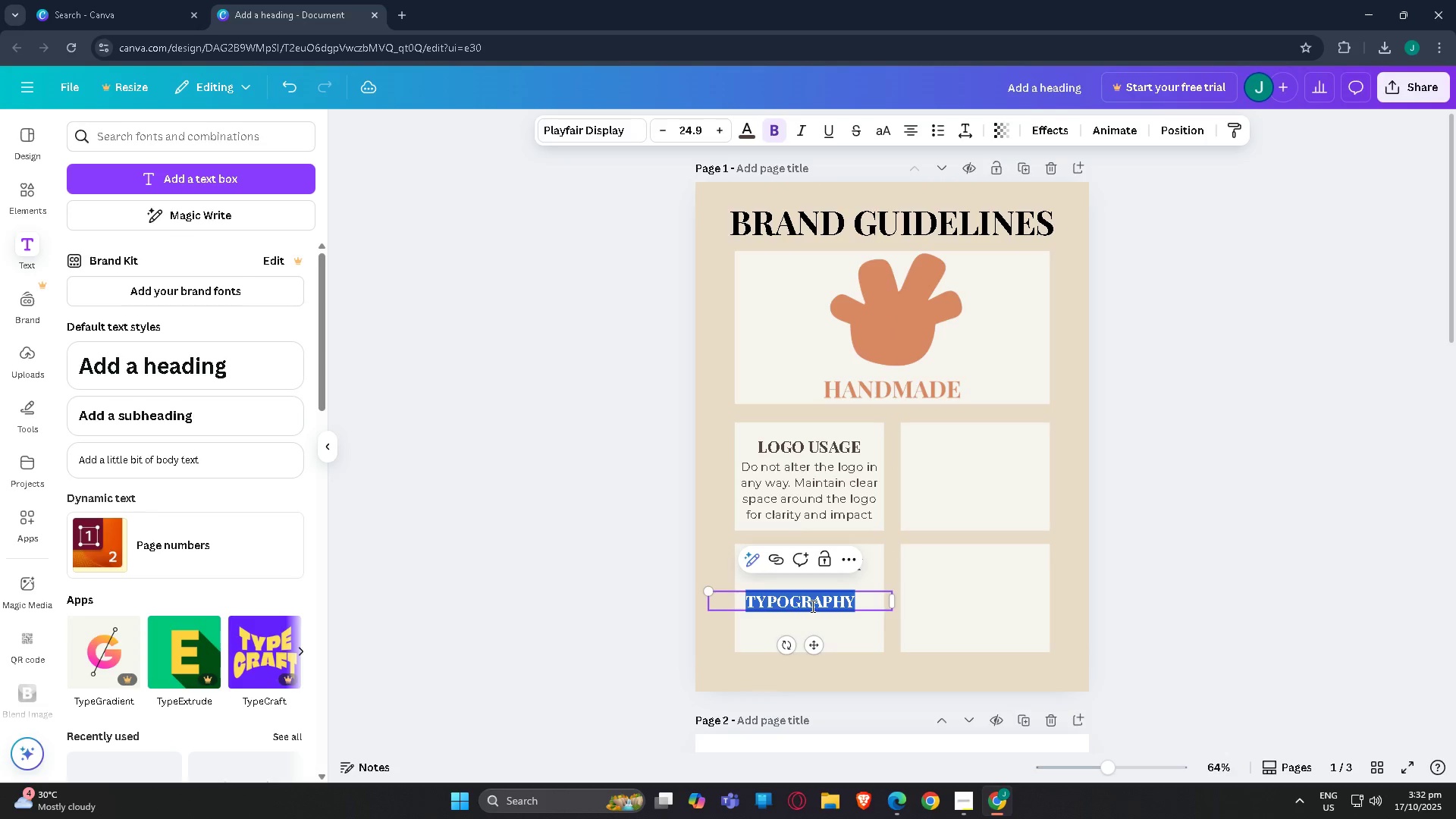 
double_click([811, 606])
 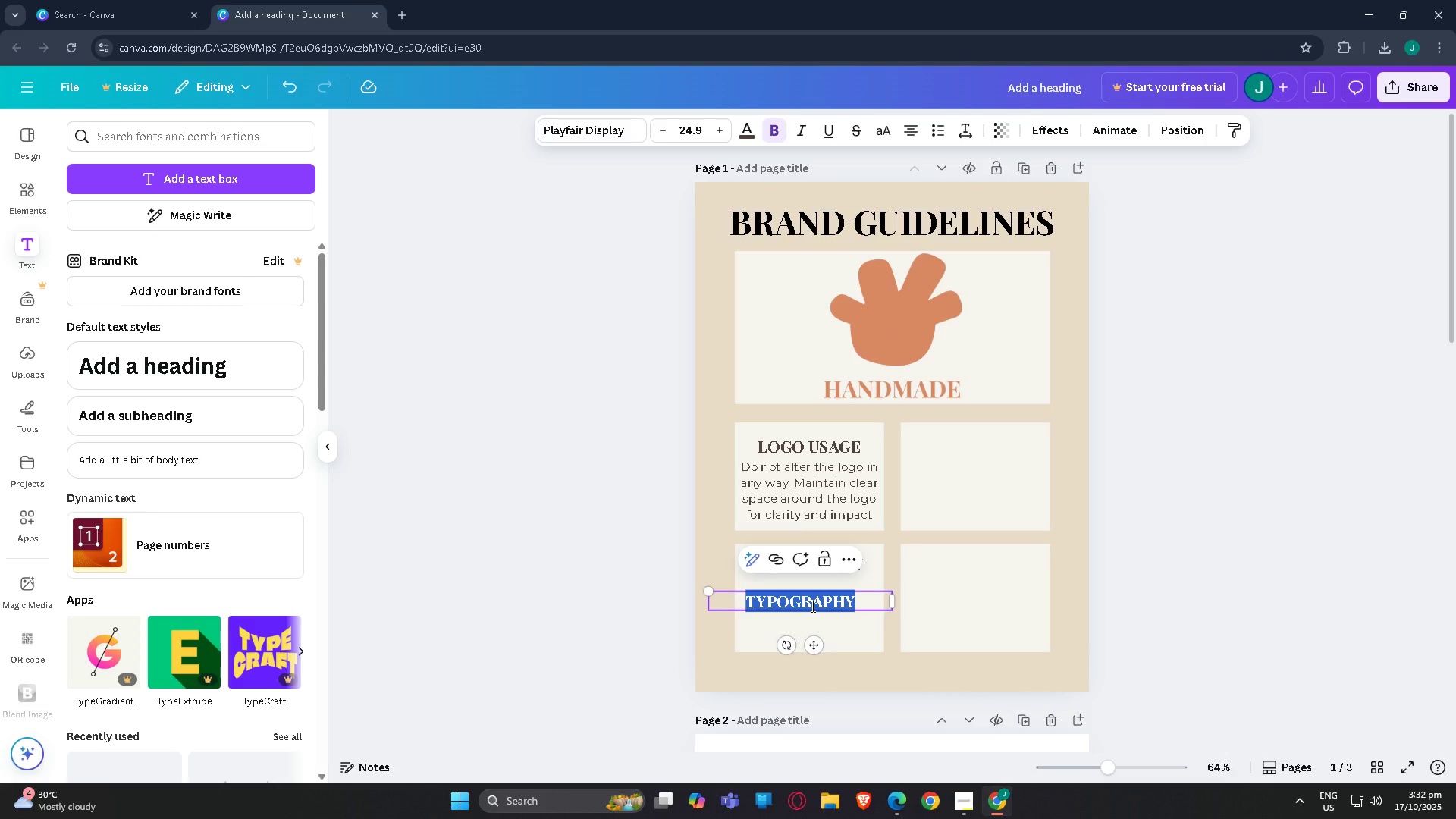 
type(Headings)
 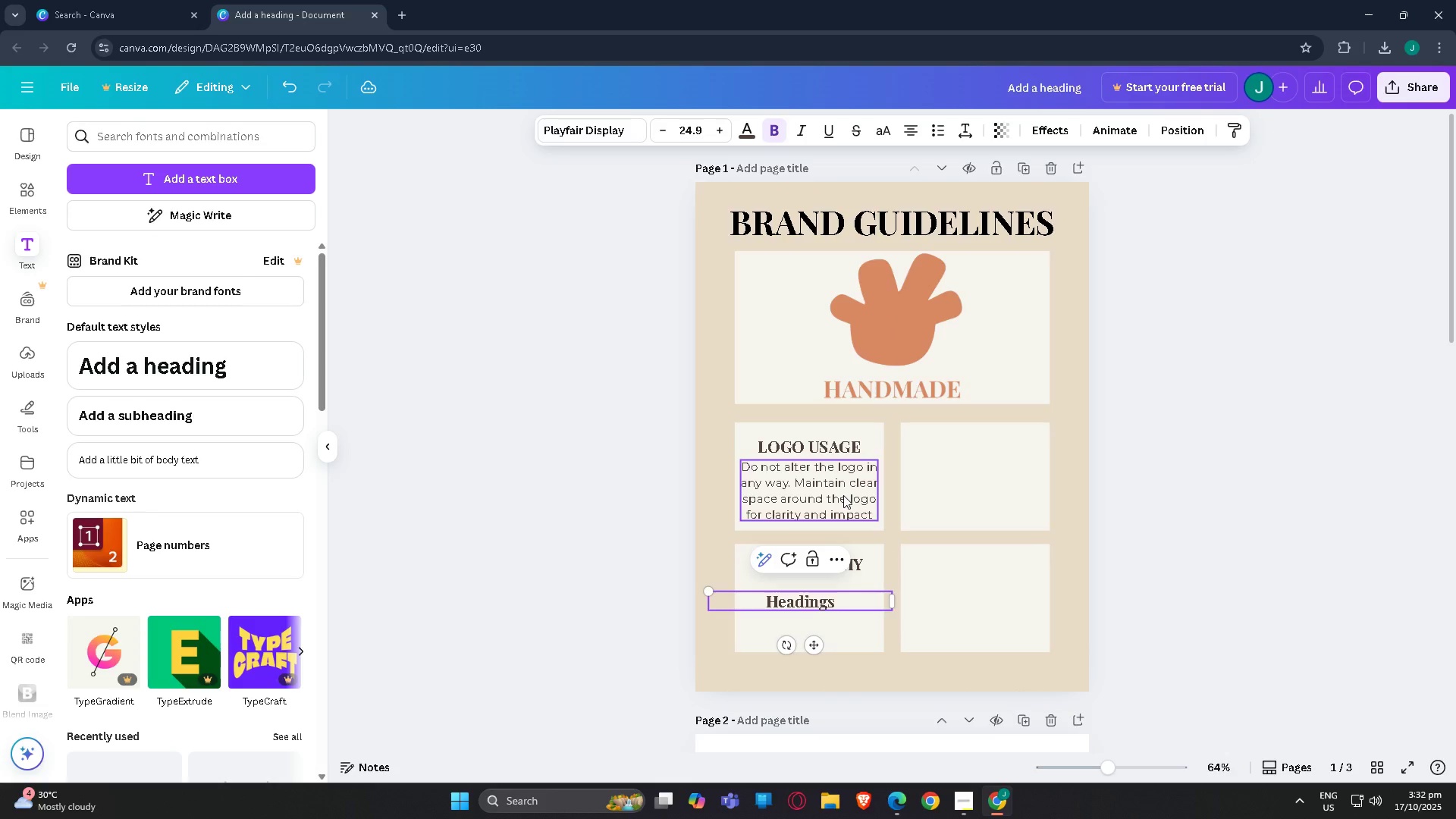 
left_click_drag(start_coordinate=[791, 607], to_coordinate=[774, 603])
 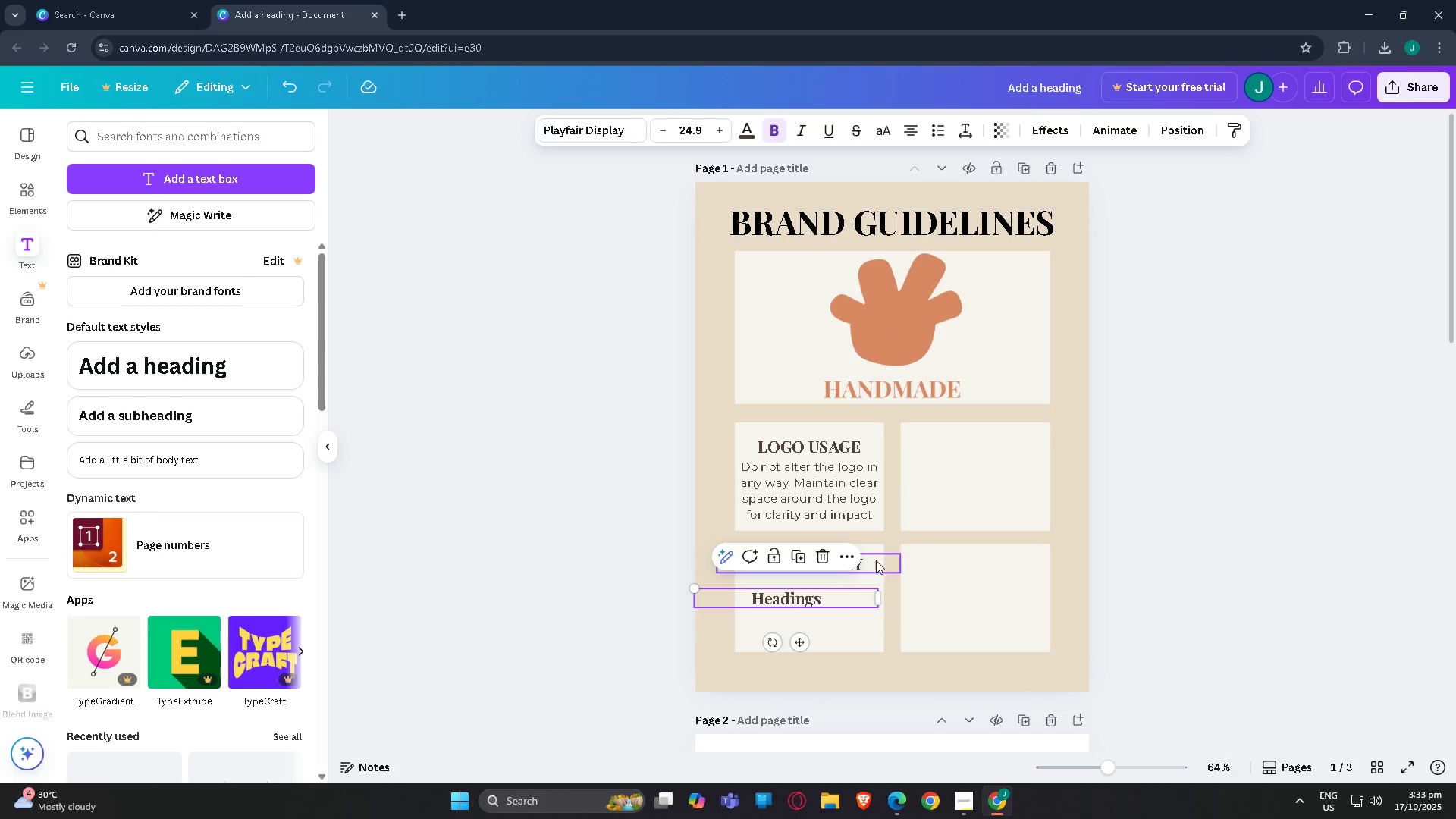 
left_click([870, 561])
 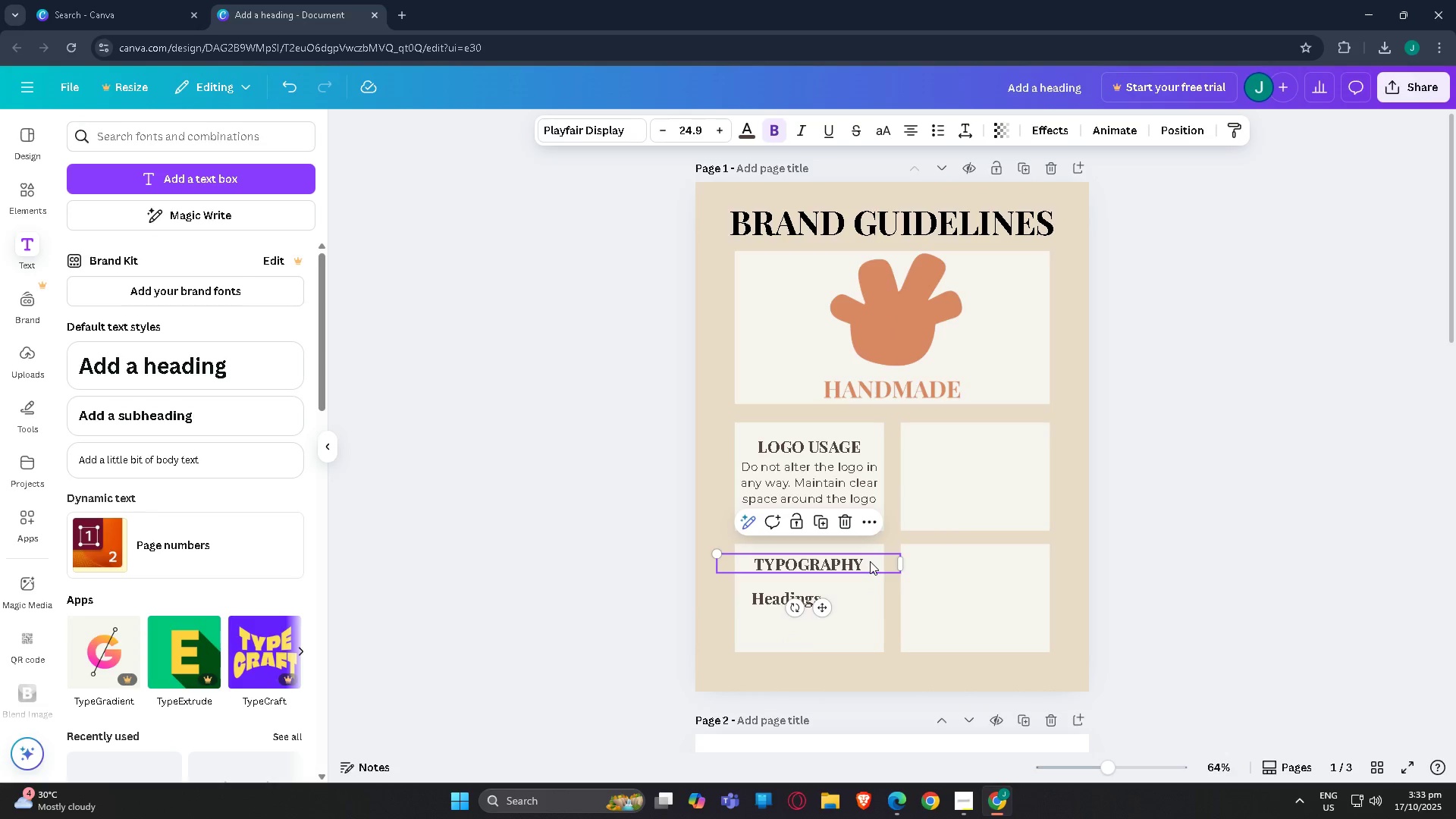 
key(Control+C)
 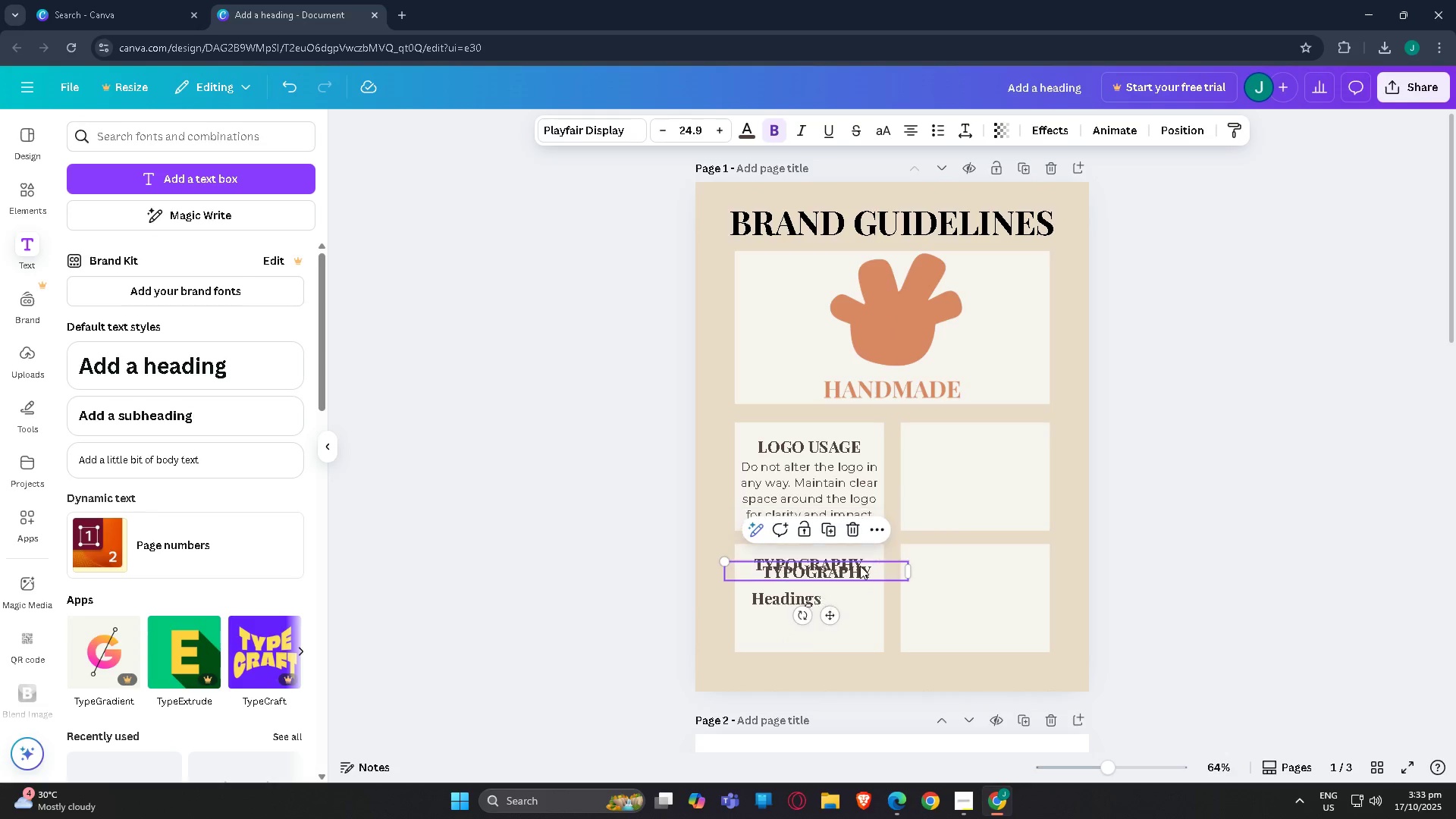 
key(Control+V)
 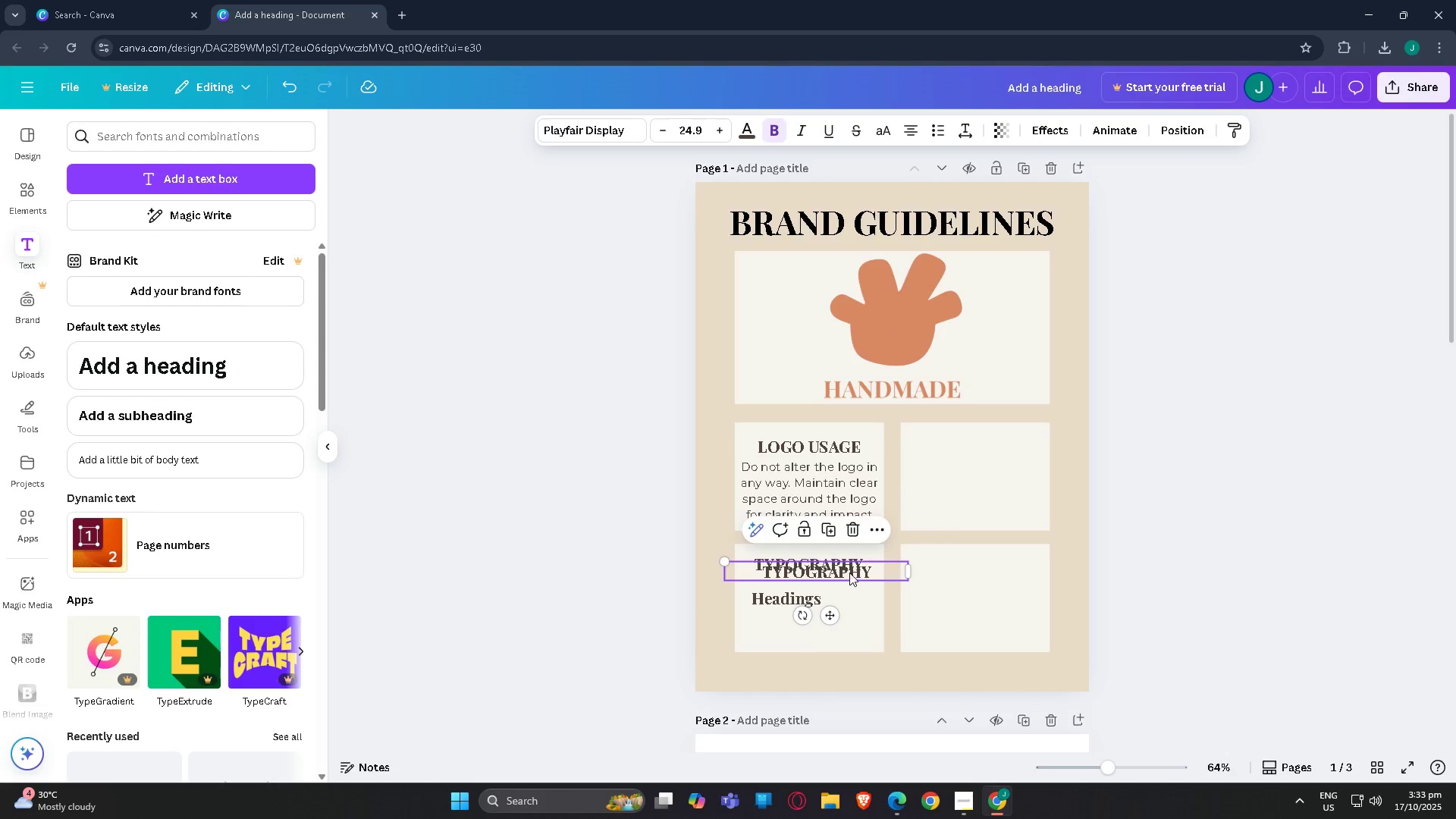 
left_click_drag(start_coordinate=[849, 573], to_coordinate=[837, 582])
 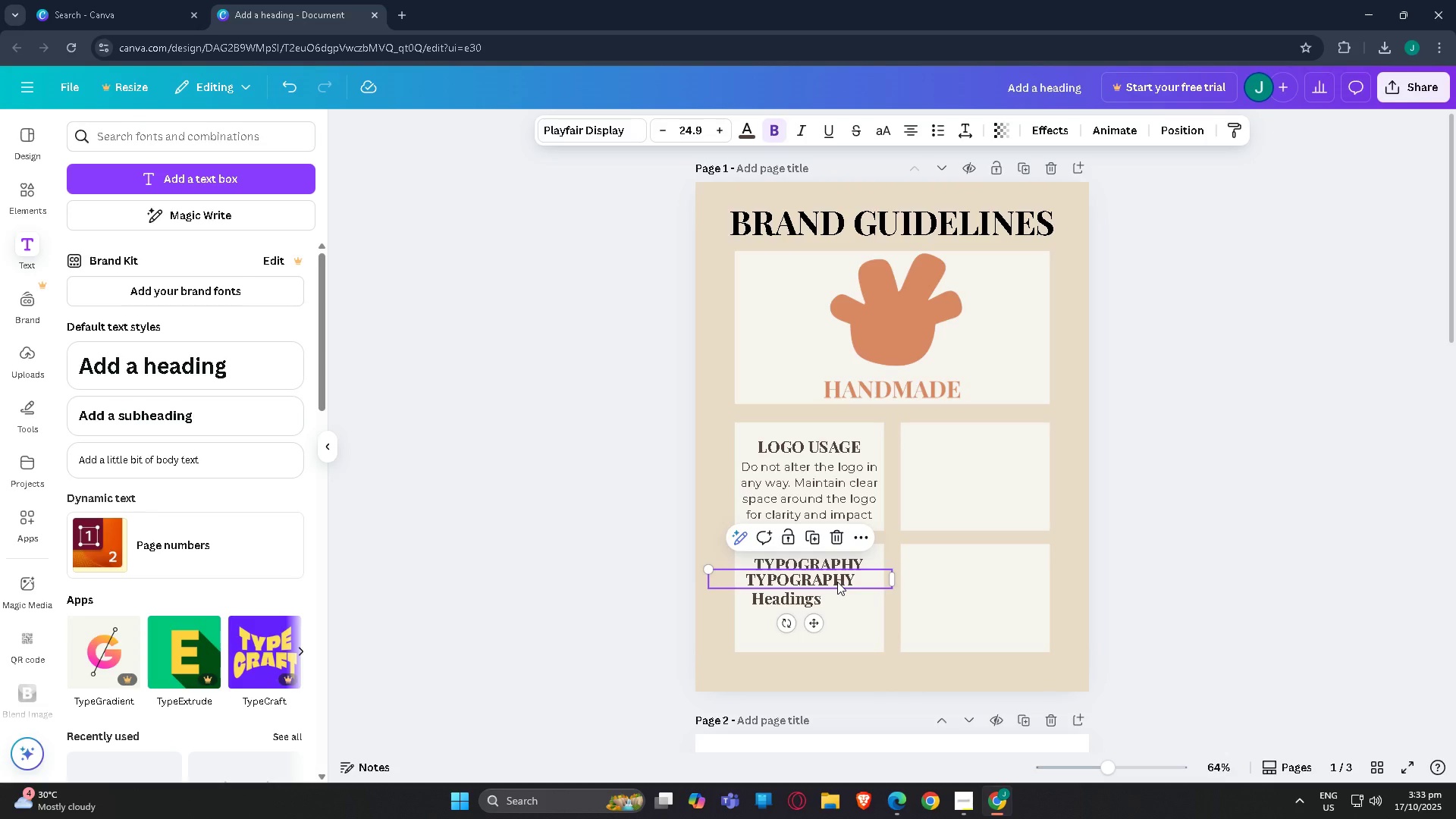 
key(Control+Z)
 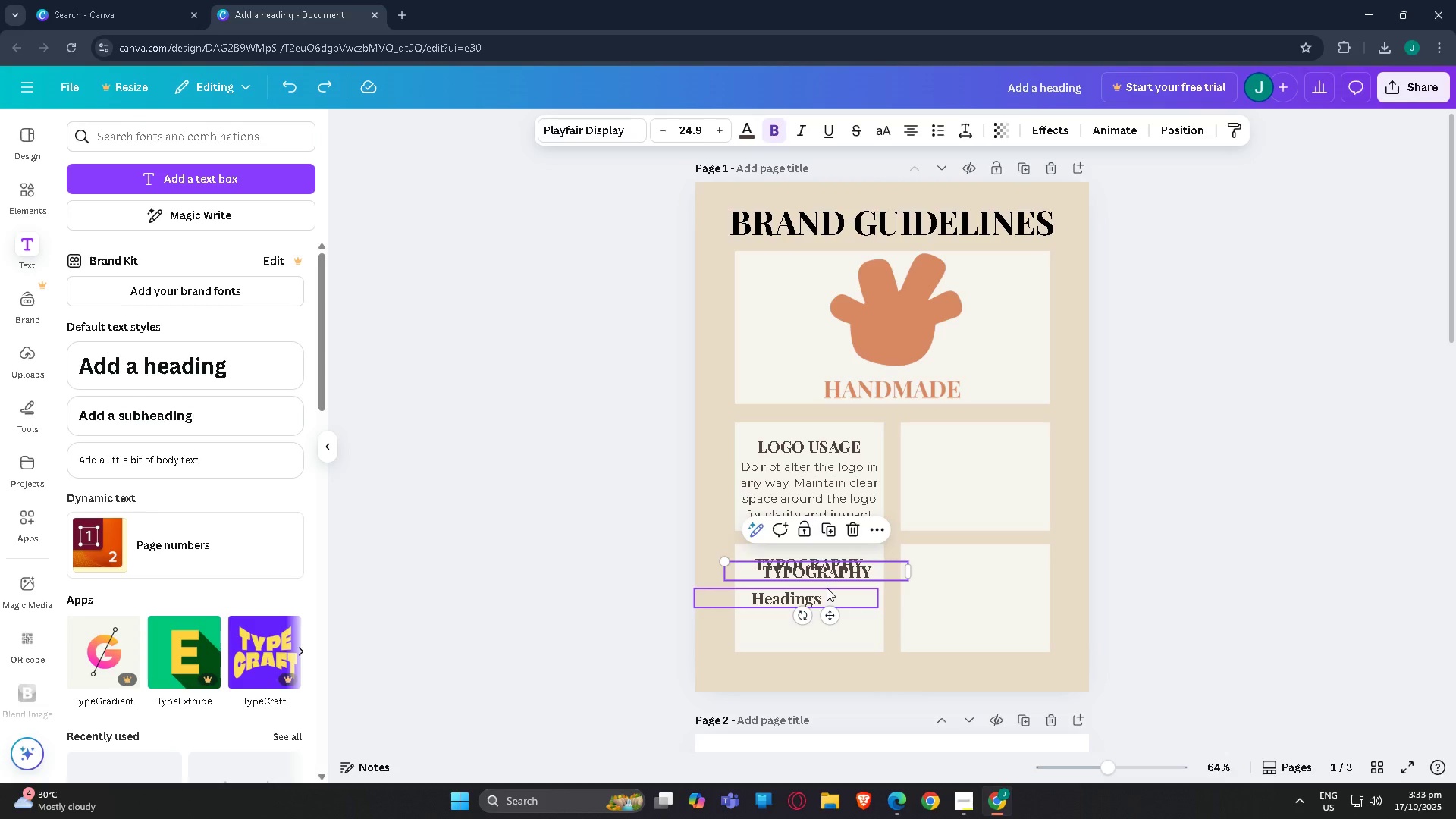 
key(Control+Z)
 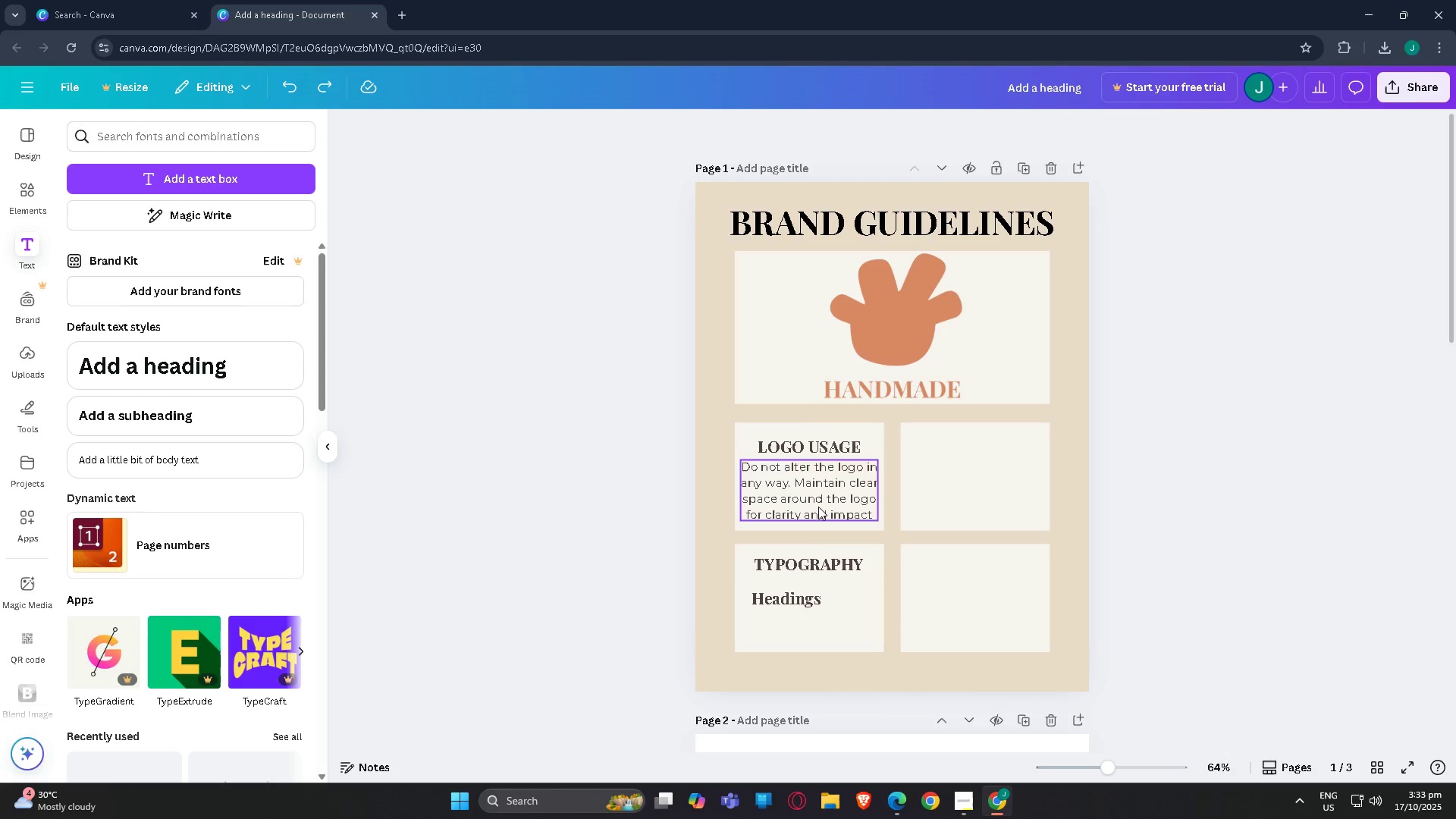 
left_click([818, 507])
 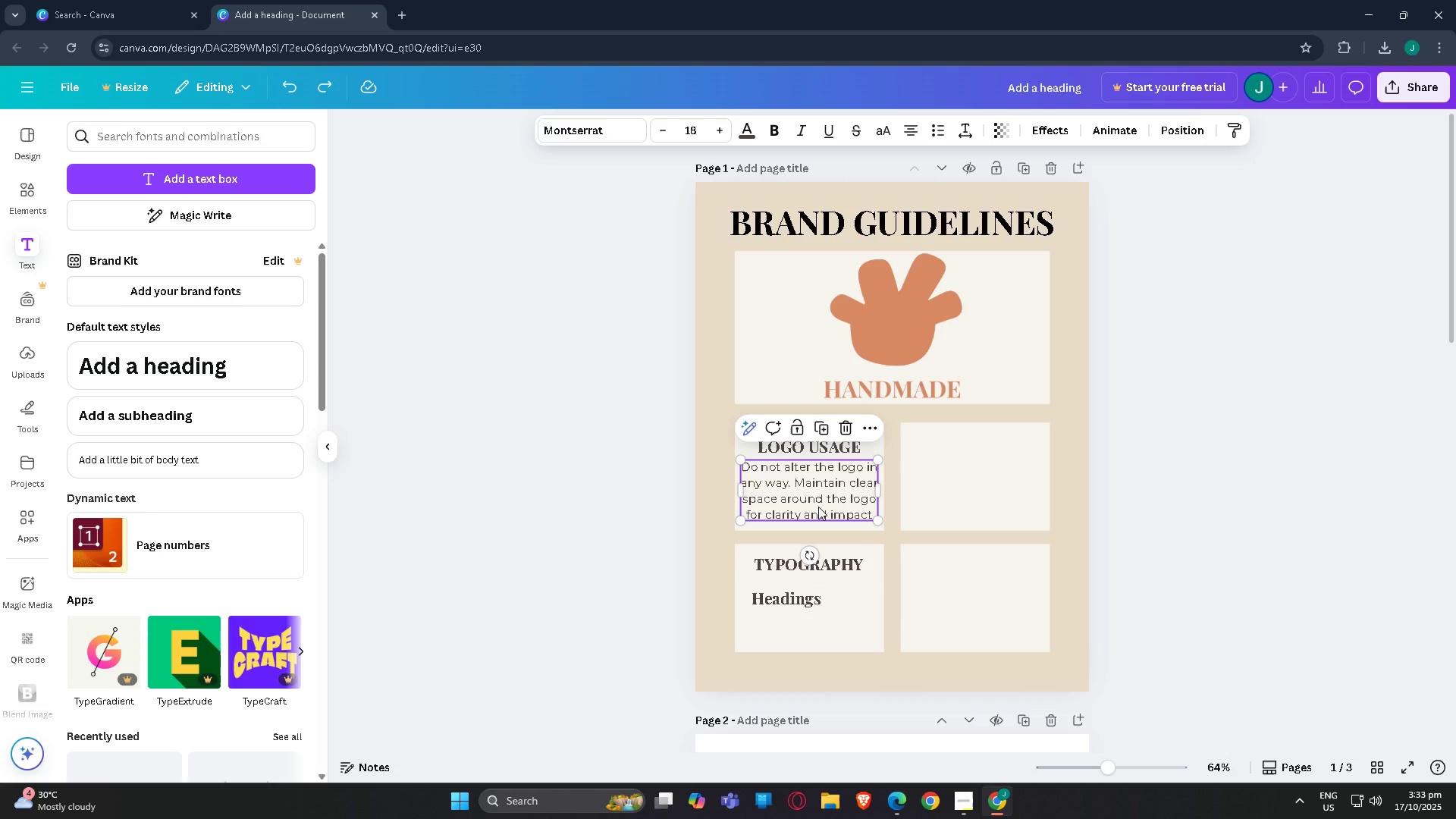 
key(Control+C)
 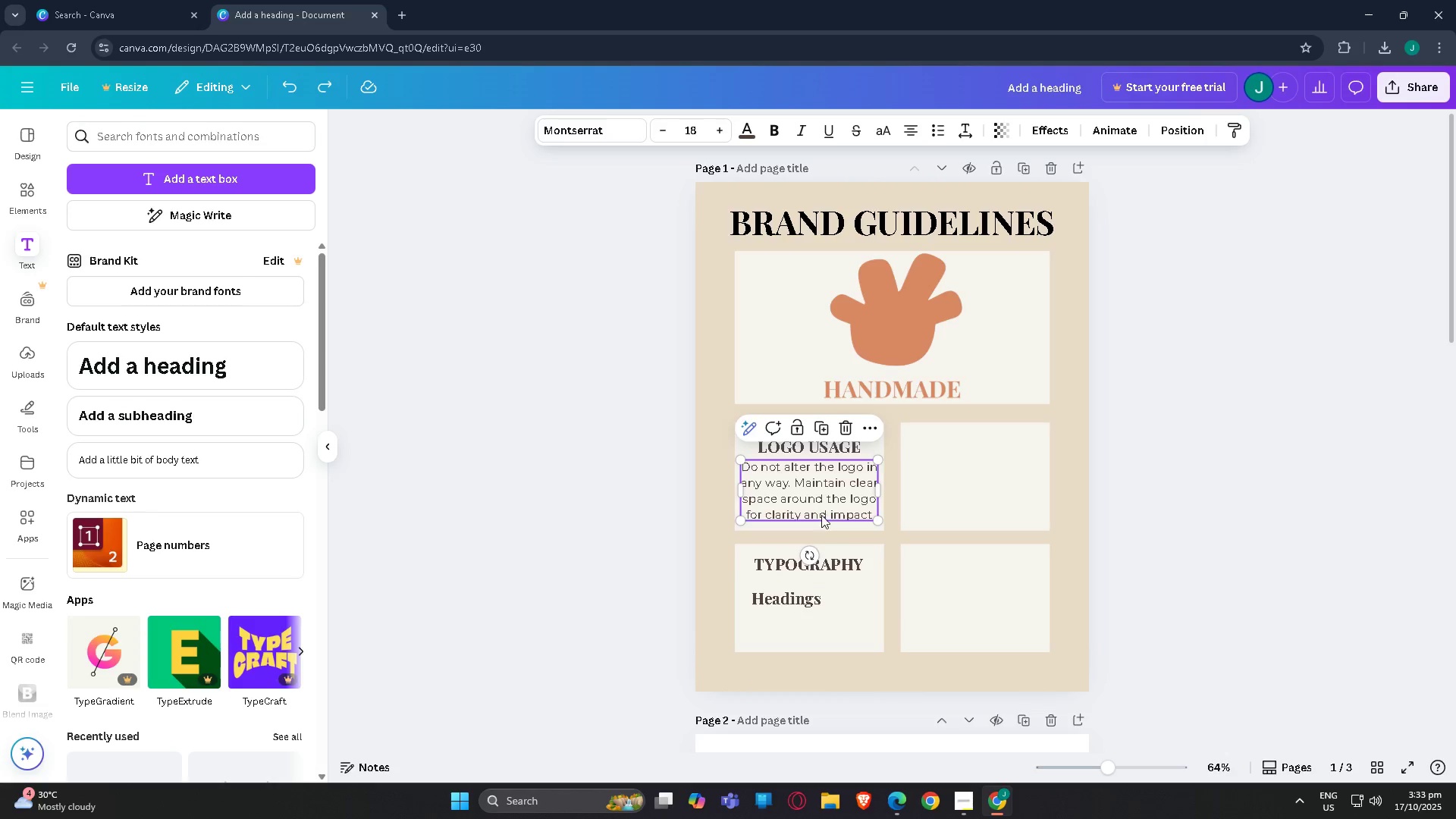 
key(Control+V)
 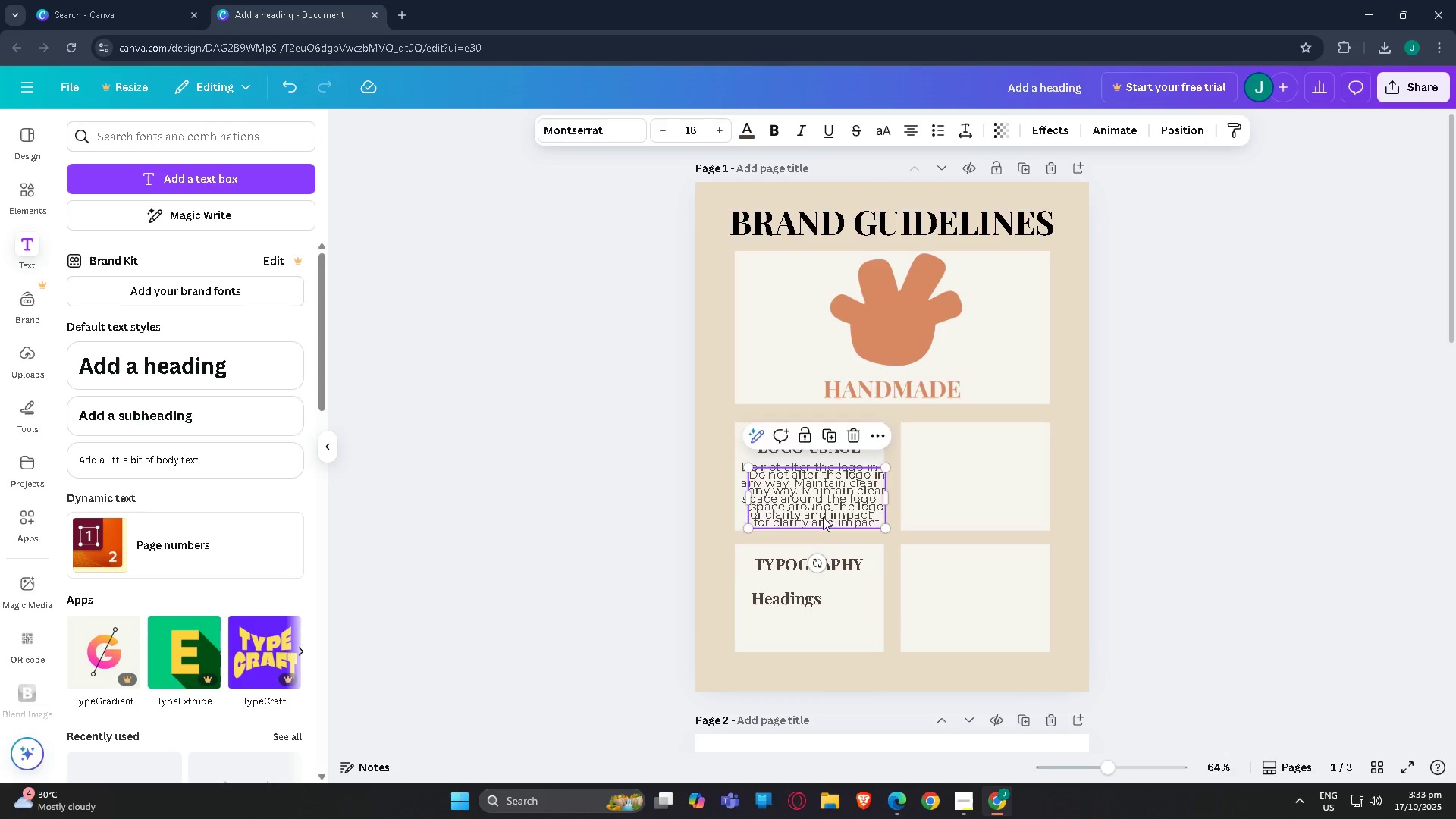 
left_click_drag(start_coordinate=[824, 518], to_coordinate=[821, 612])
 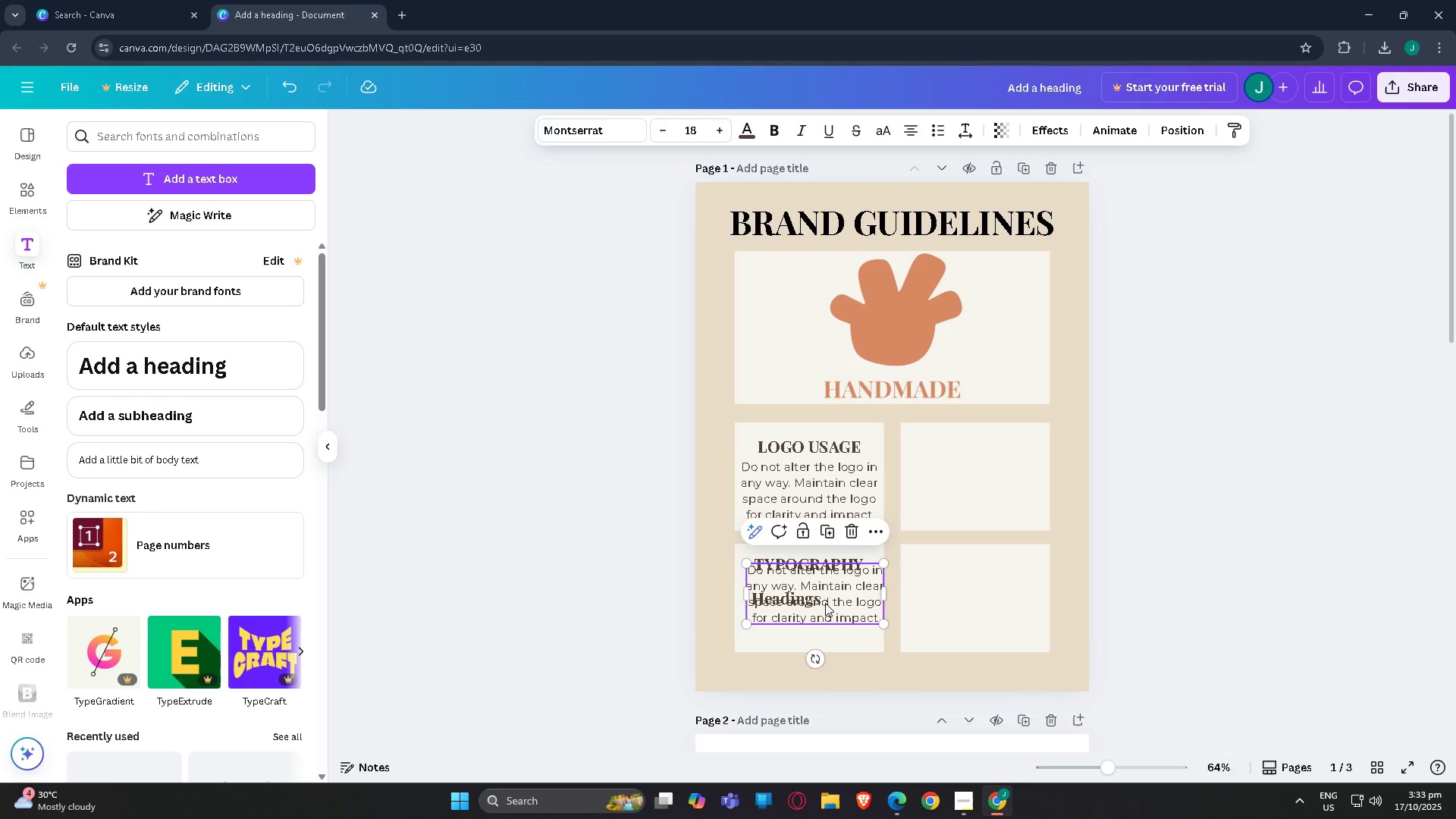 
key(Control+Z)
 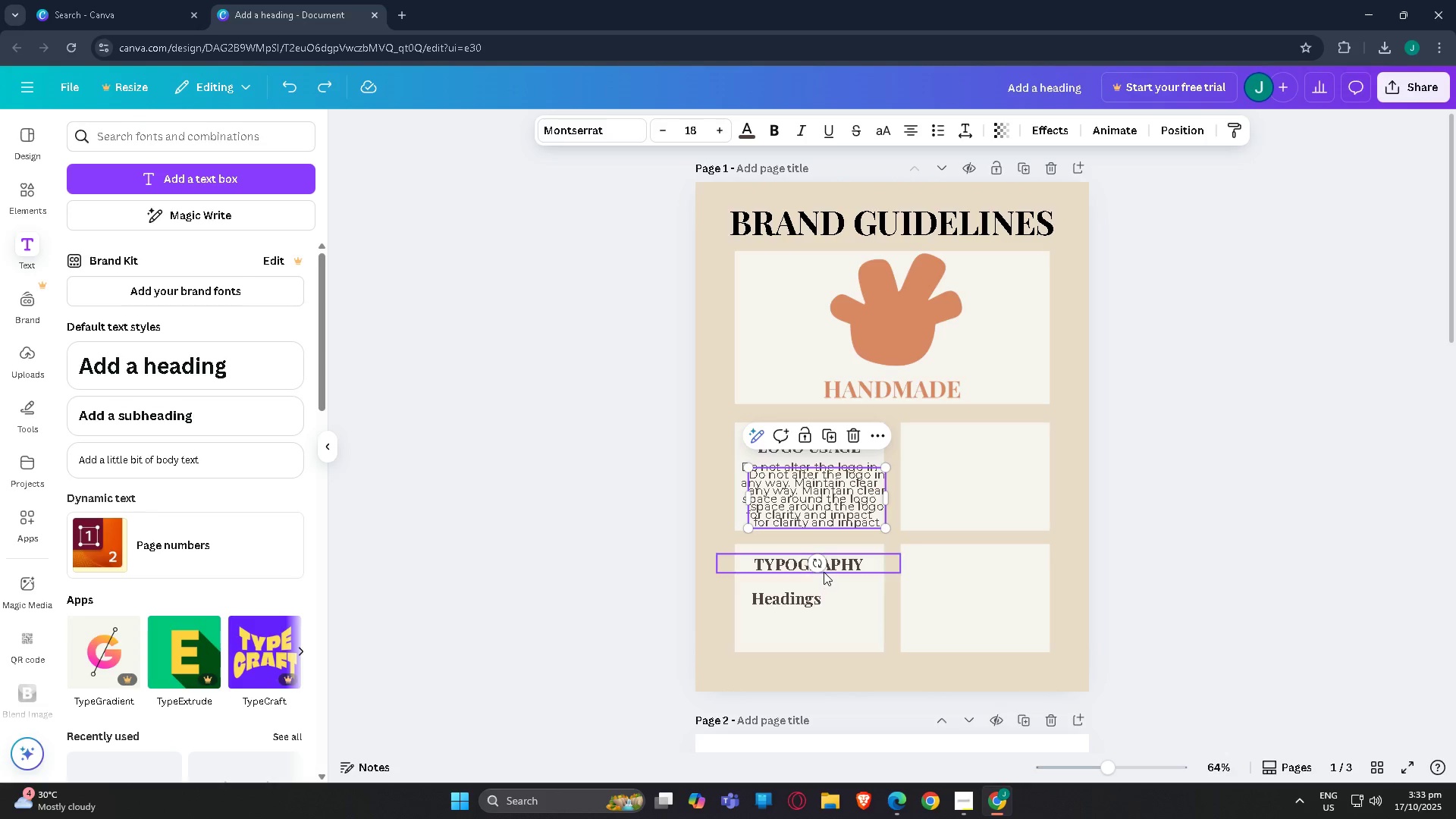 
key(Control+ControlLeft)
 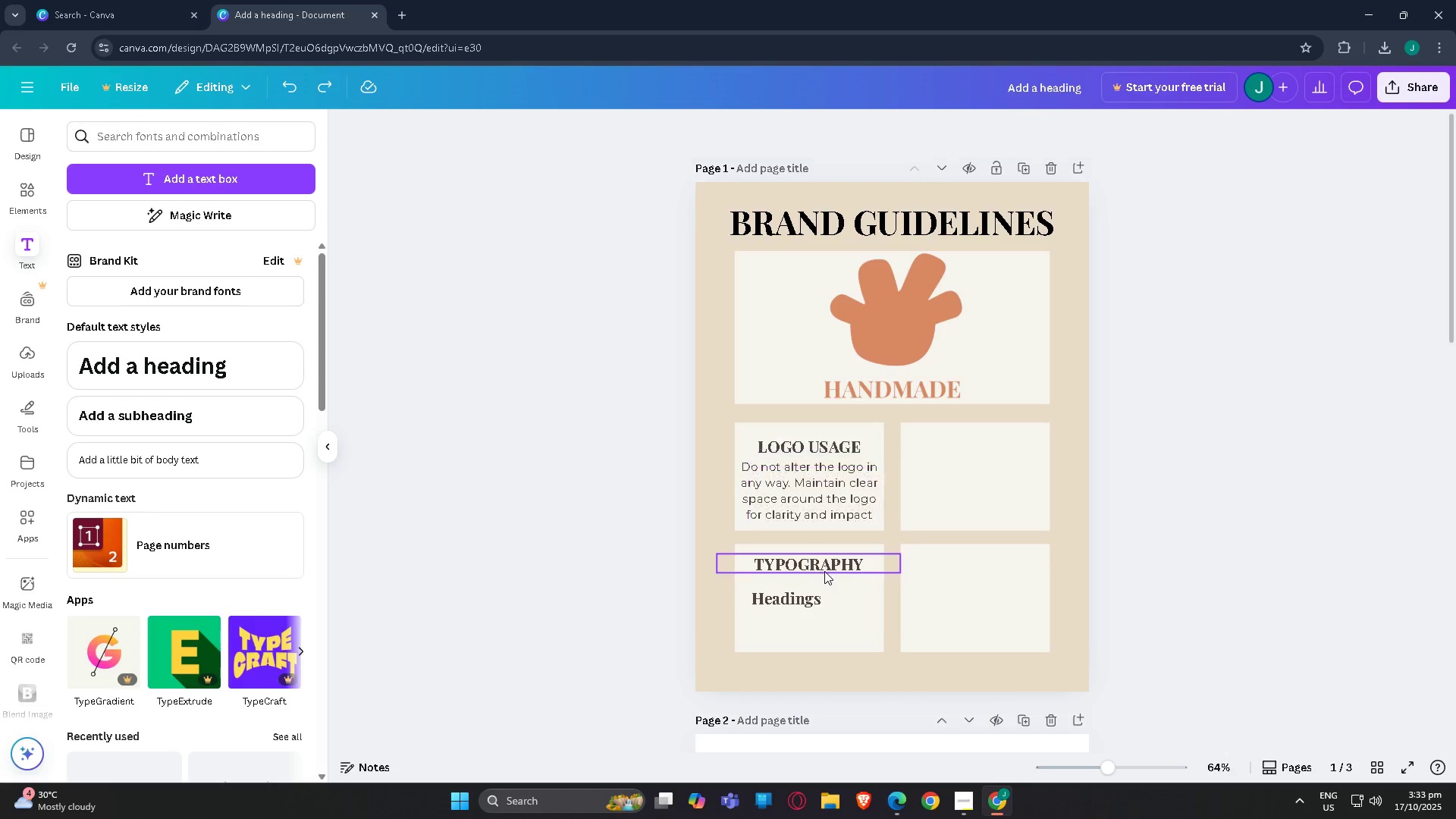 
key(Control+Z)
 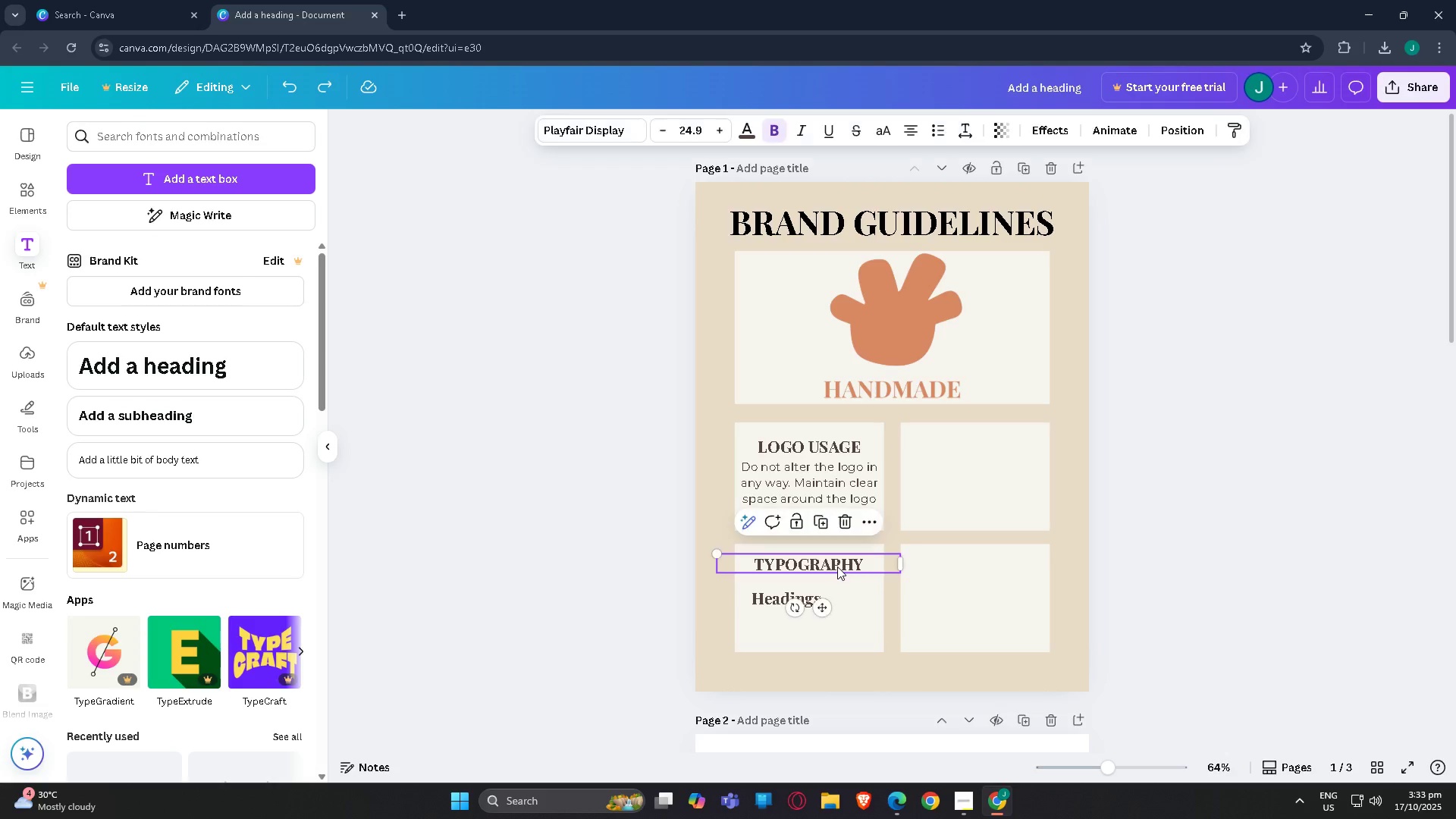 
left_click([837, 566])
 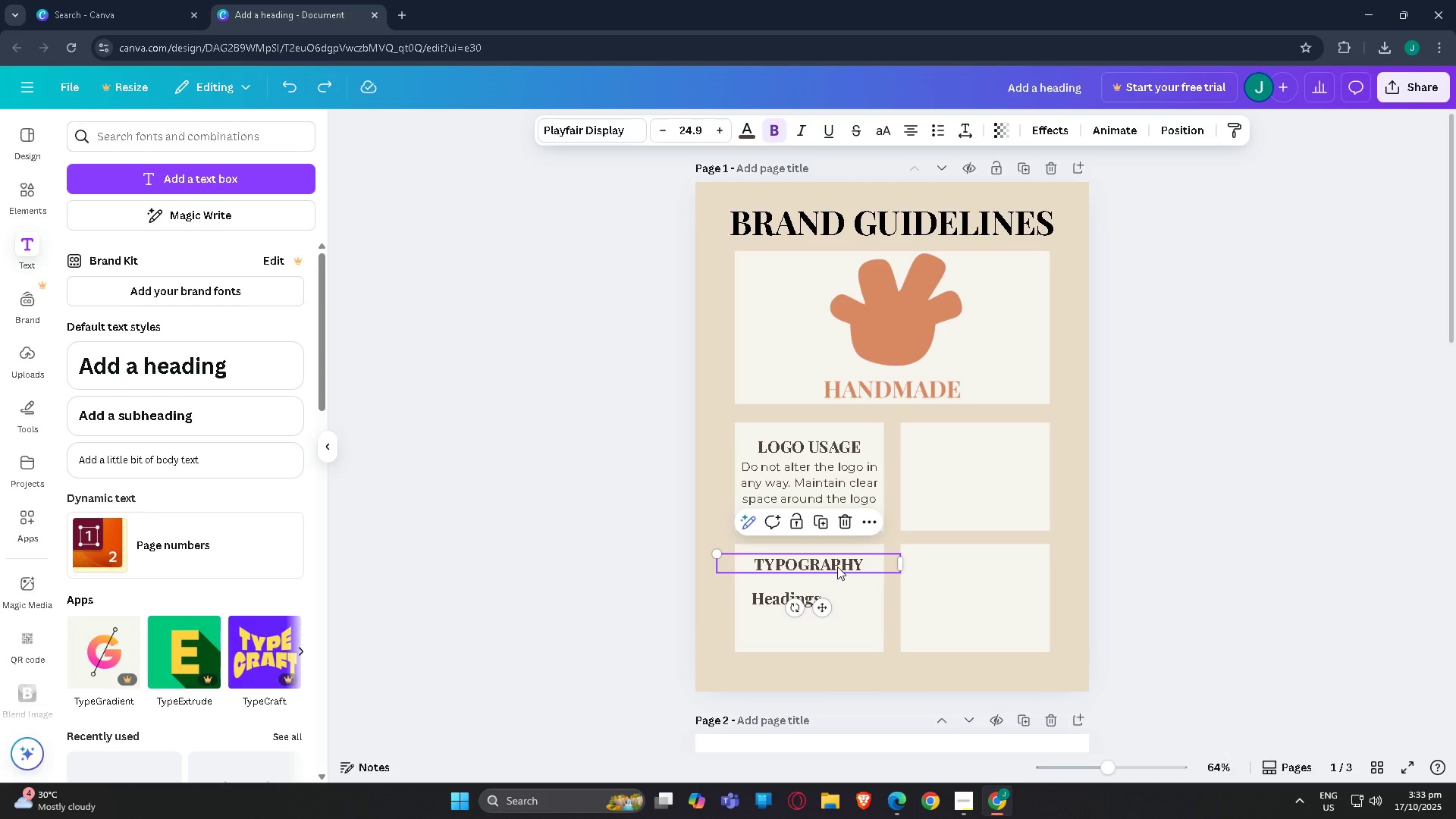 
key(Control+C)
 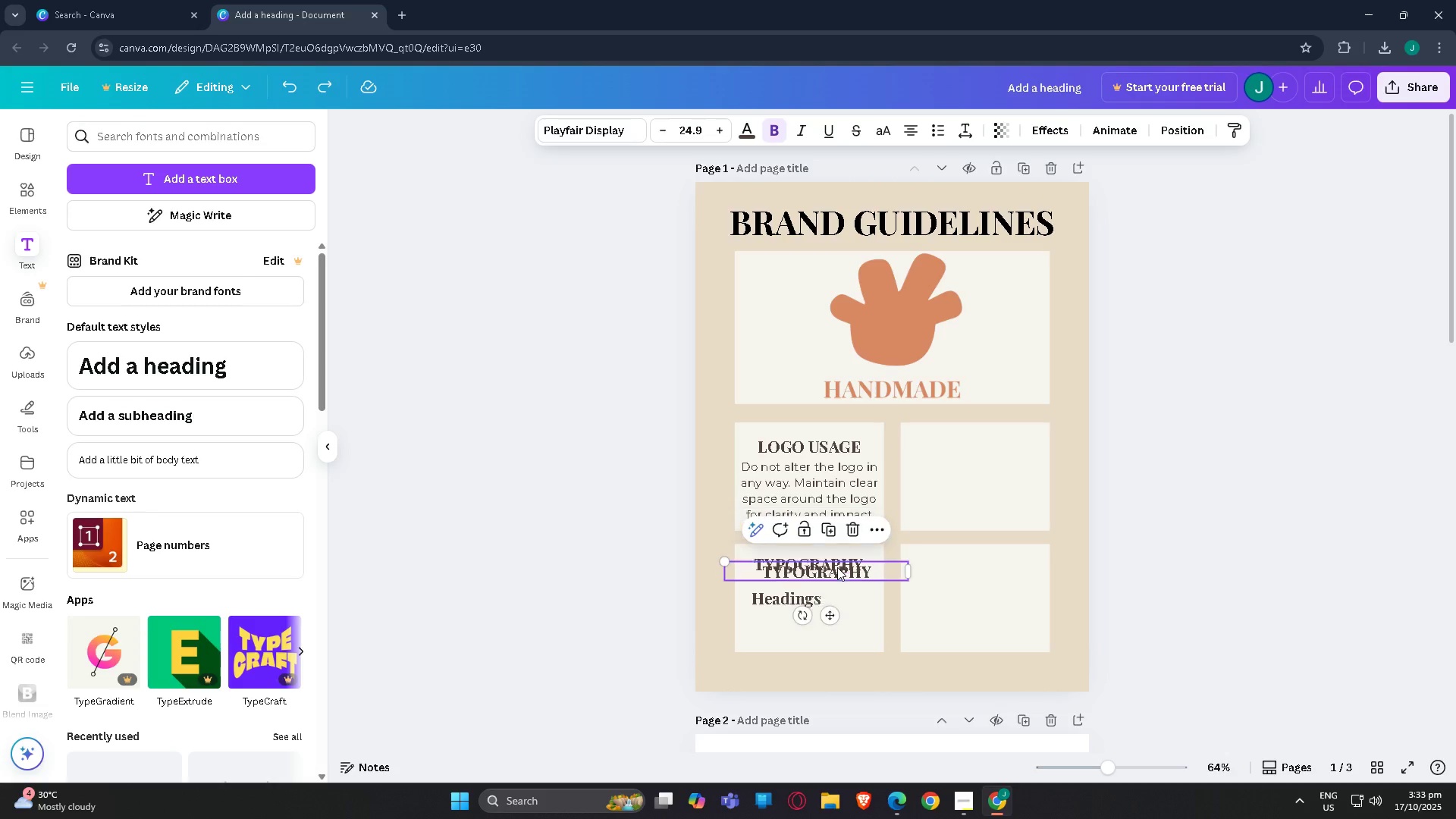 
key(Control+V)
 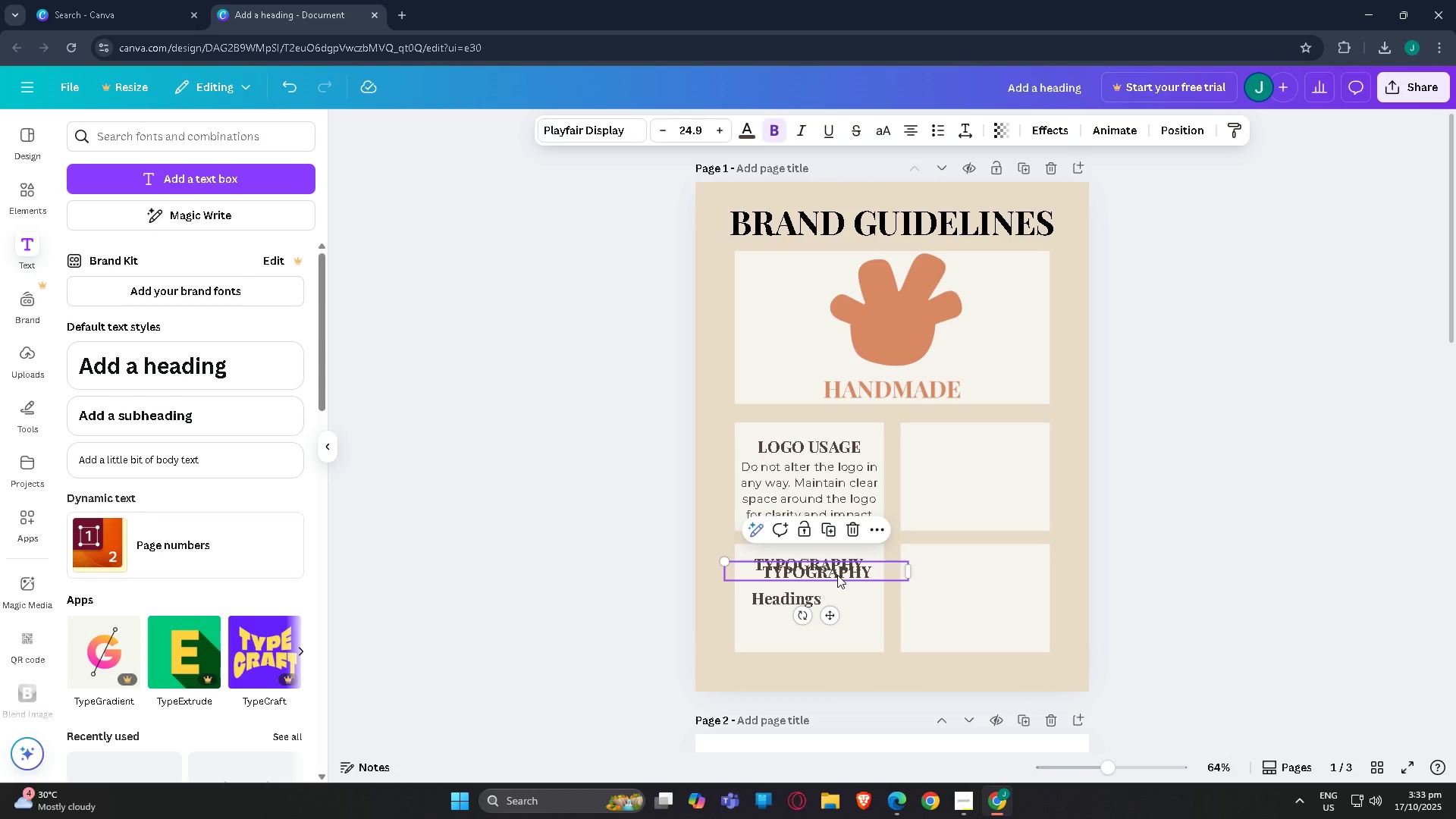 
left_click_drag(start_coordinate=[837, 574], to_coordinate=[829, 585])
 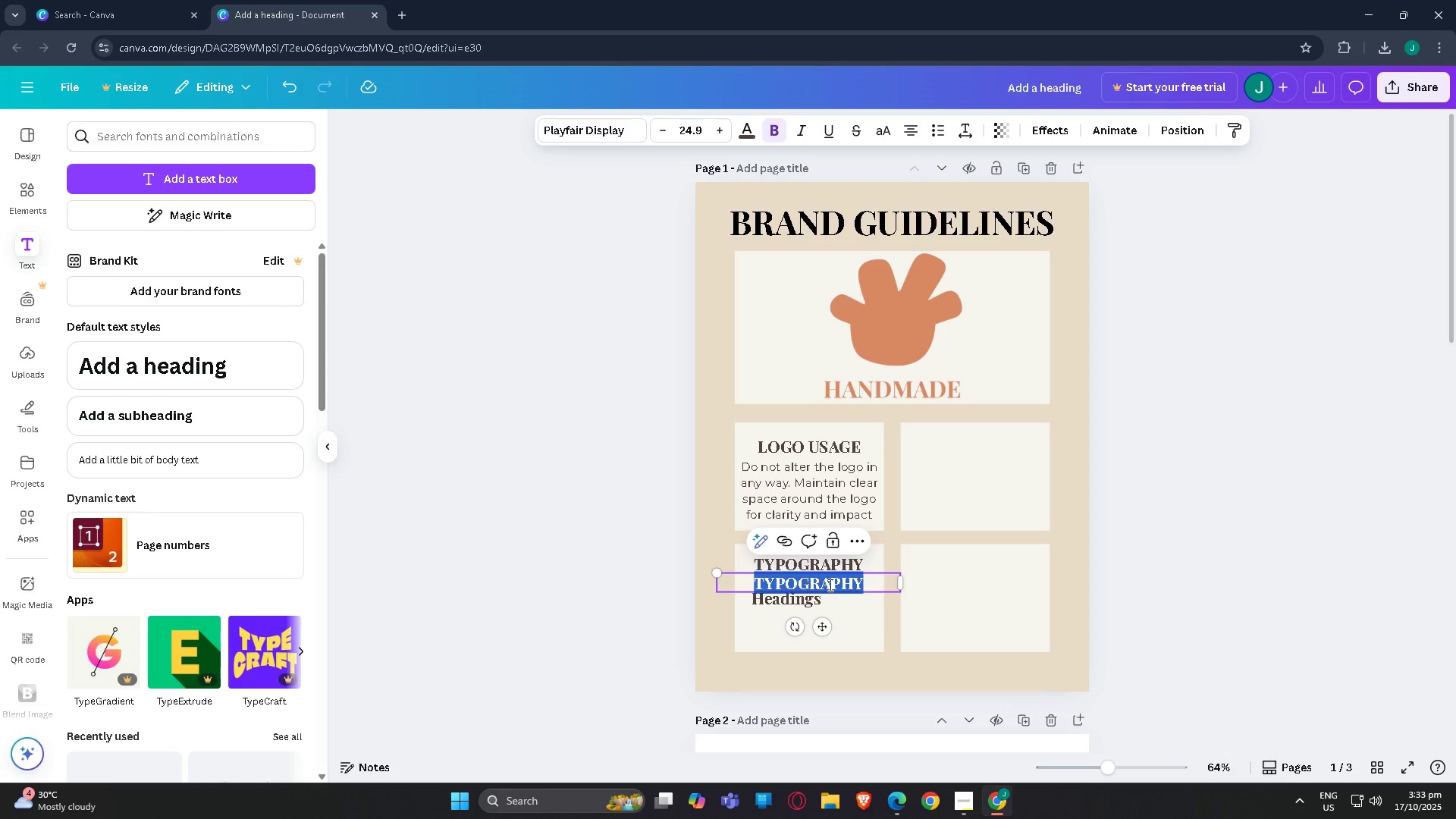 
double_click([829, 585])
 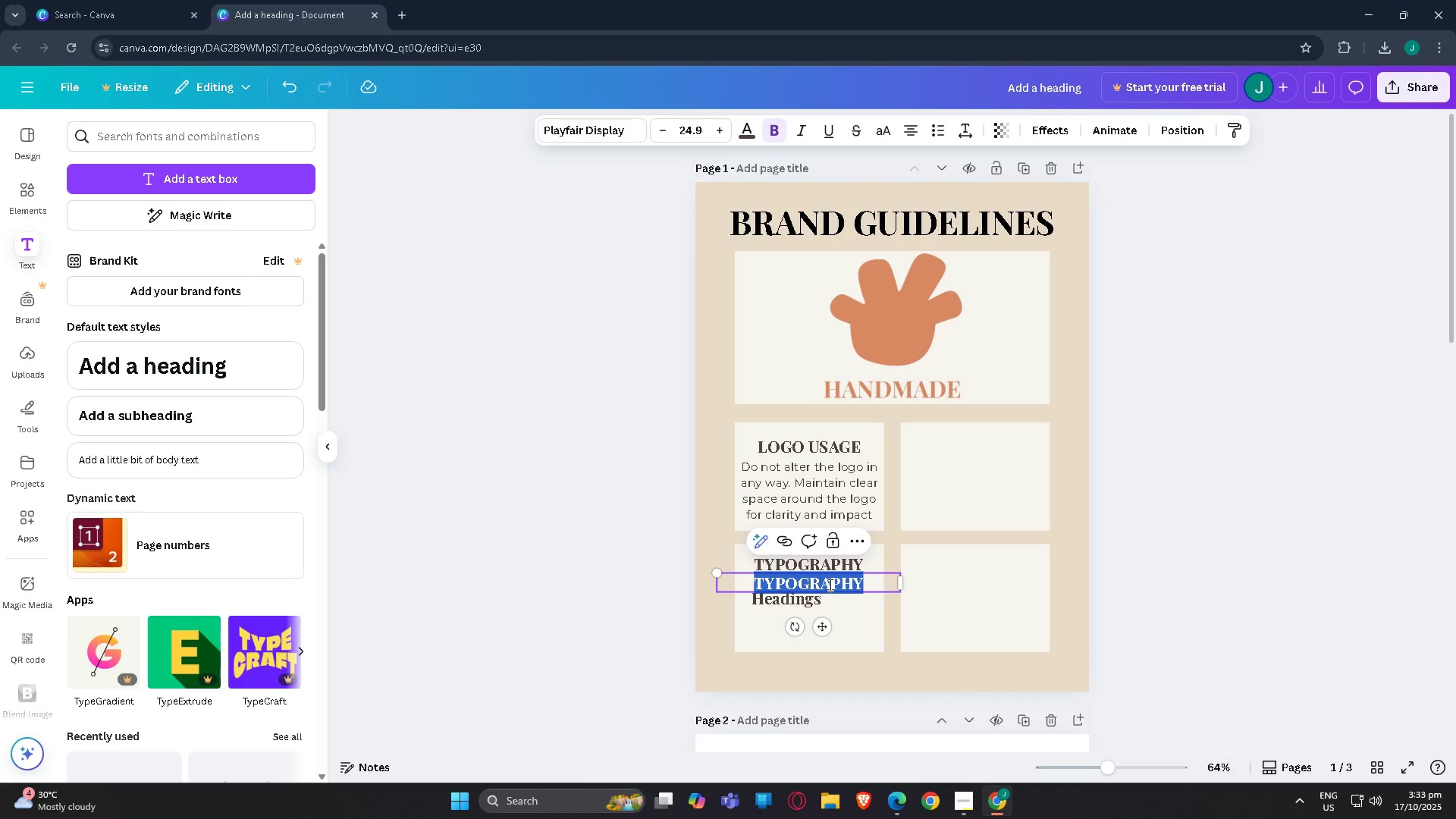 
type(pl)
key(Backspace)
key(Backspace)
type(Playfair)
key(Backspace)
key(Backspace)
key(Backspace)
key(Backspace)
key(Backspace)
key(Backspace)
key(Backspace)
key(Backspace)
 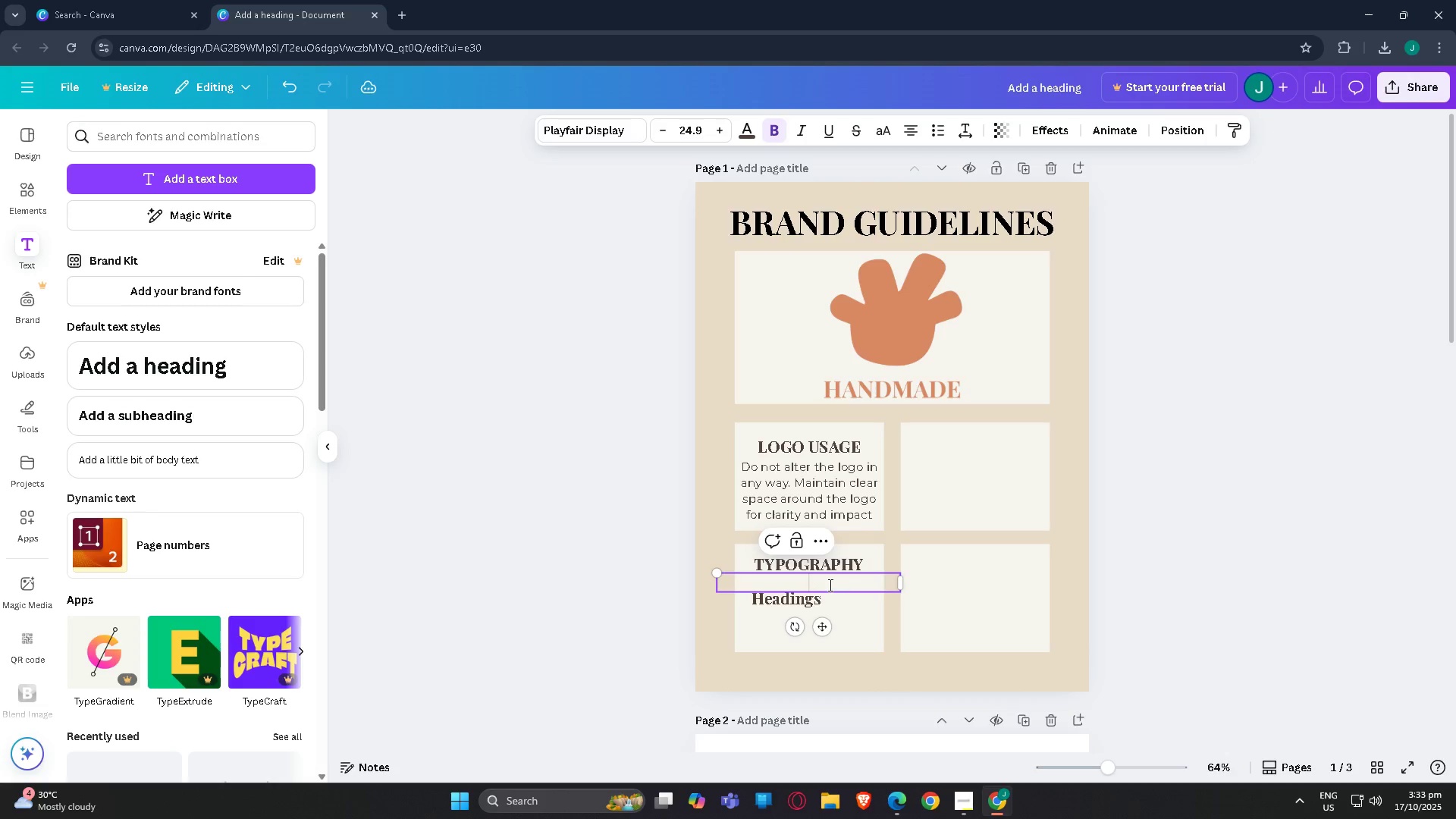 
key(Control+B)
 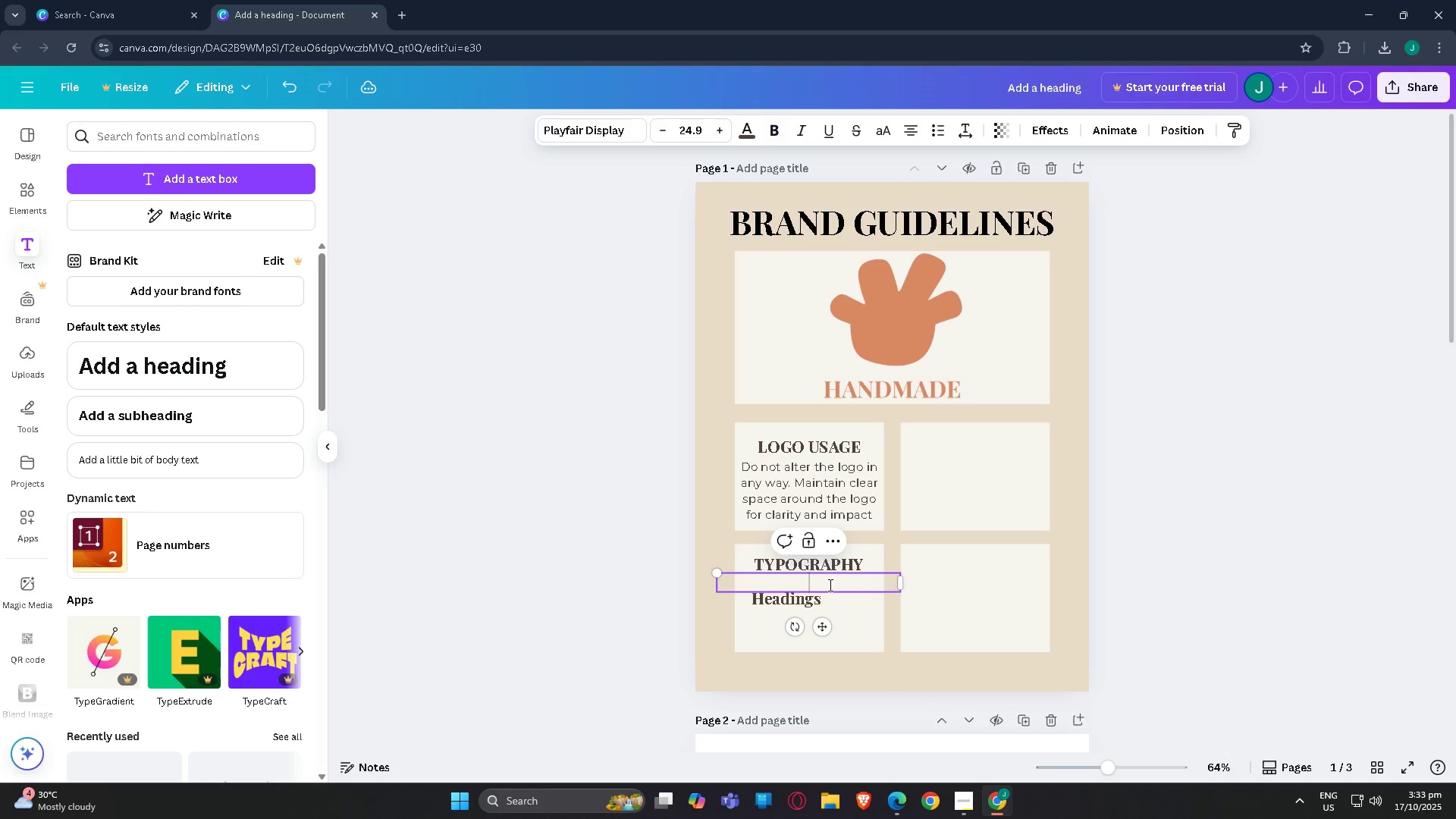 
type(Playfair D)
key(Backspace)
type(Dispa)
key(Backspace)
type(layt)
key(Backspace)
key(Backspace)
type(y)
 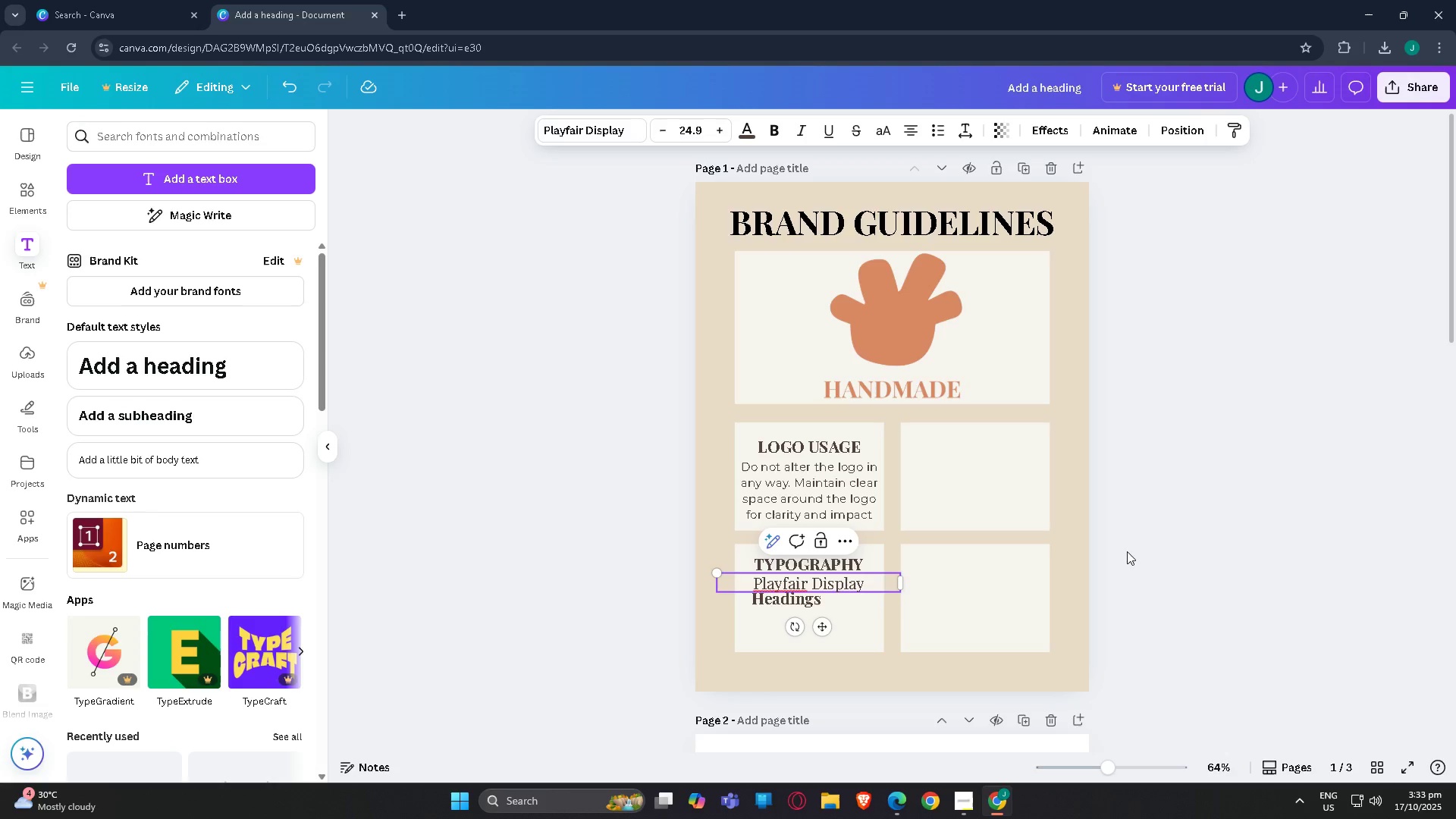 
left_click([1132, 552])
 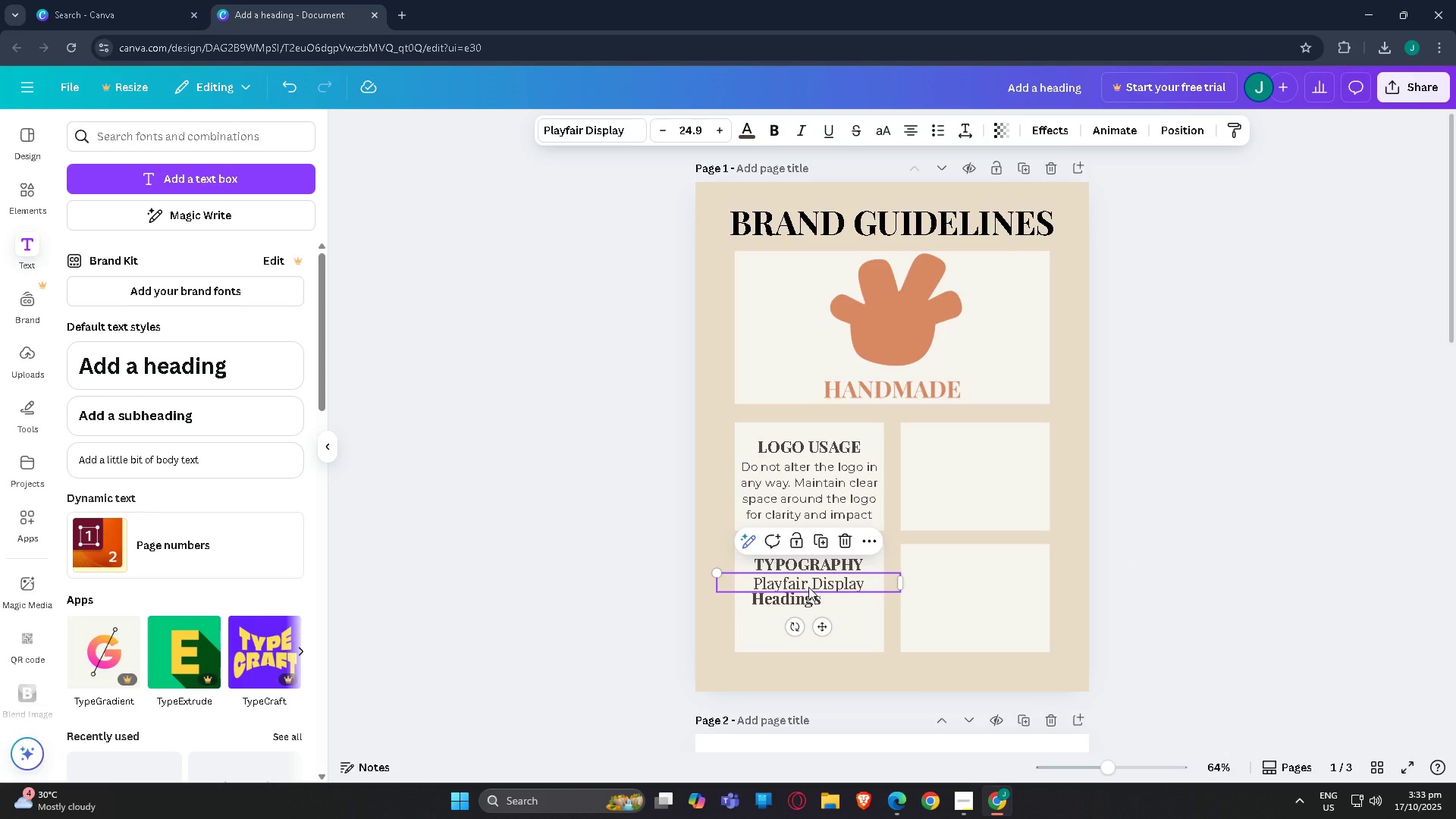 
left_click([798, 601])
 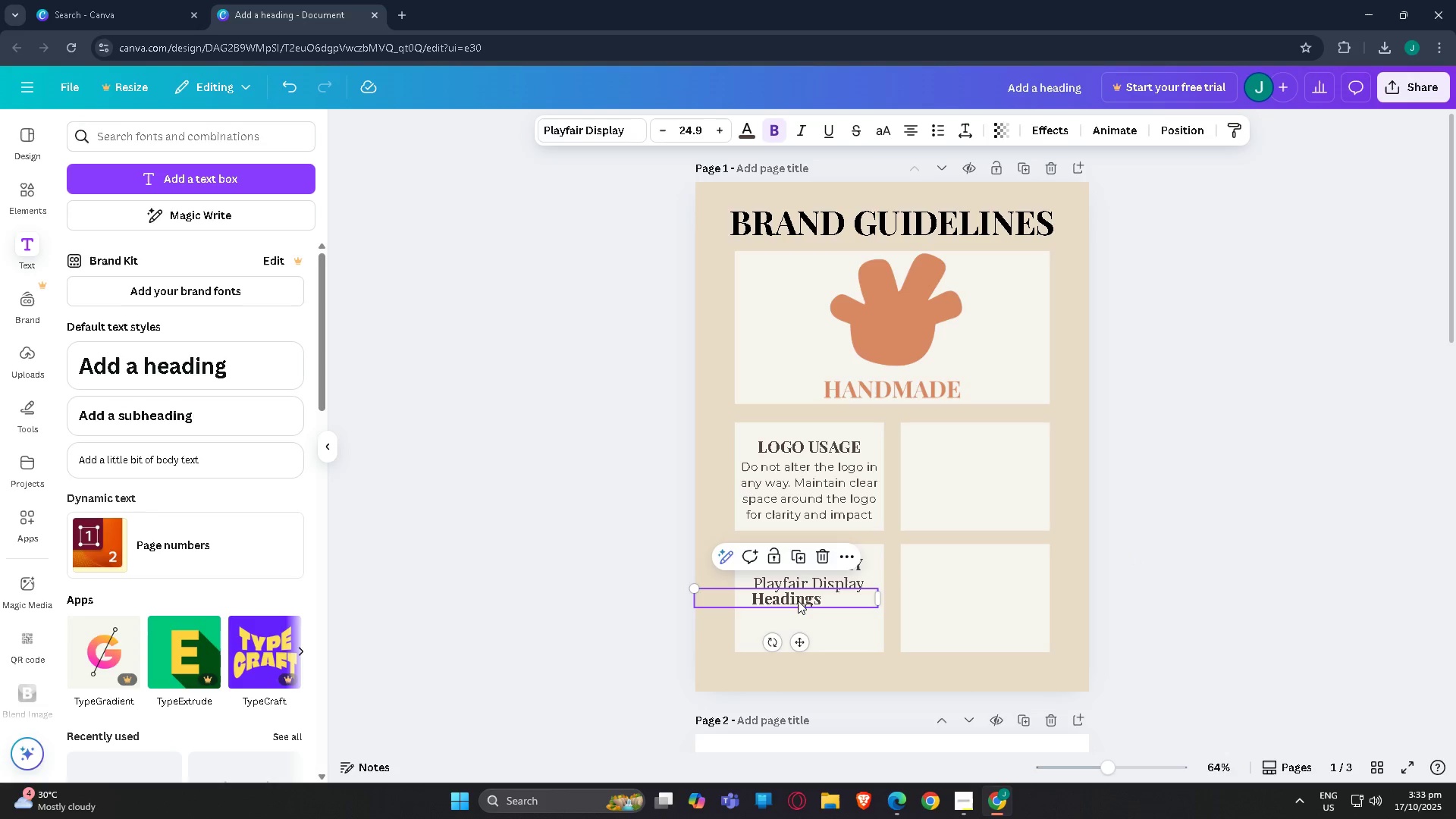 
left_click_drag(start_coordinate=[798, 601], to_coordinate=[798, 606])
 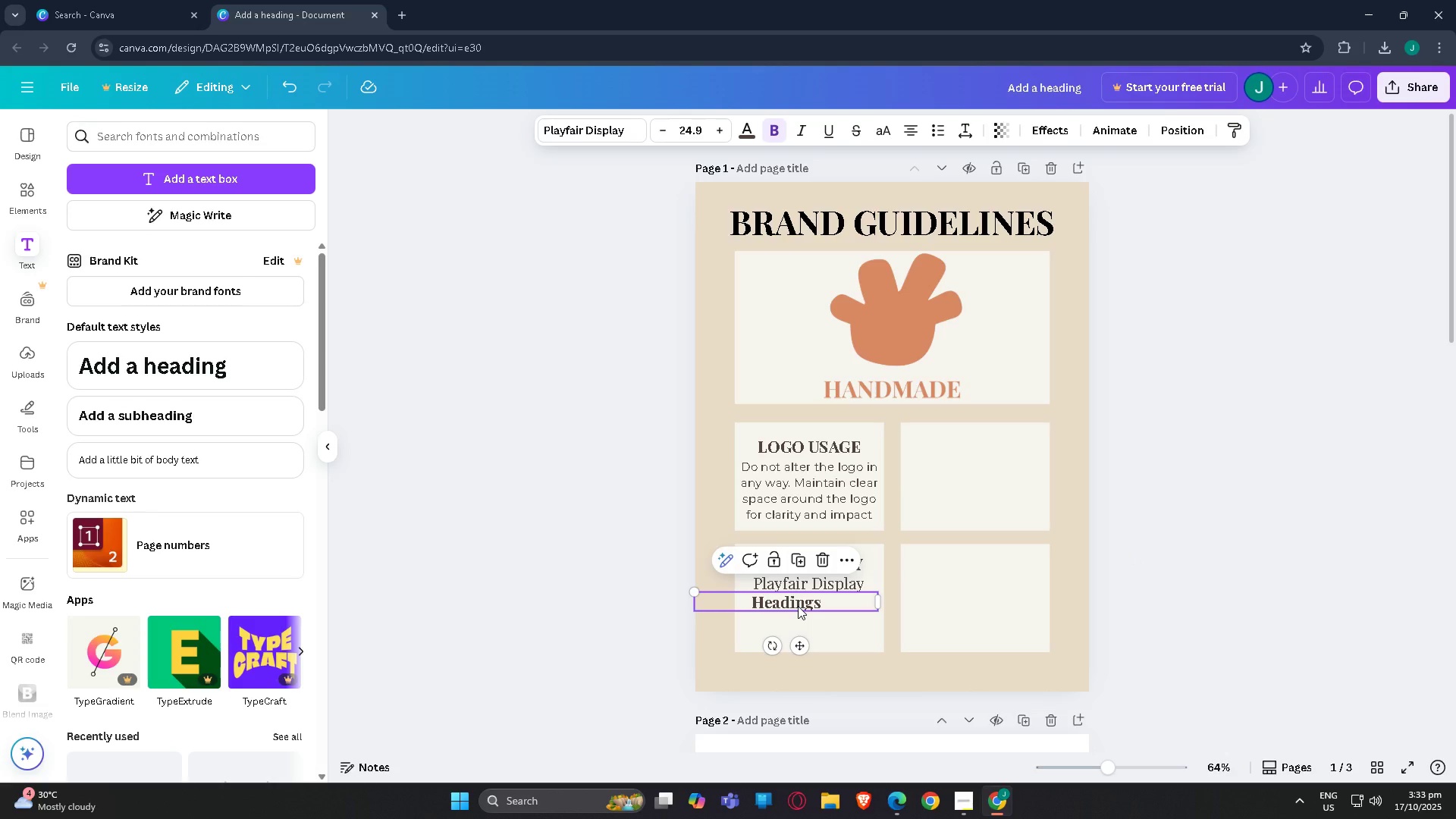 
double_click([798, 606])
 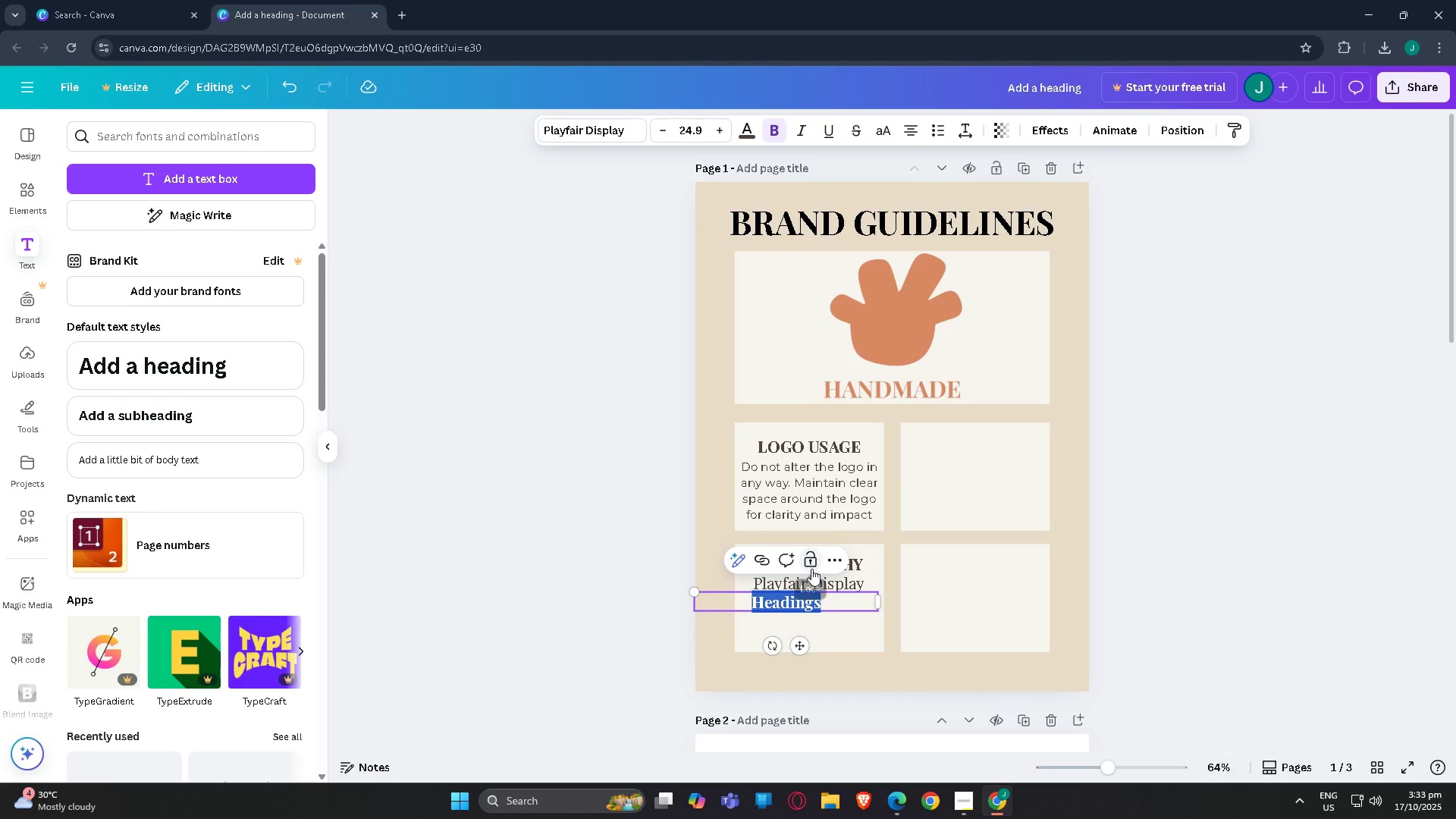 
left_click([1194, 541])
 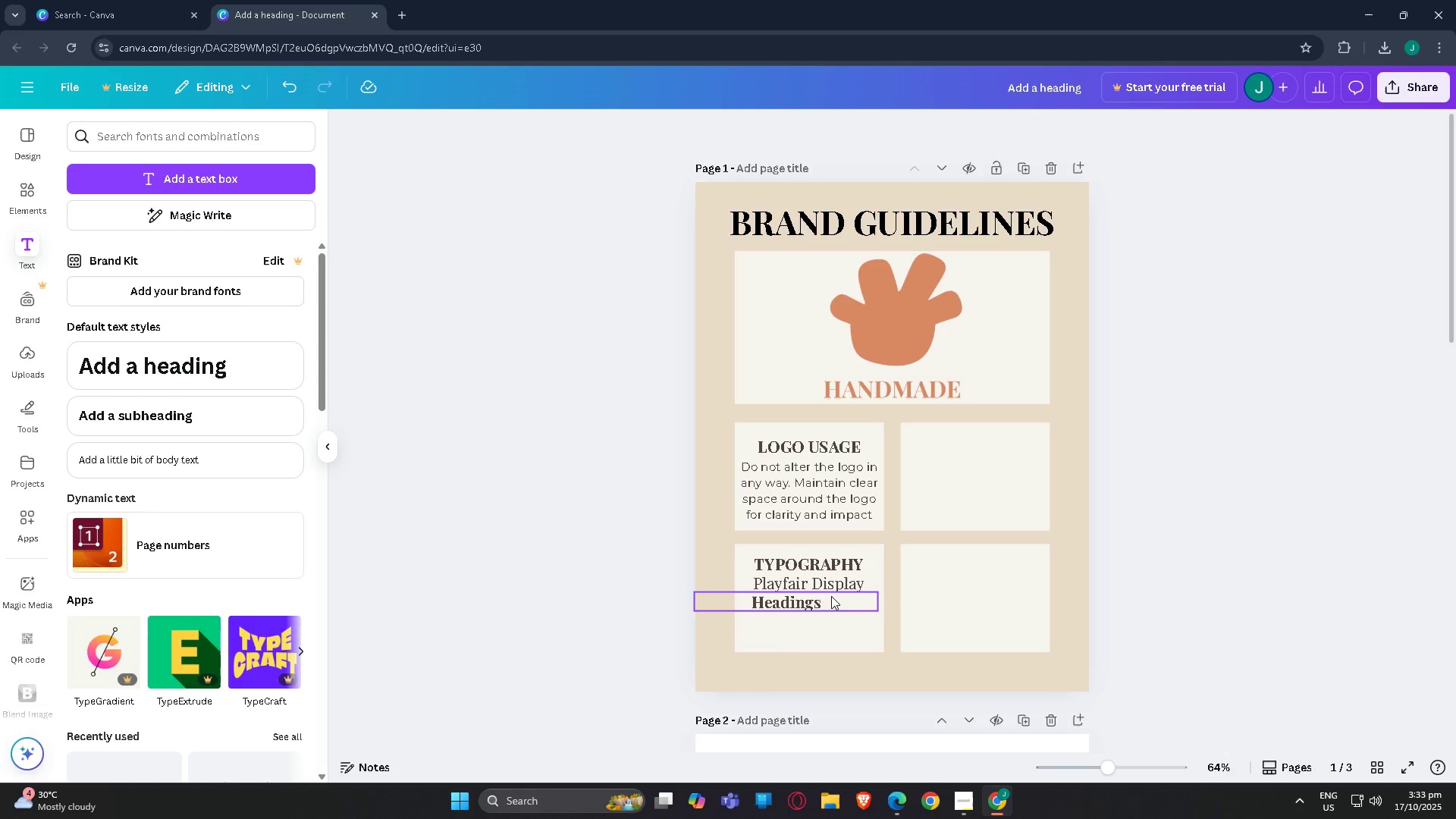 
left_click([831, 597])
 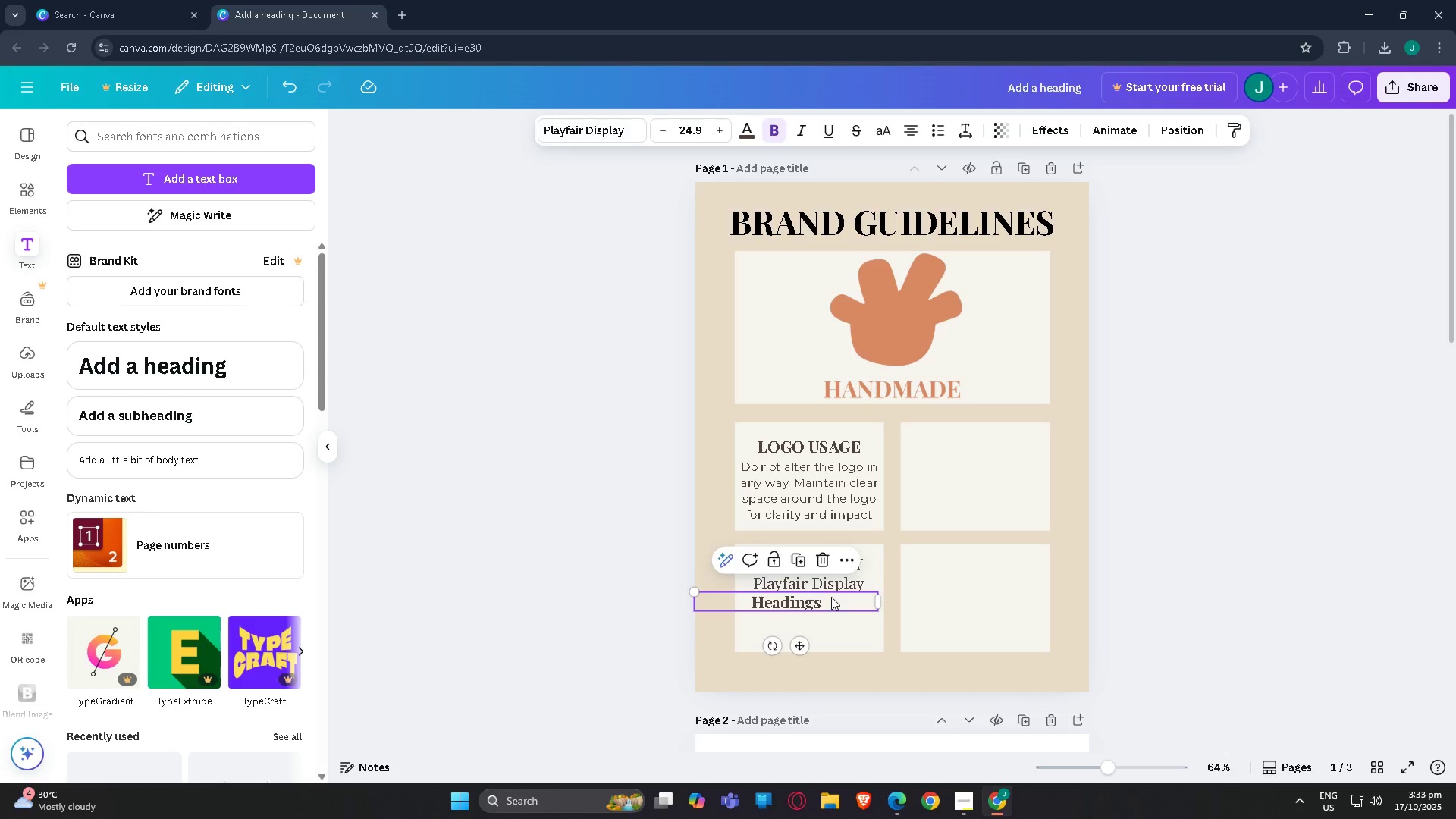 
key(Delete)
 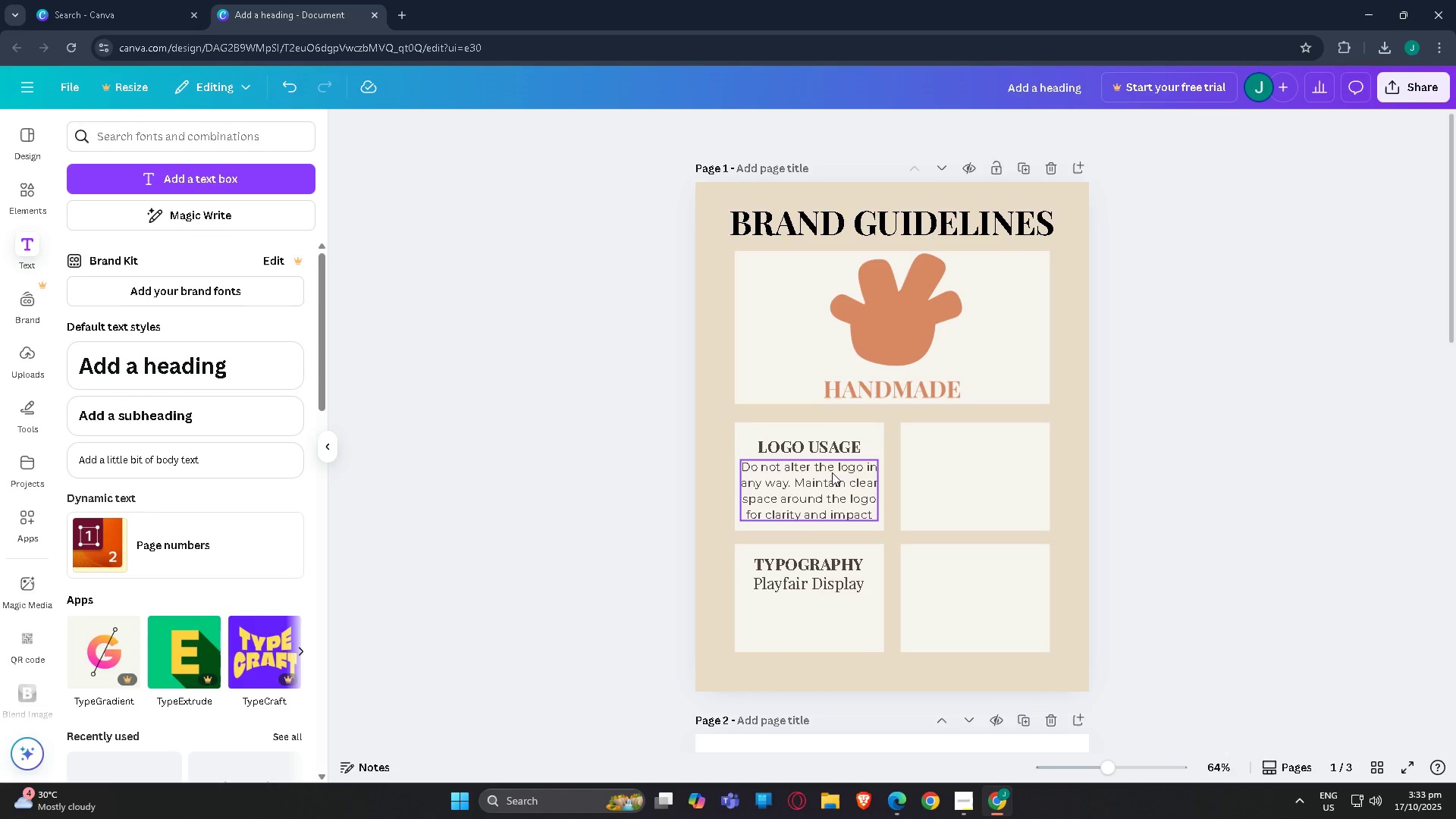 
left_click([832, 488])
 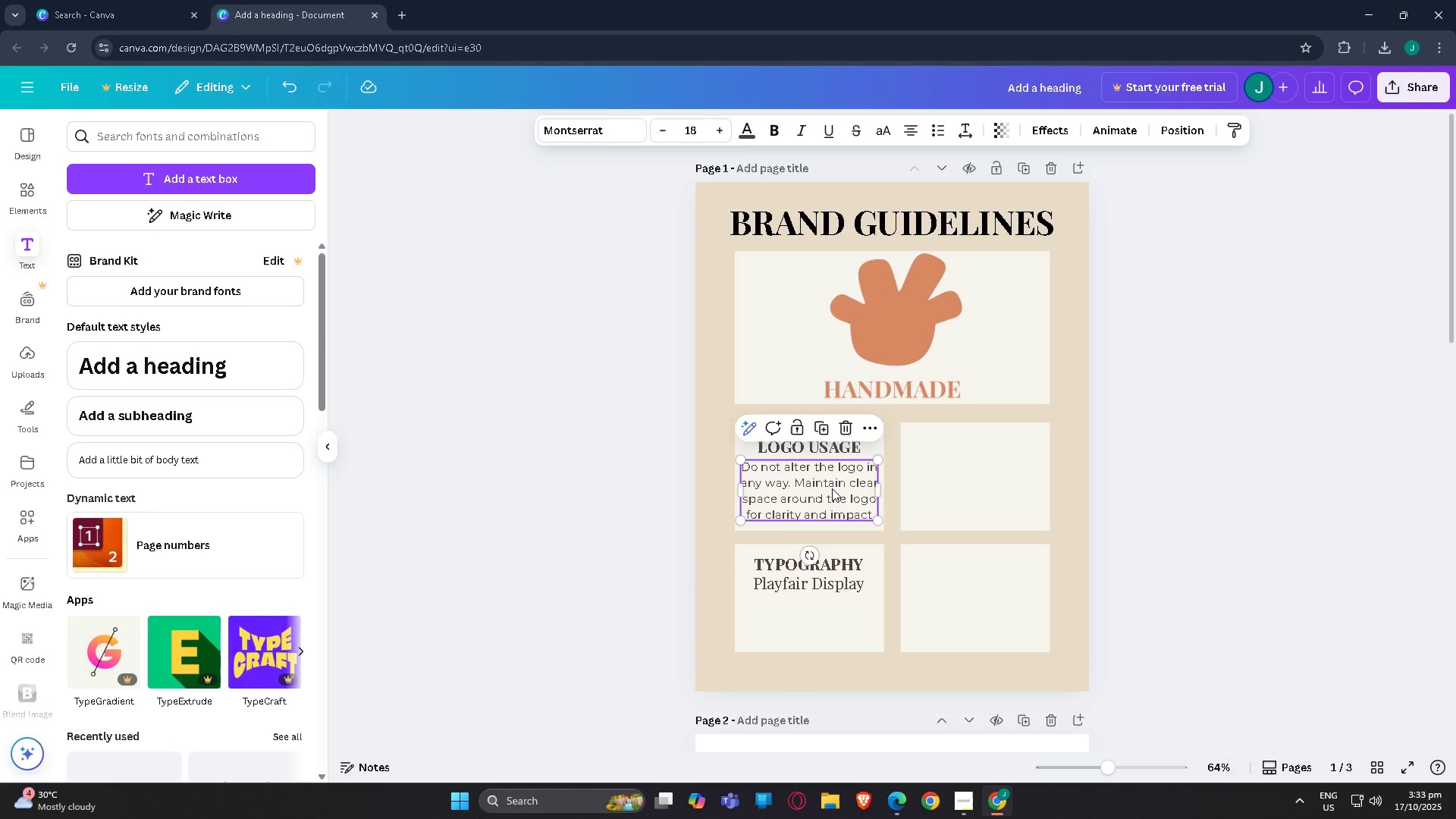 
key(Control+C)
 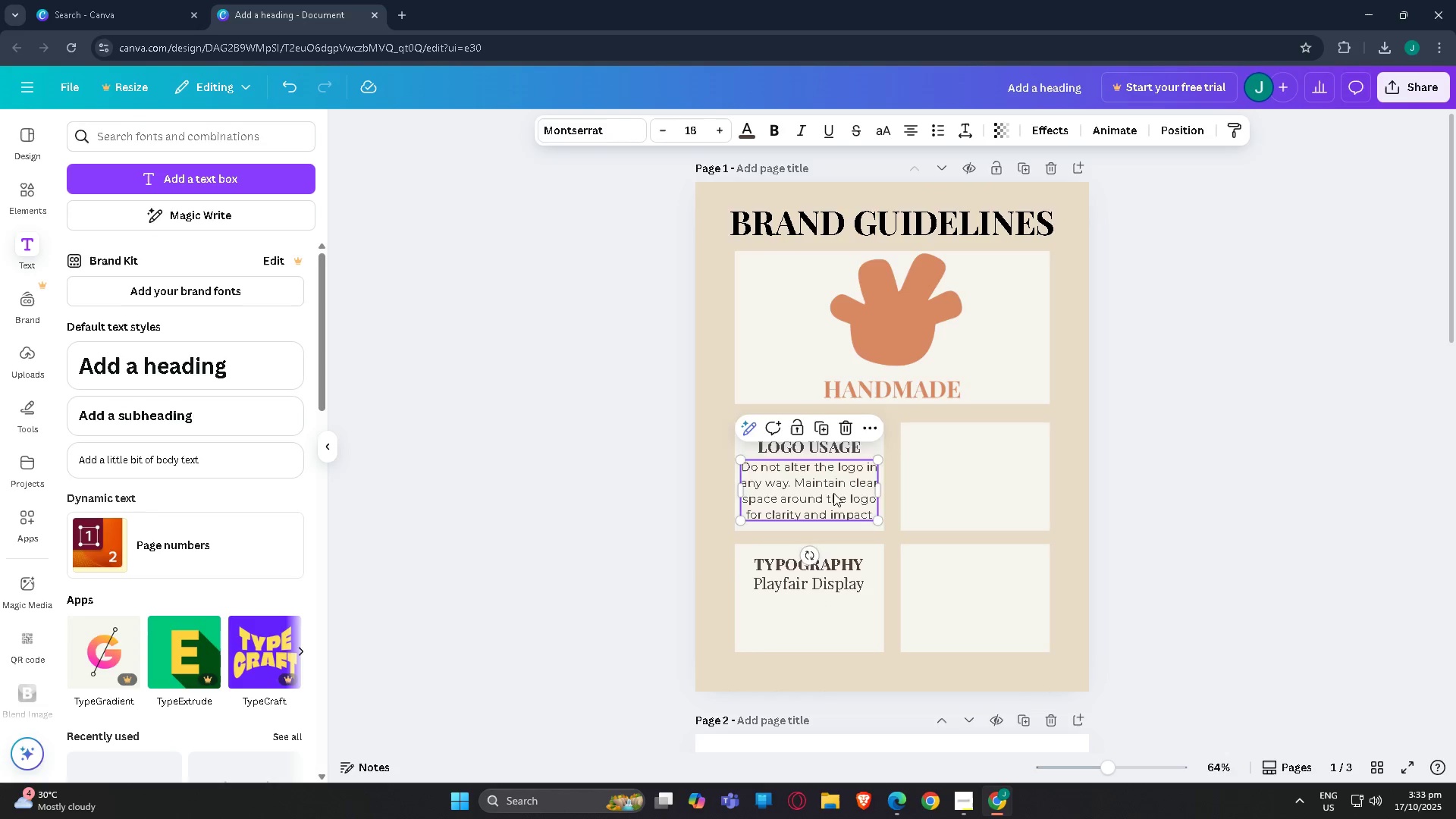 
key(Control+V)
 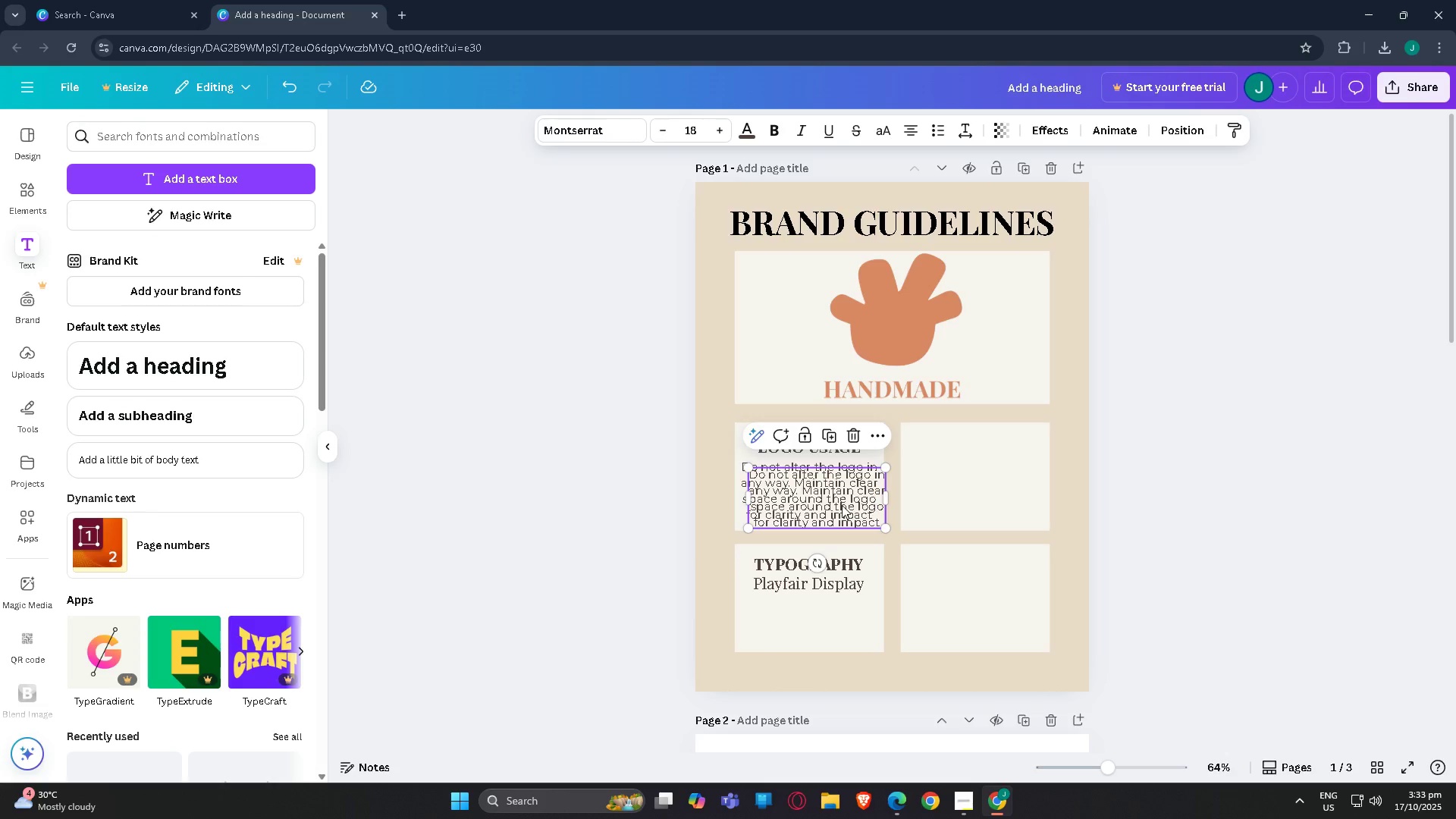 
left_click_drag(start_coordinate=[843, 506], to_coordinate=[839, 626])
 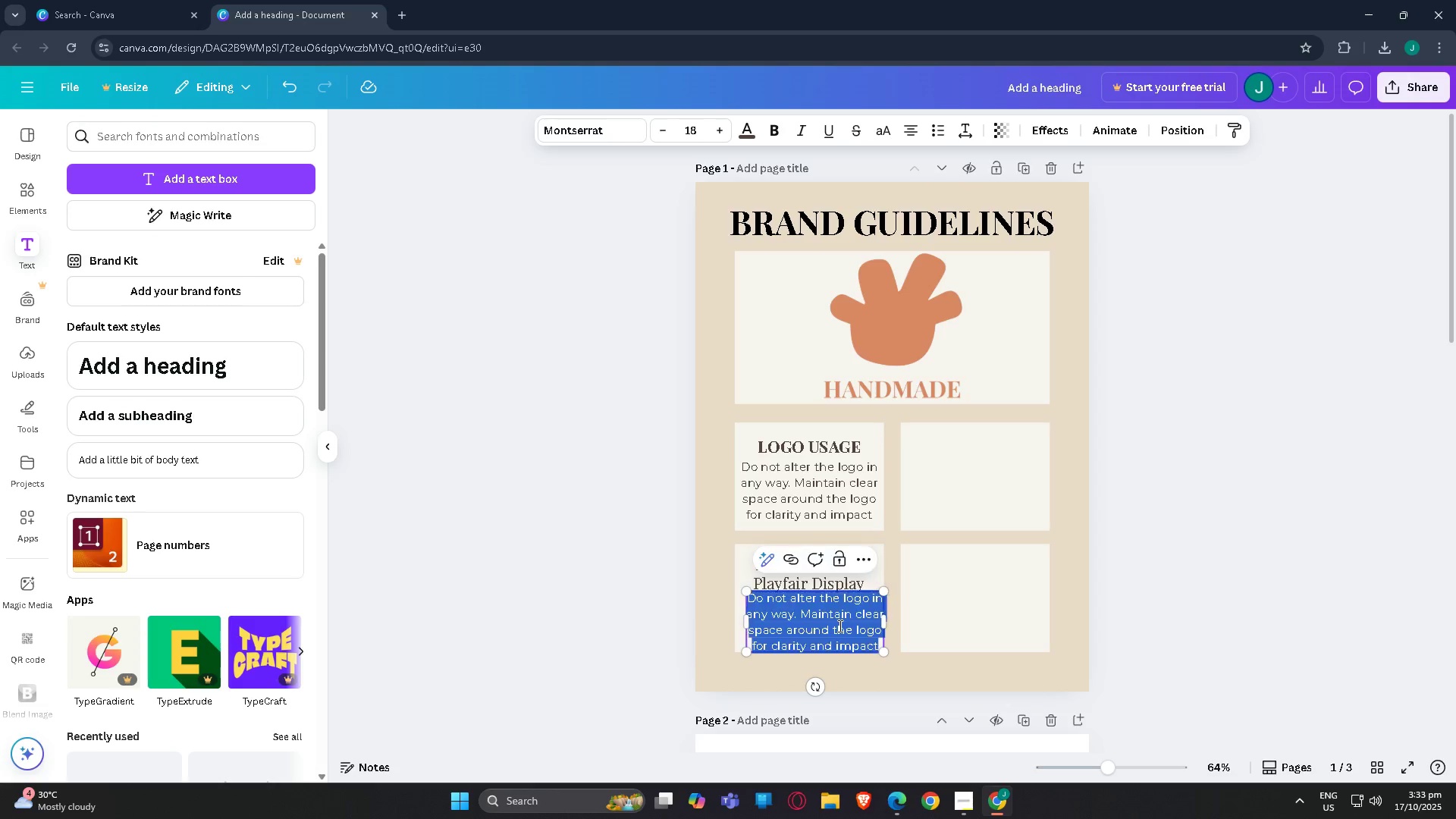 
double_click([839, 626])
 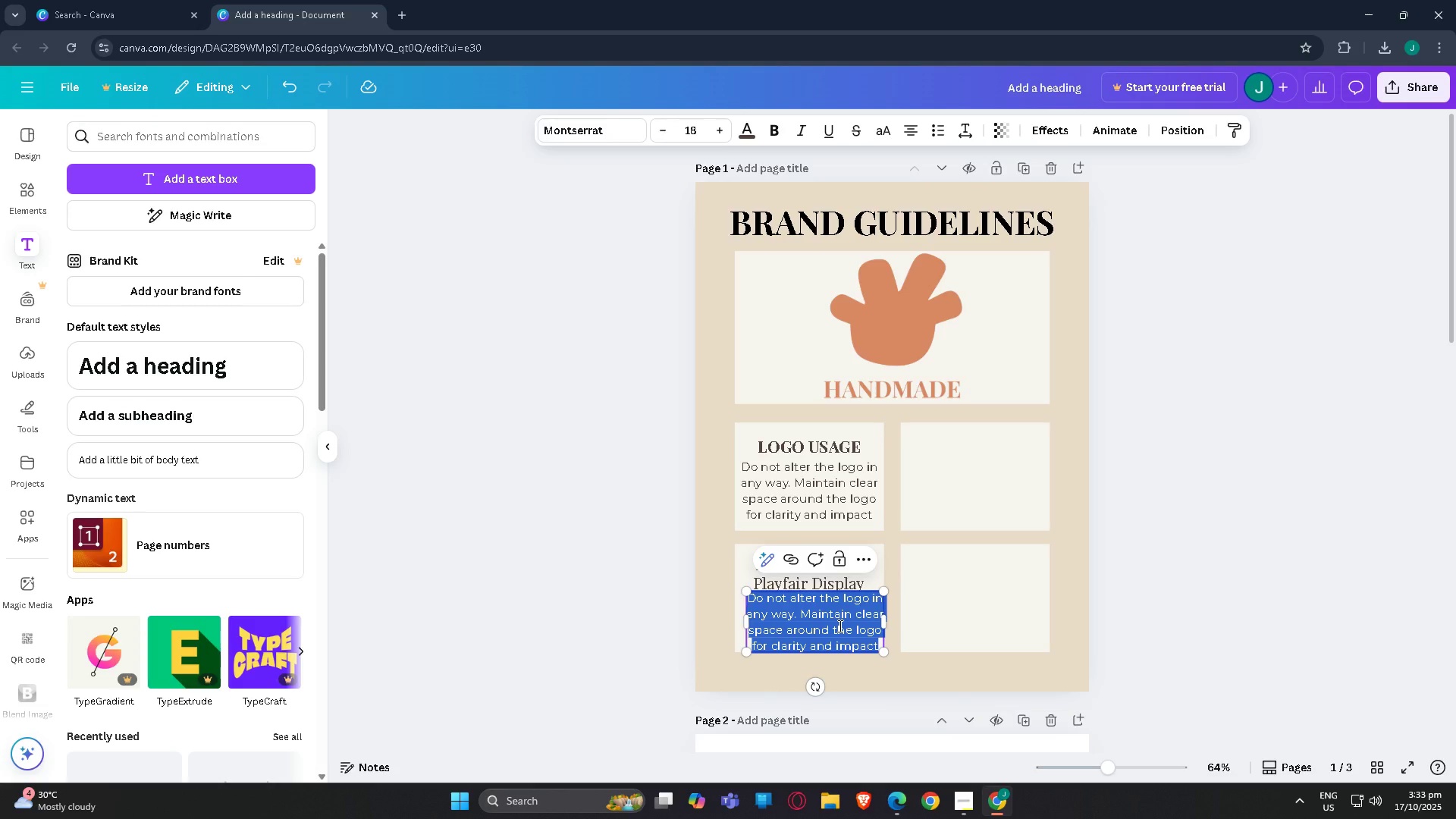 
type(Headings)
 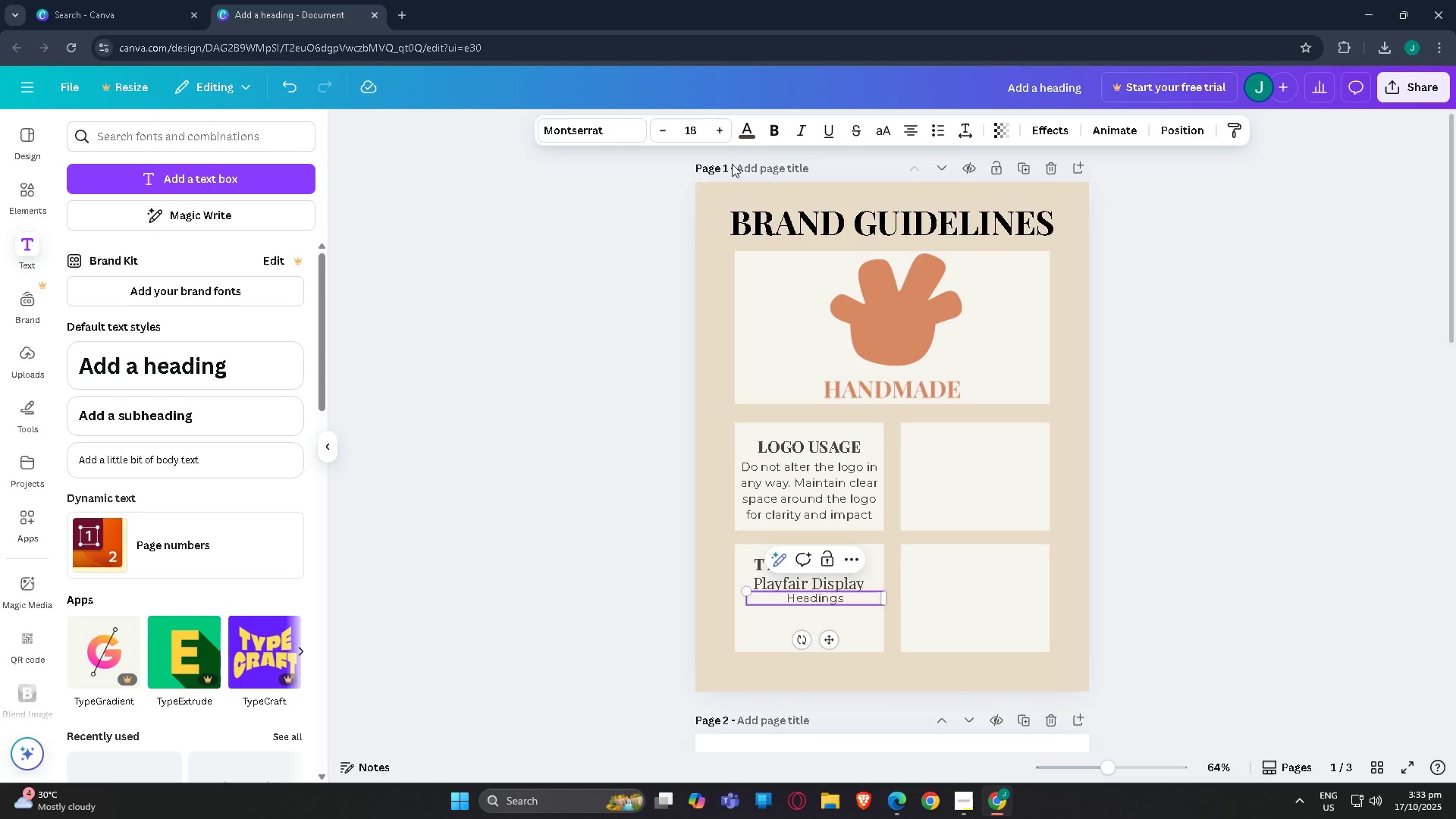 
key(Control+B)
 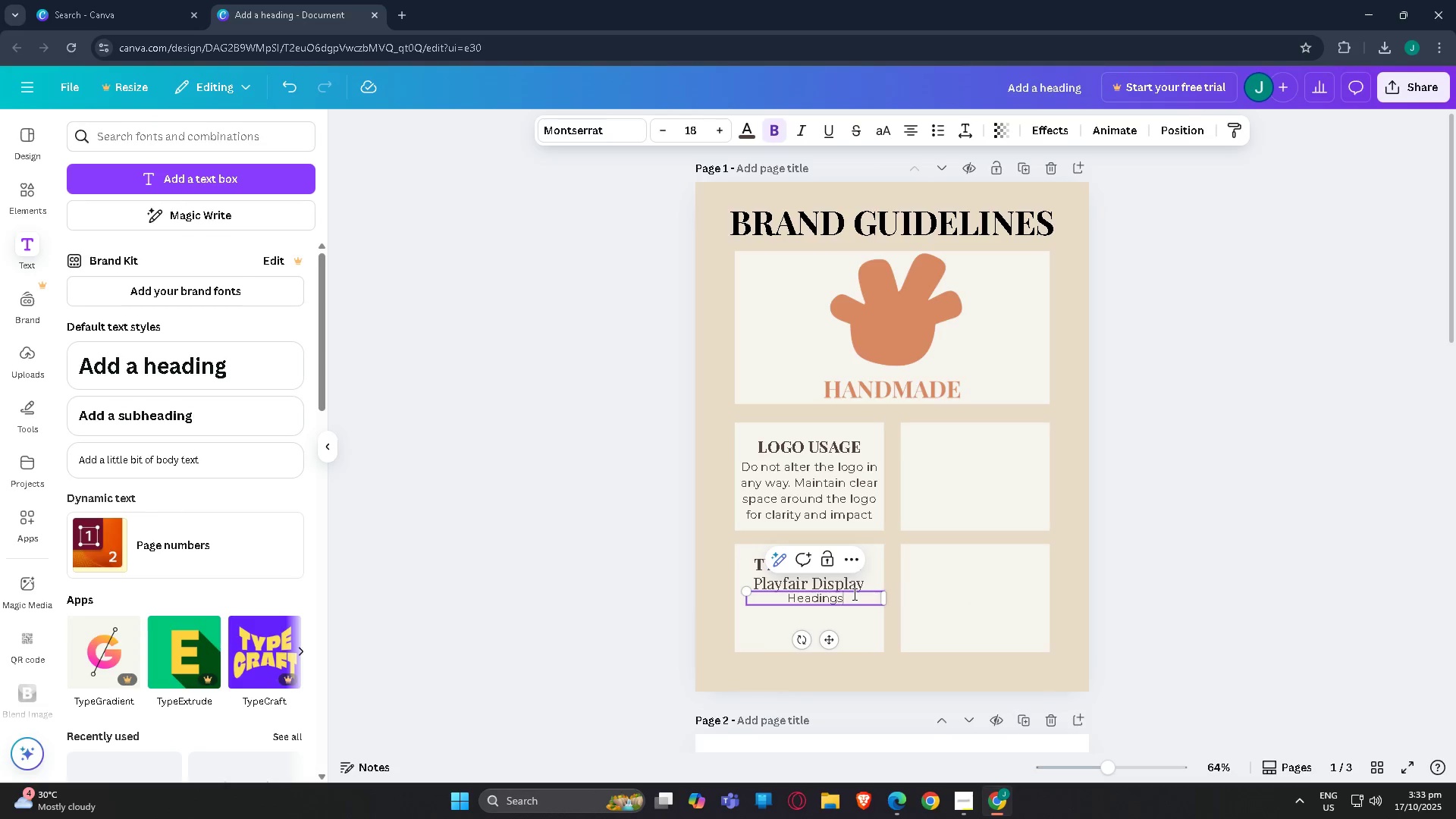 
double_click([853, 594])
 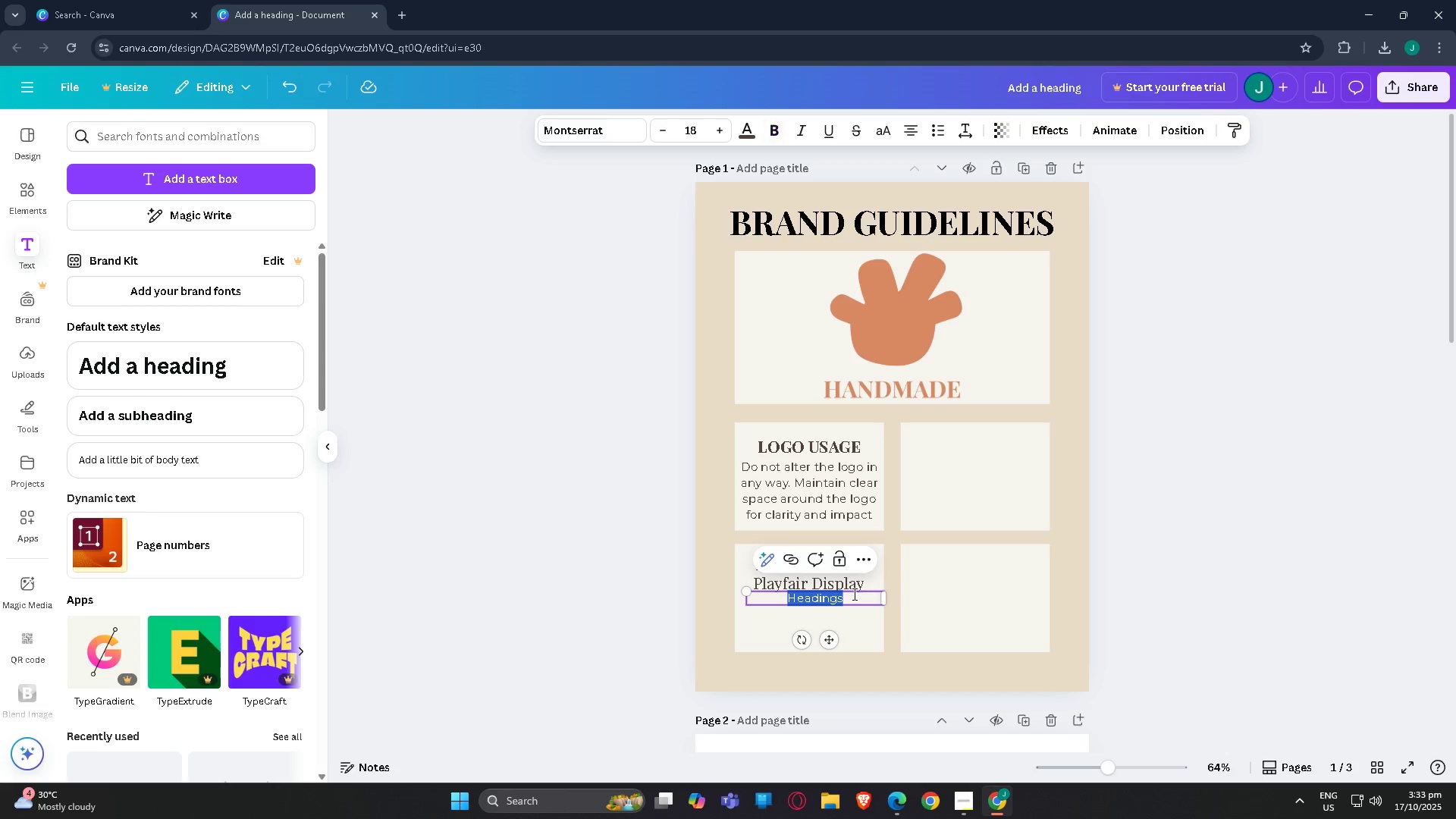 
triple_click([853, 594])
 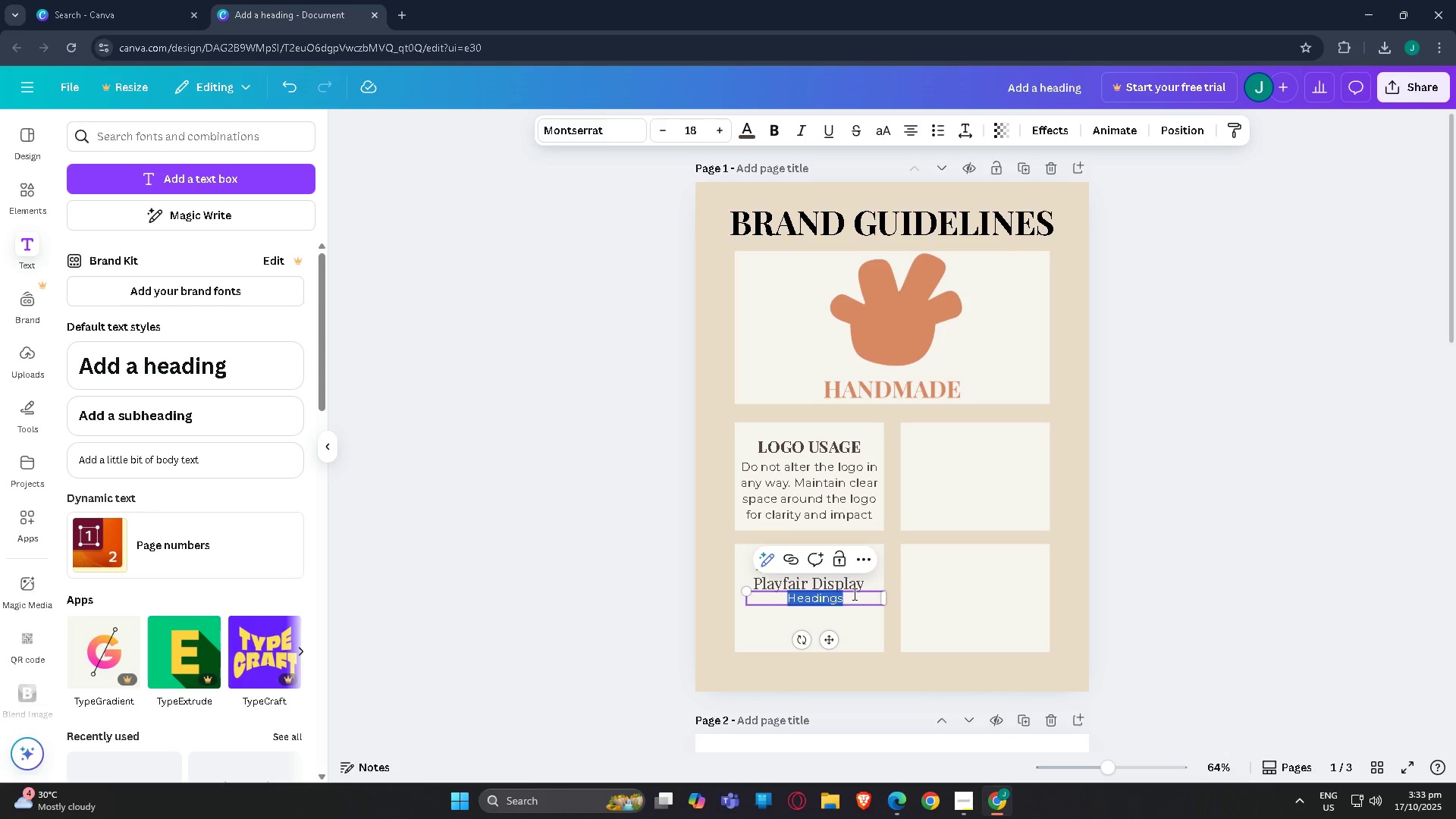 
key(Control+B)
 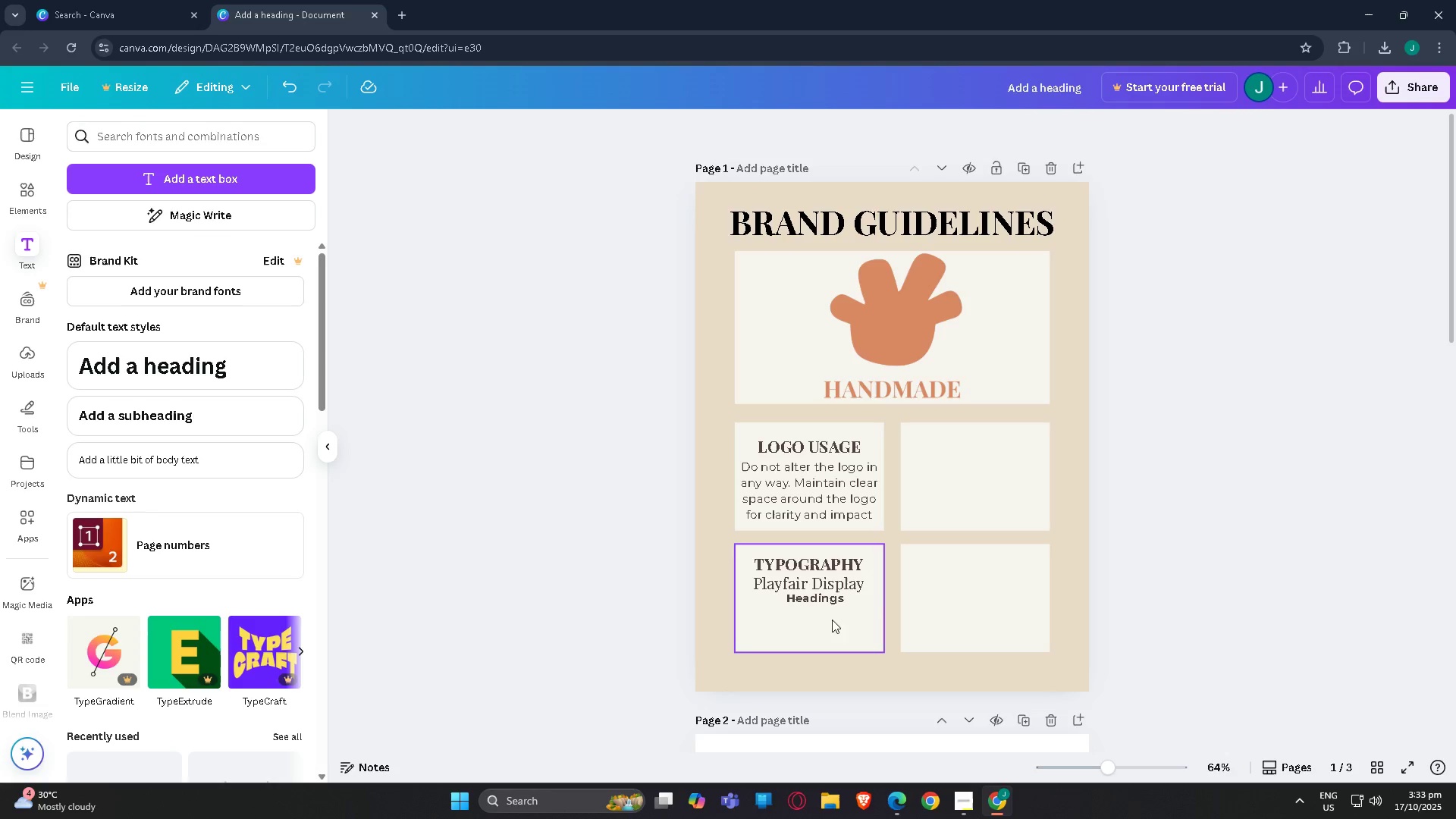 
left_click_drag(start_coordinate=[805, 600], to_coordinate=[770, 614])
 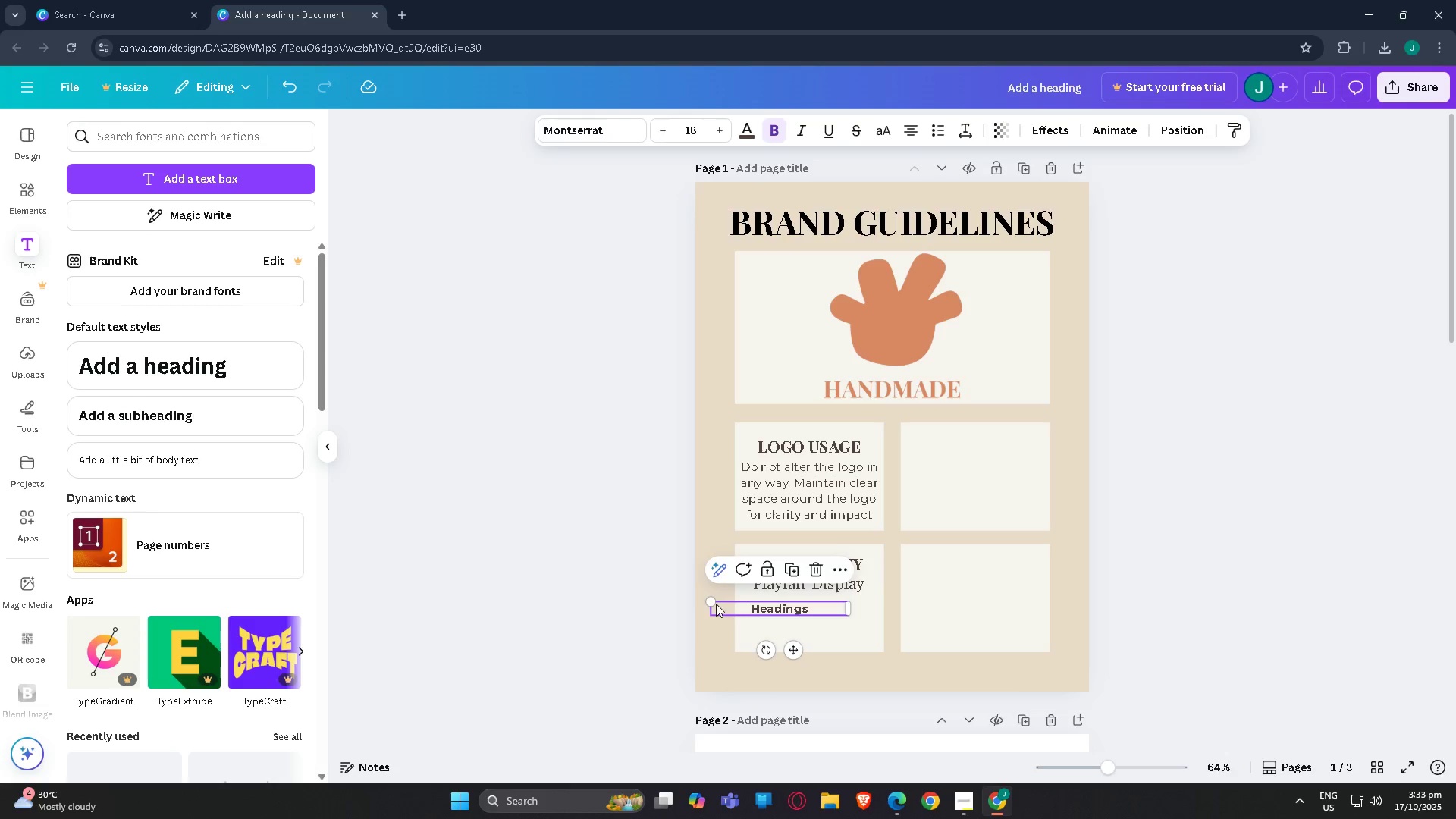 
left_click_drag(start_coordinate=[714, 603], to_coordinate=[653, 584])
 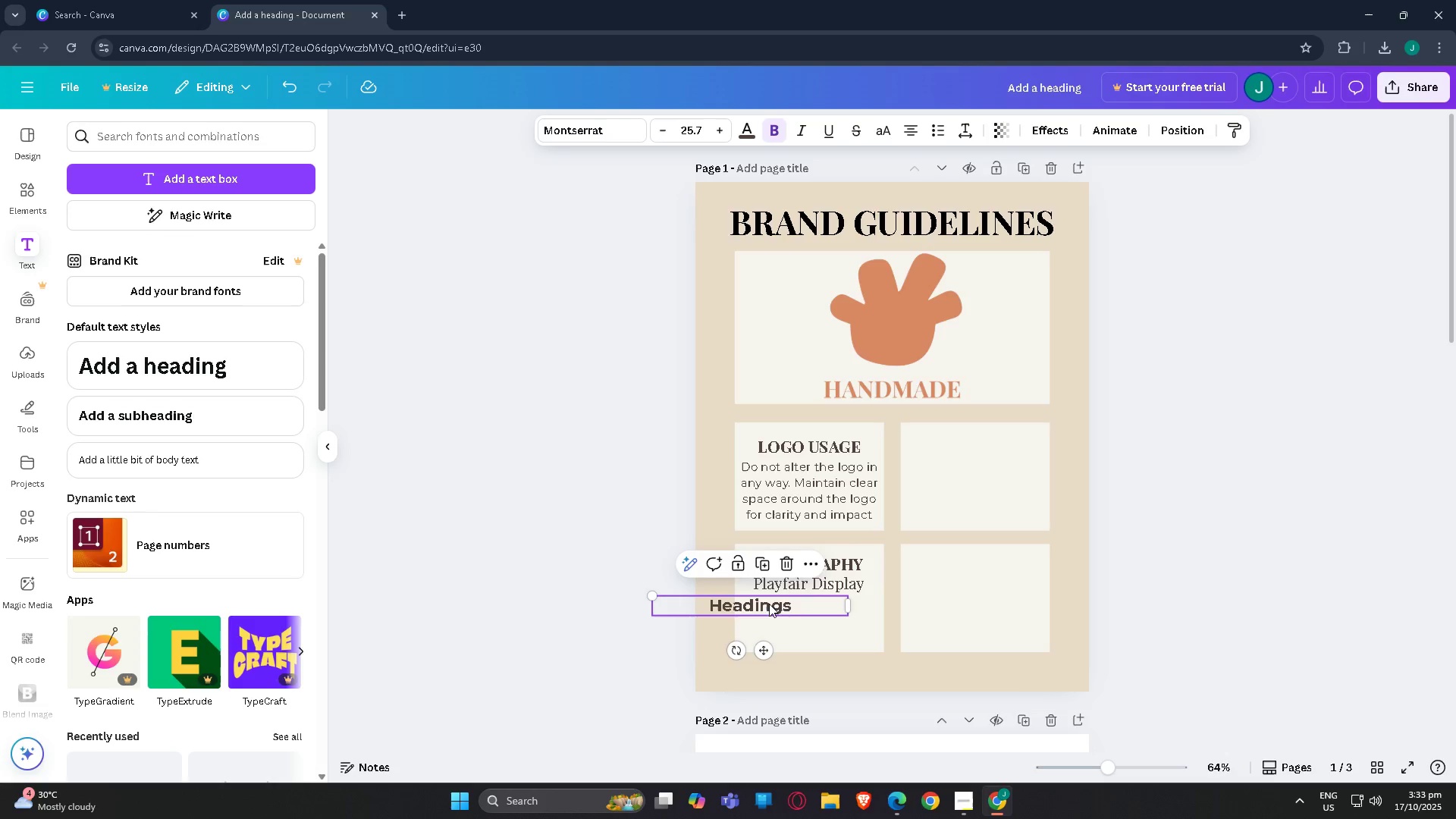 
left_click_drag(start_coordinate=[792, 608], to_coordinate=[833, 608])
 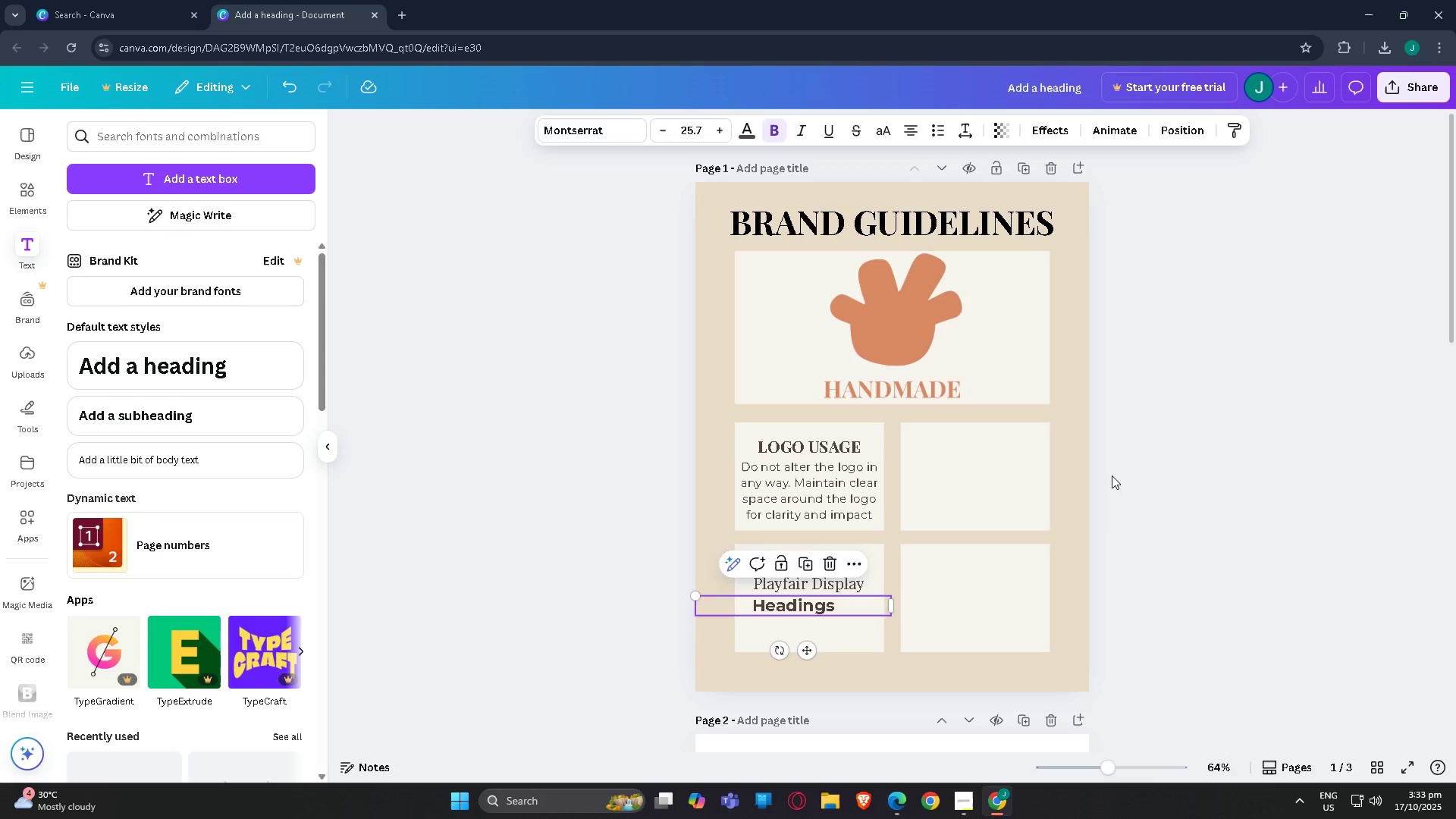 
left_click([1112, 475])
 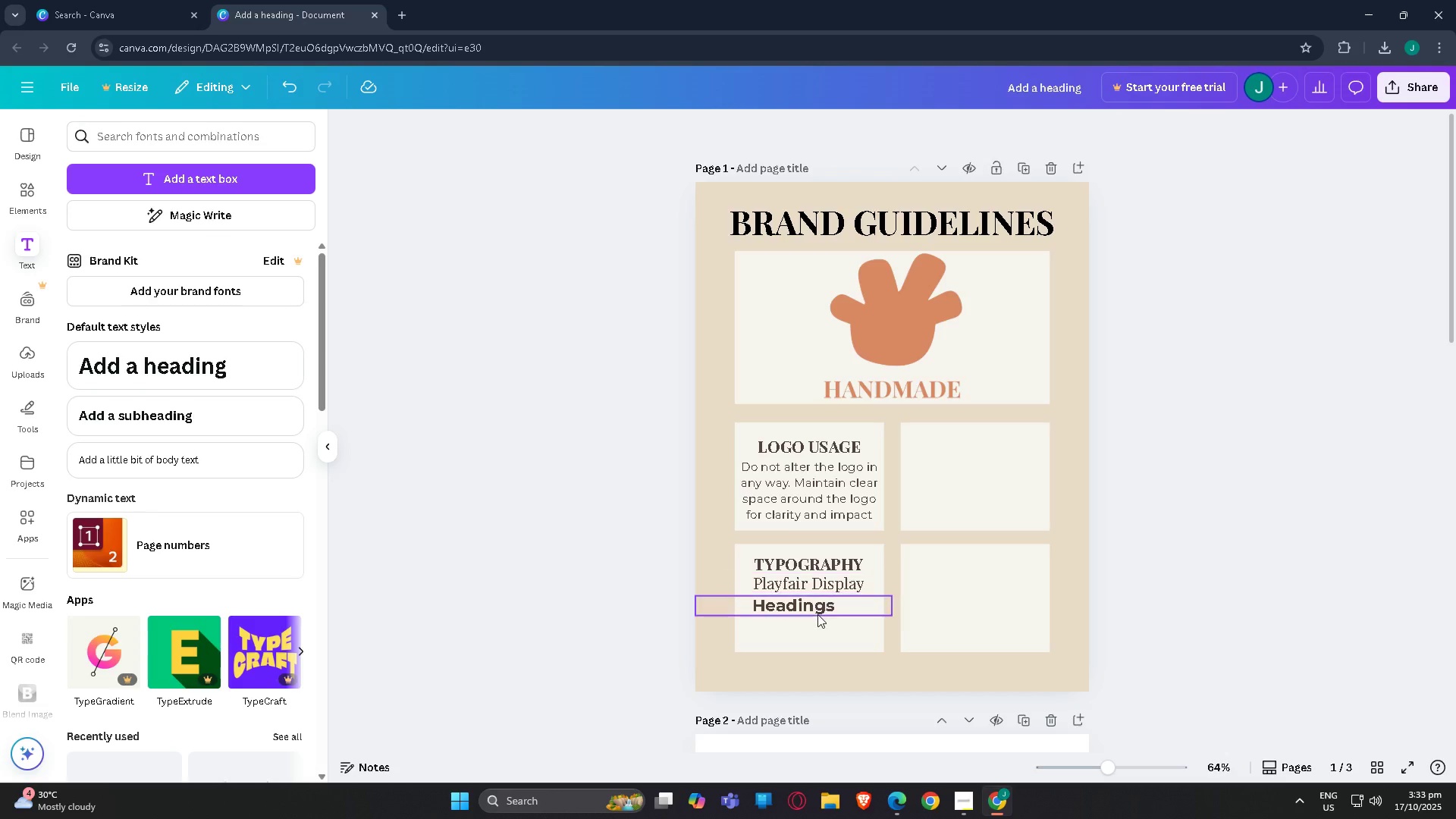 
left_click([817, 614])
 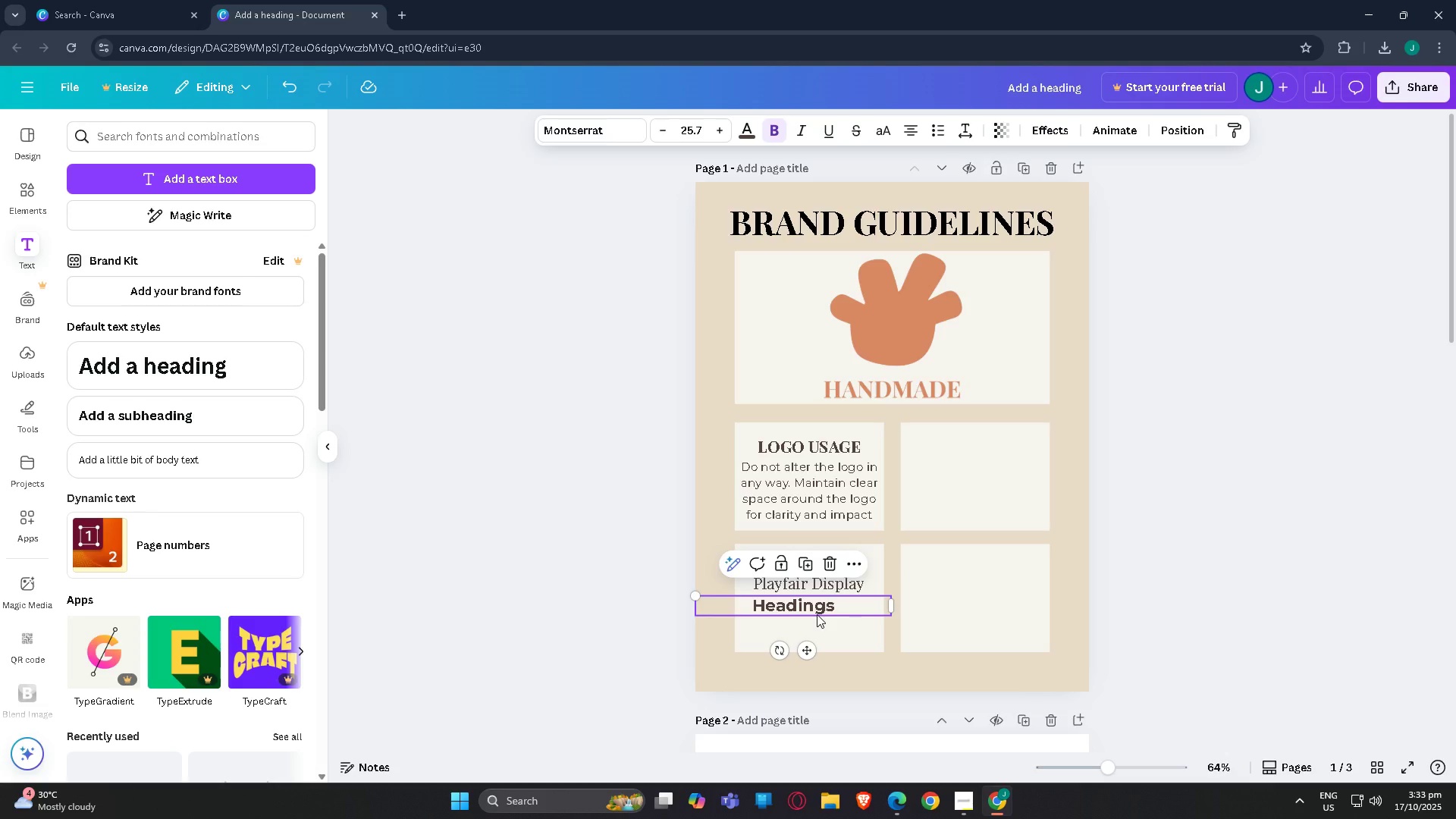 
key(Control+C)
 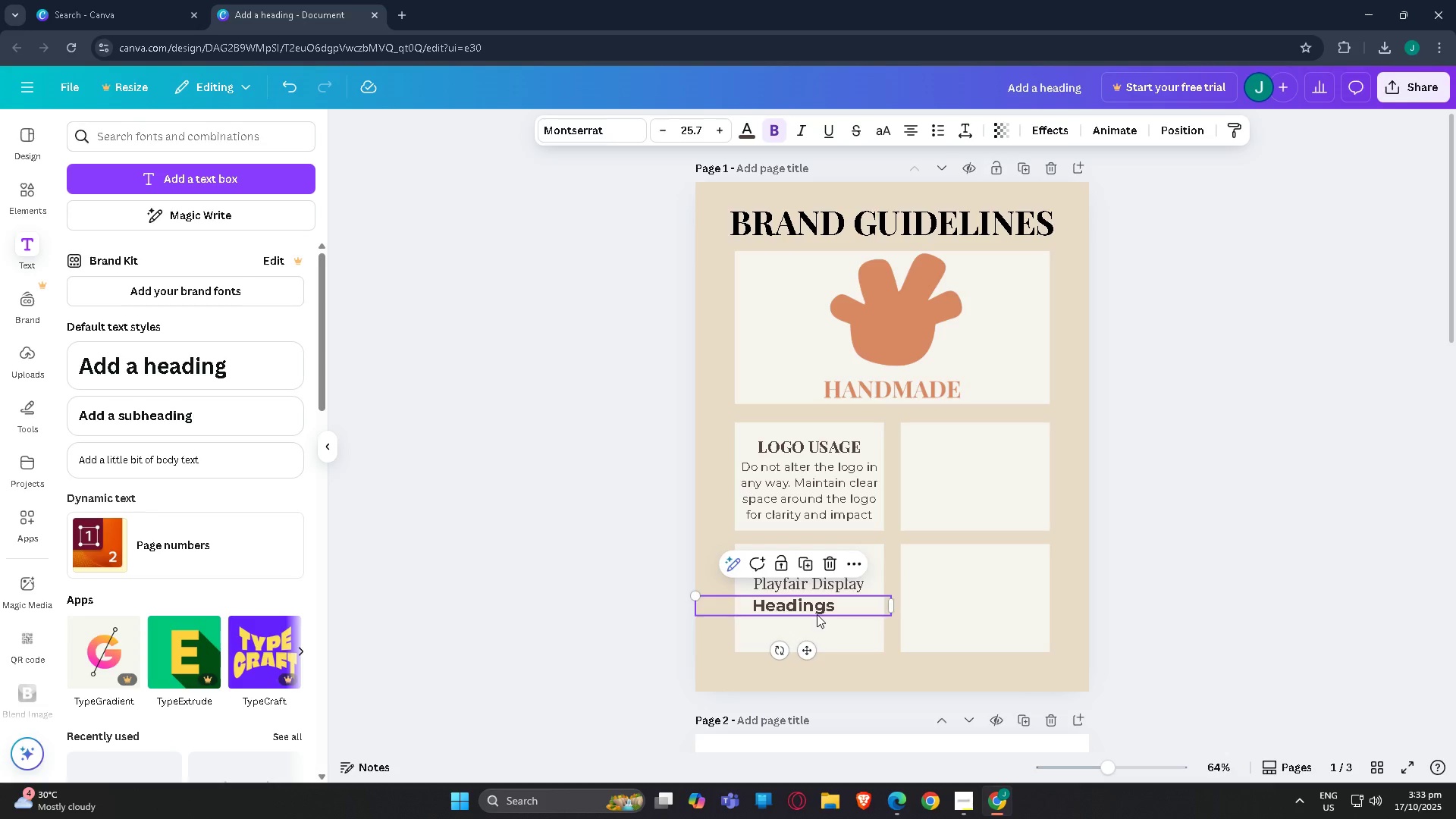 
key(Control+V)
 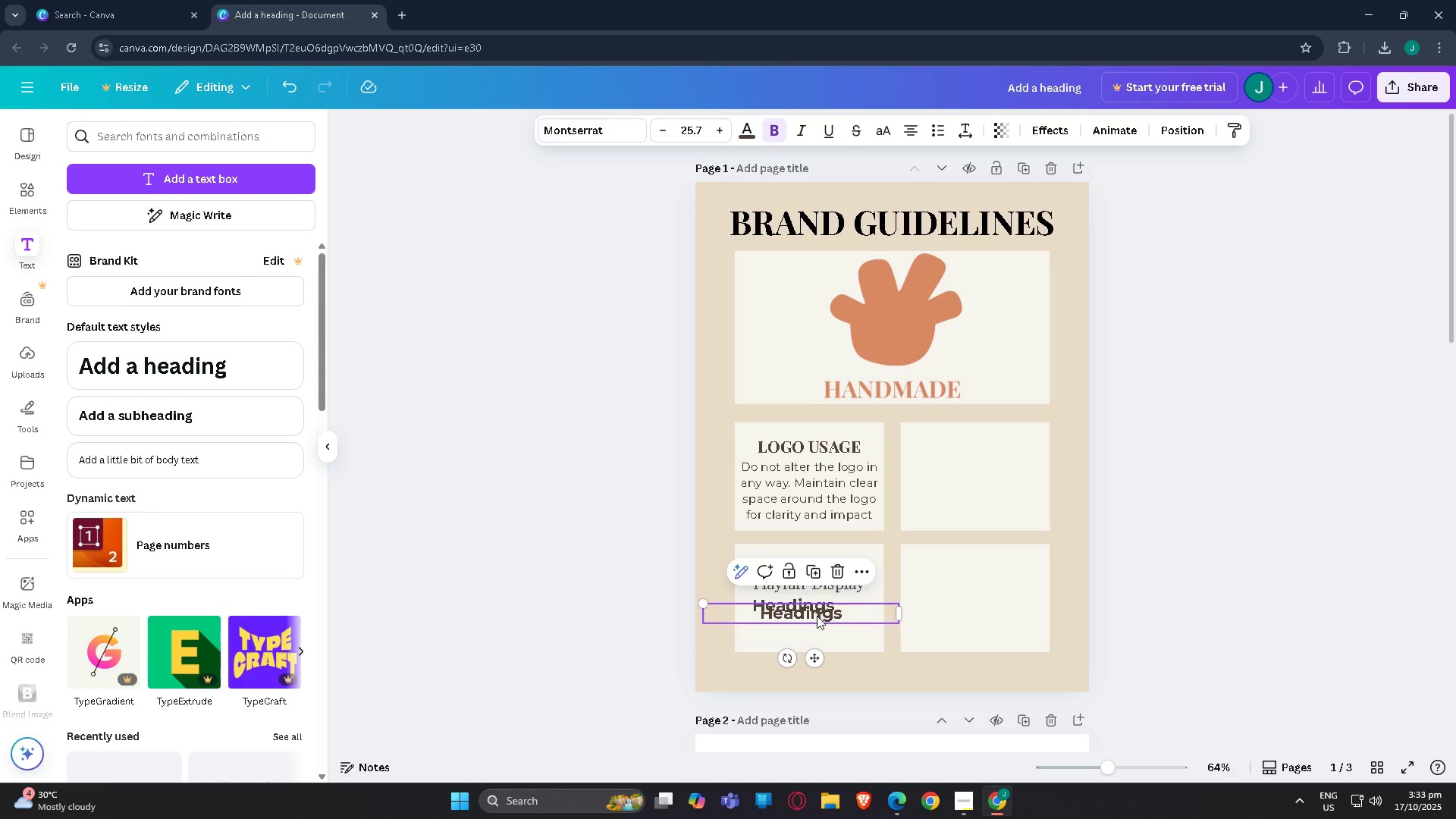 
left_click_drag(start_coordinate=[817, 616], to_coordinate=[809, 629])
 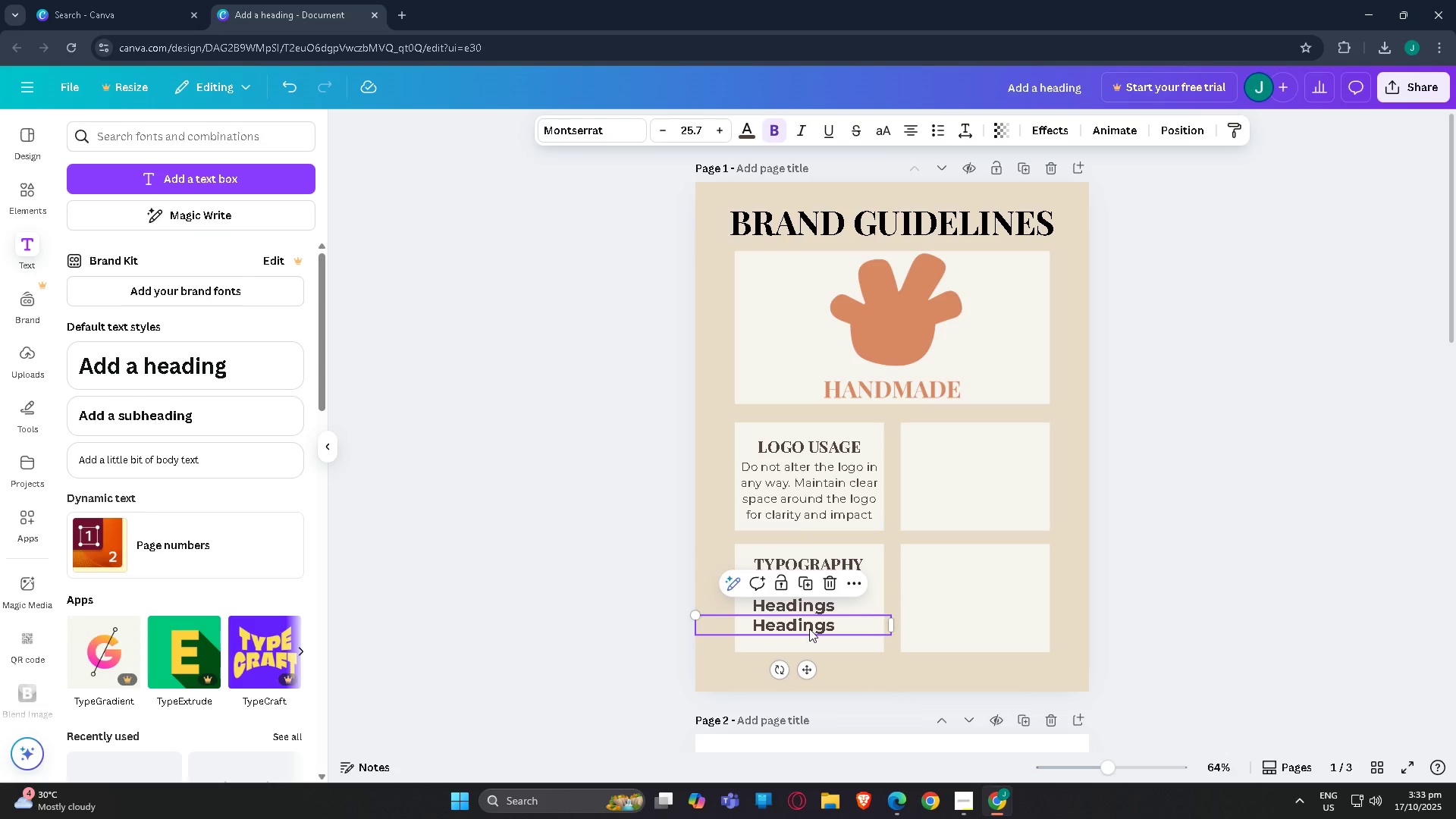 
key(Control+B)
 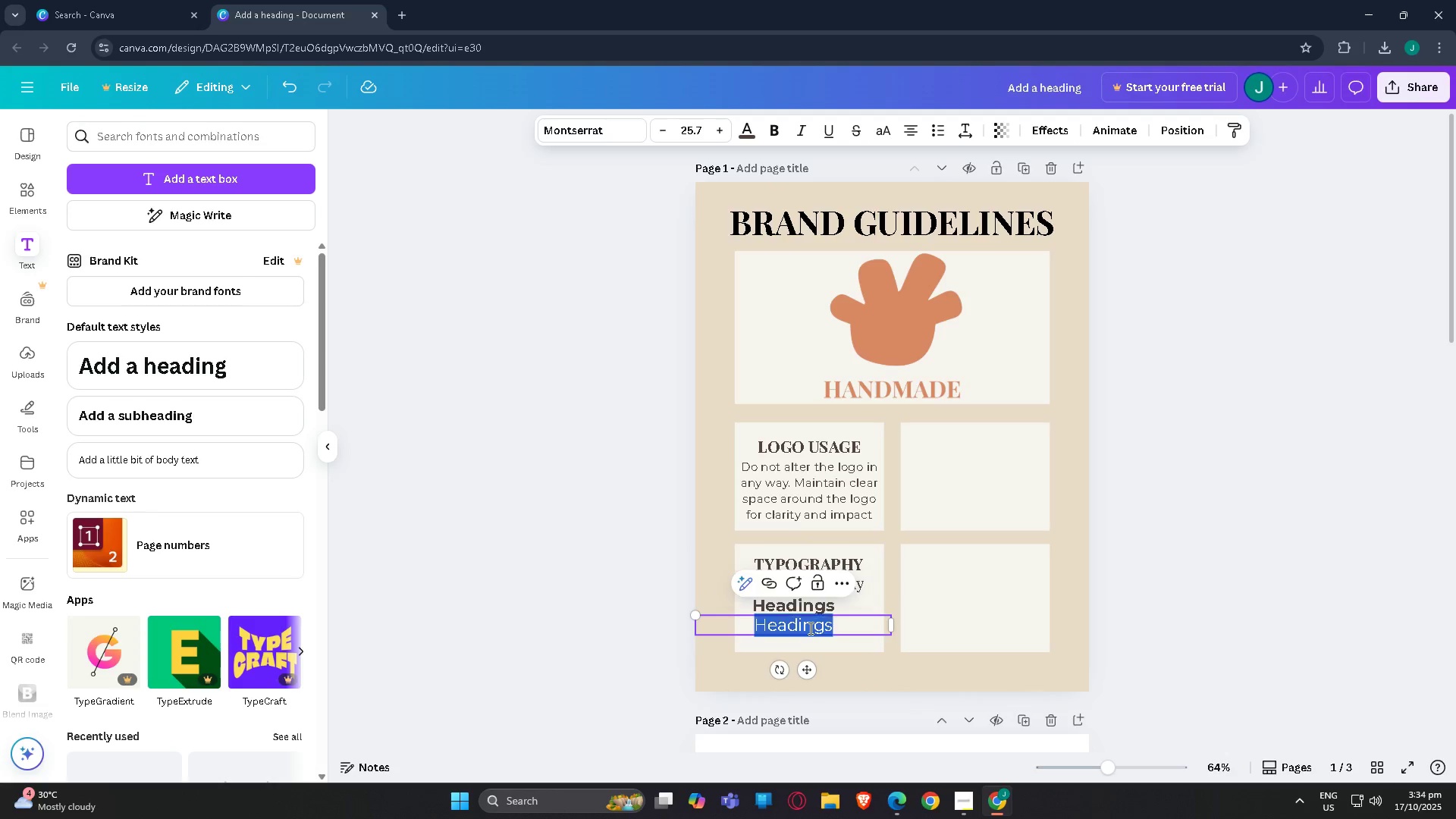 
double_click([809, 628])
 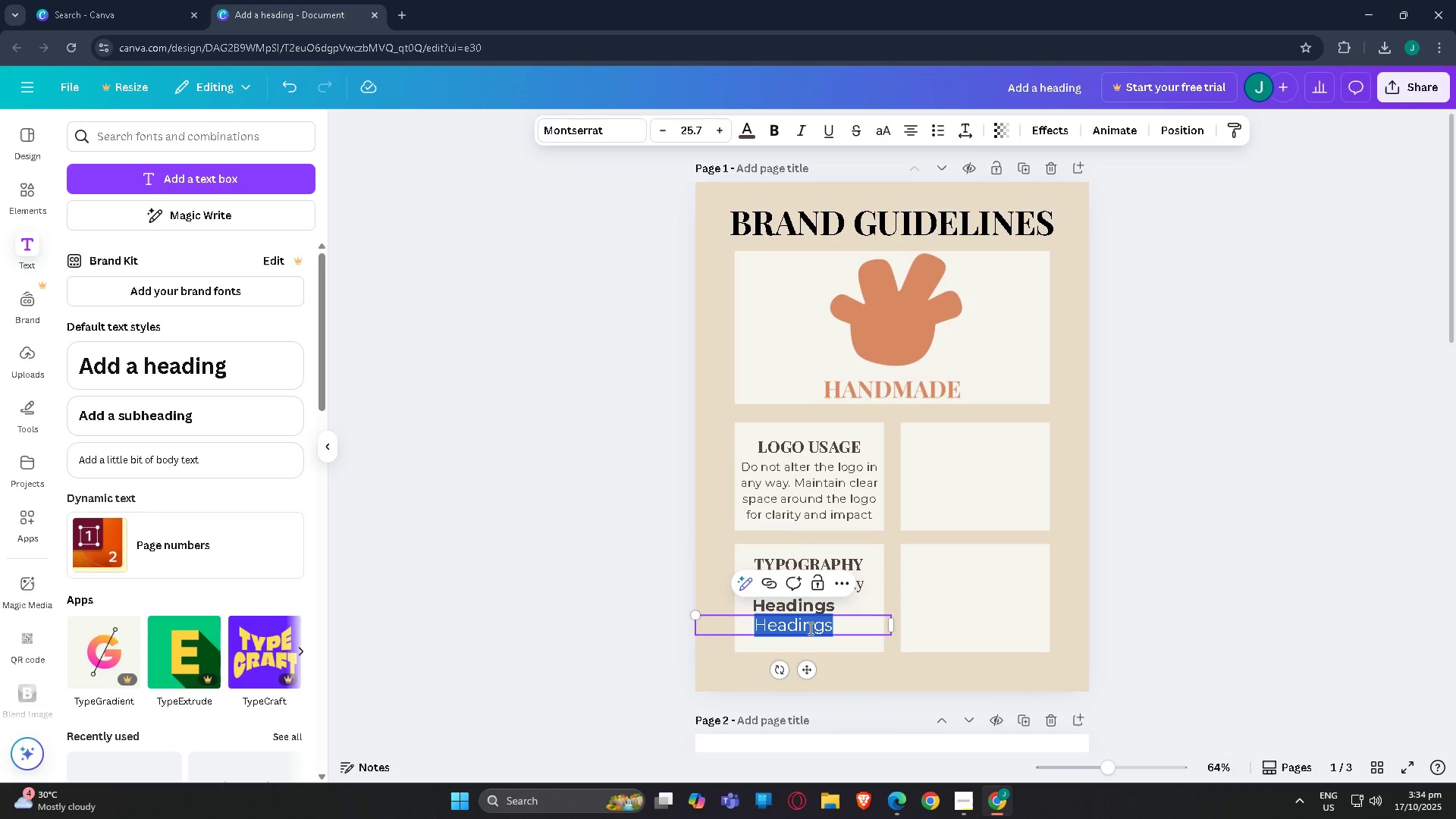 
type(Montserrat)
 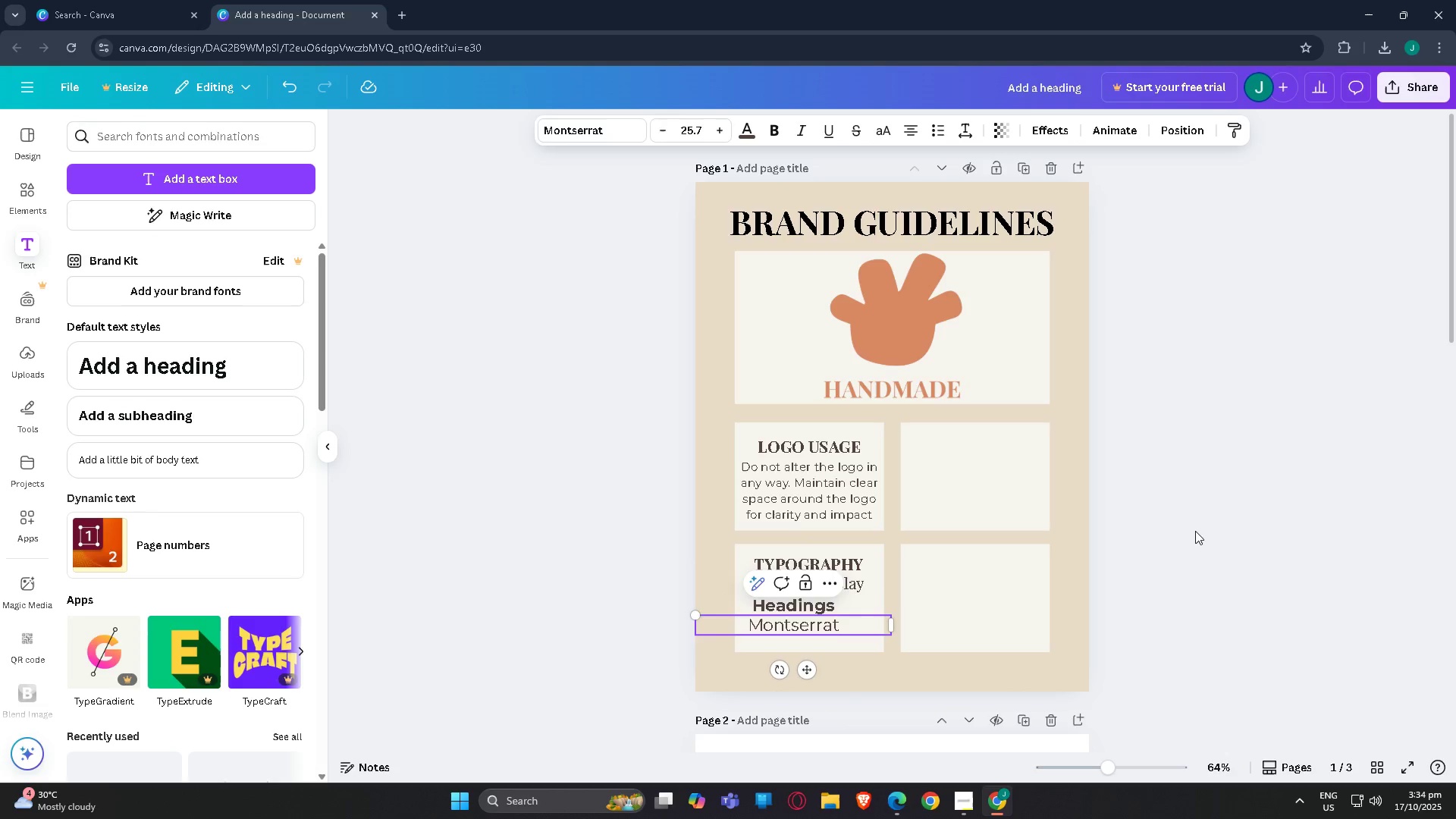 
left_click([1197, 531])
 